 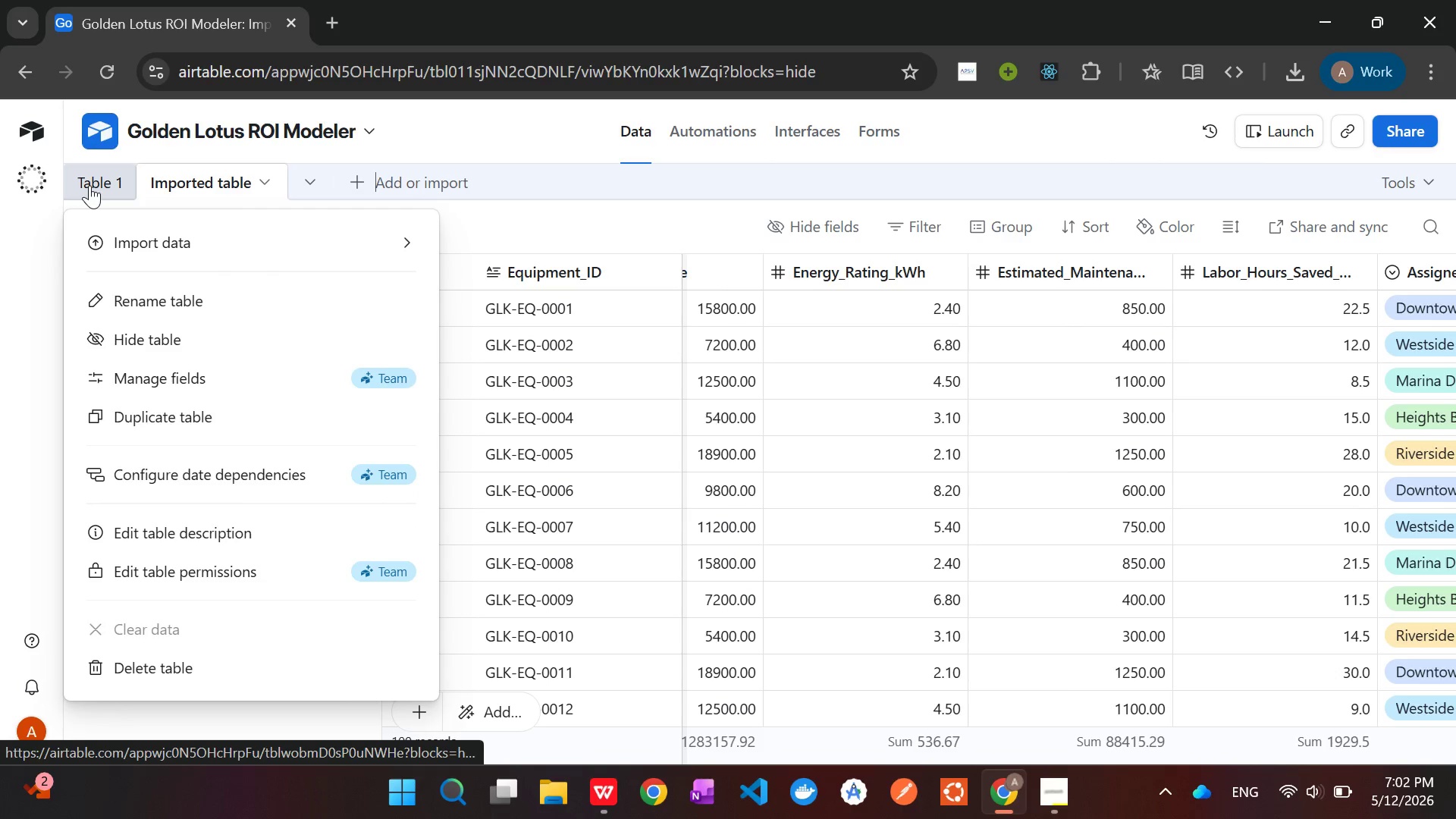 
left_click([117, 671])
 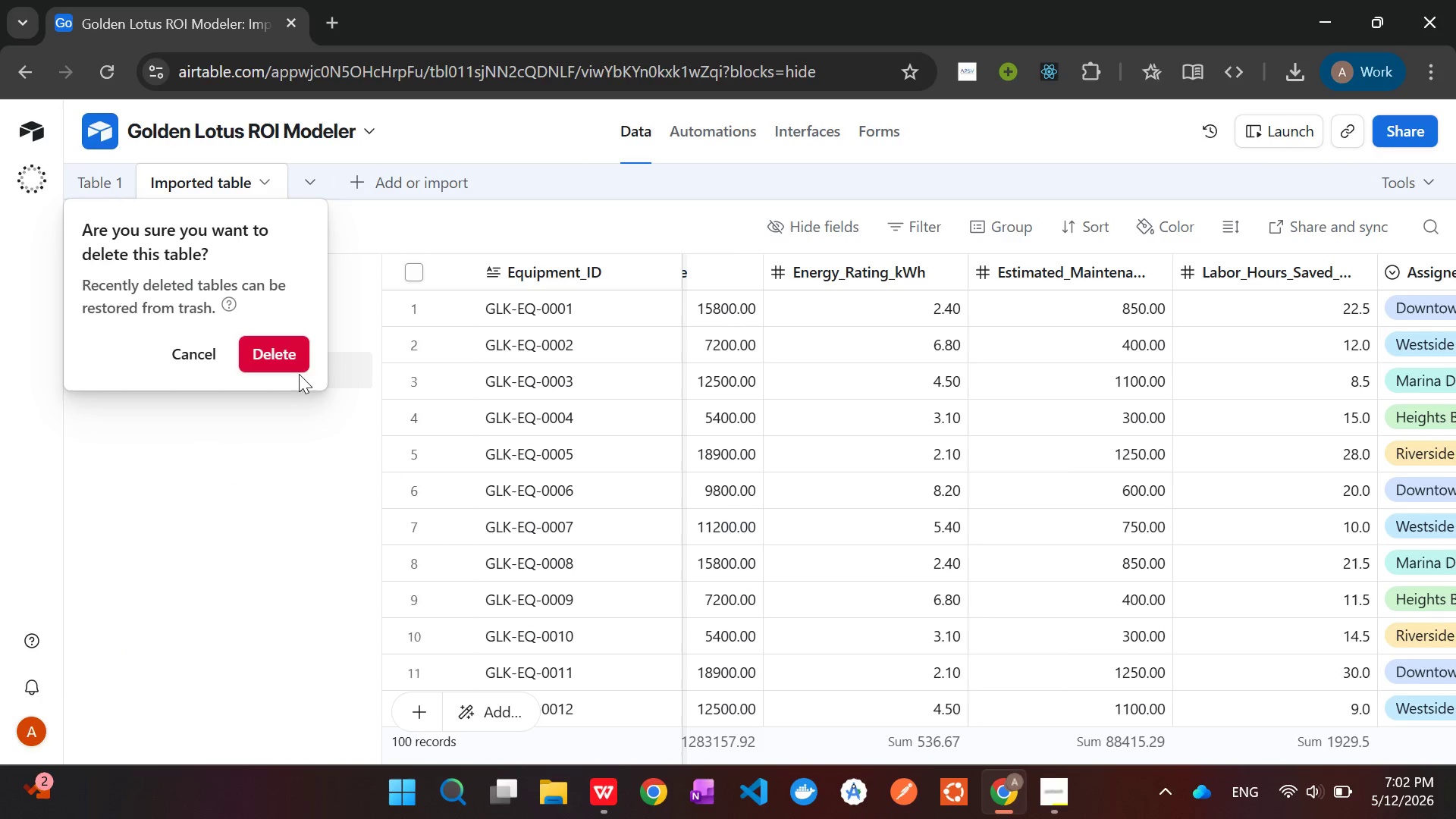 
left_click([290, 348])
 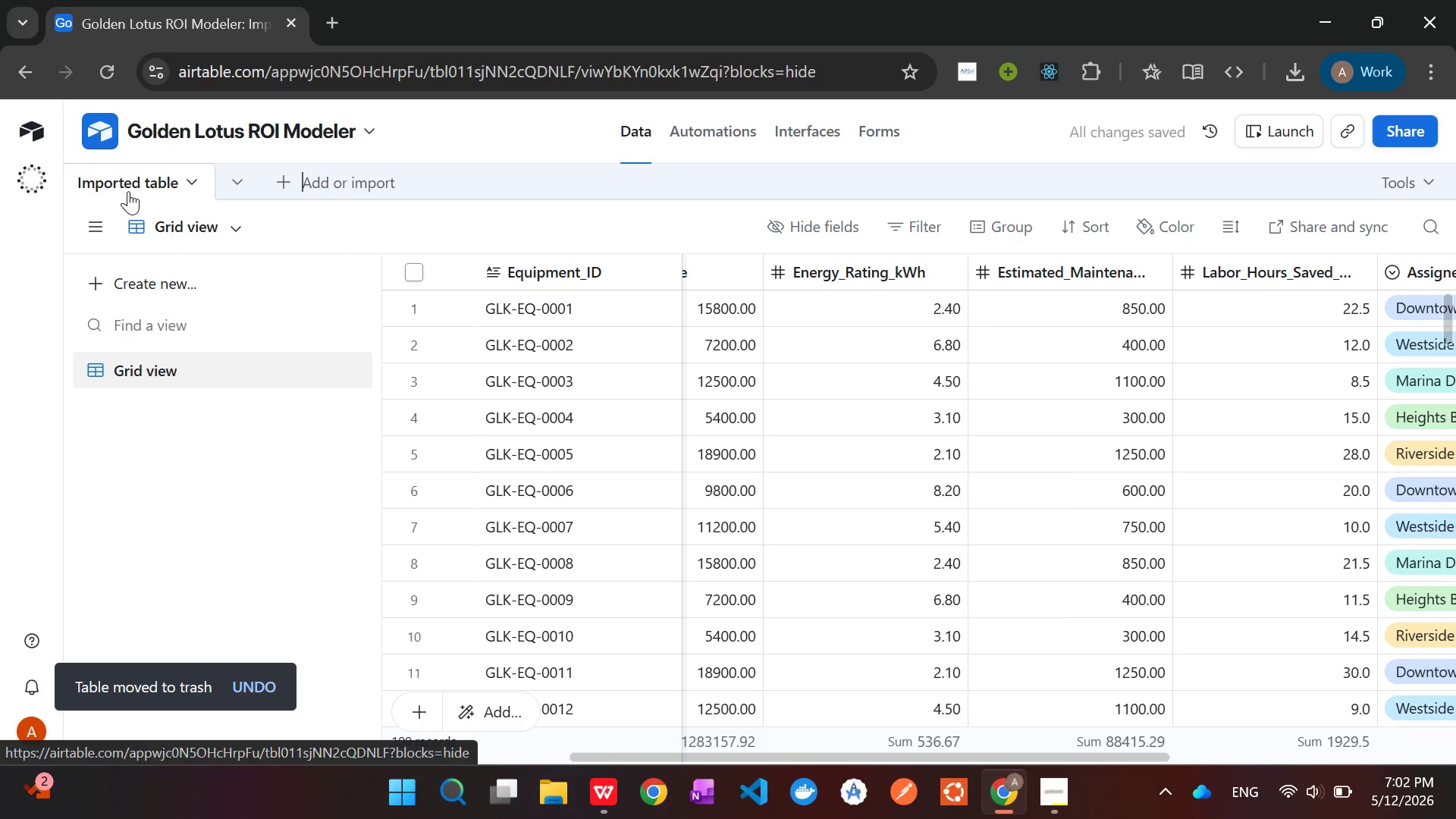 
double_click([127, 188])
 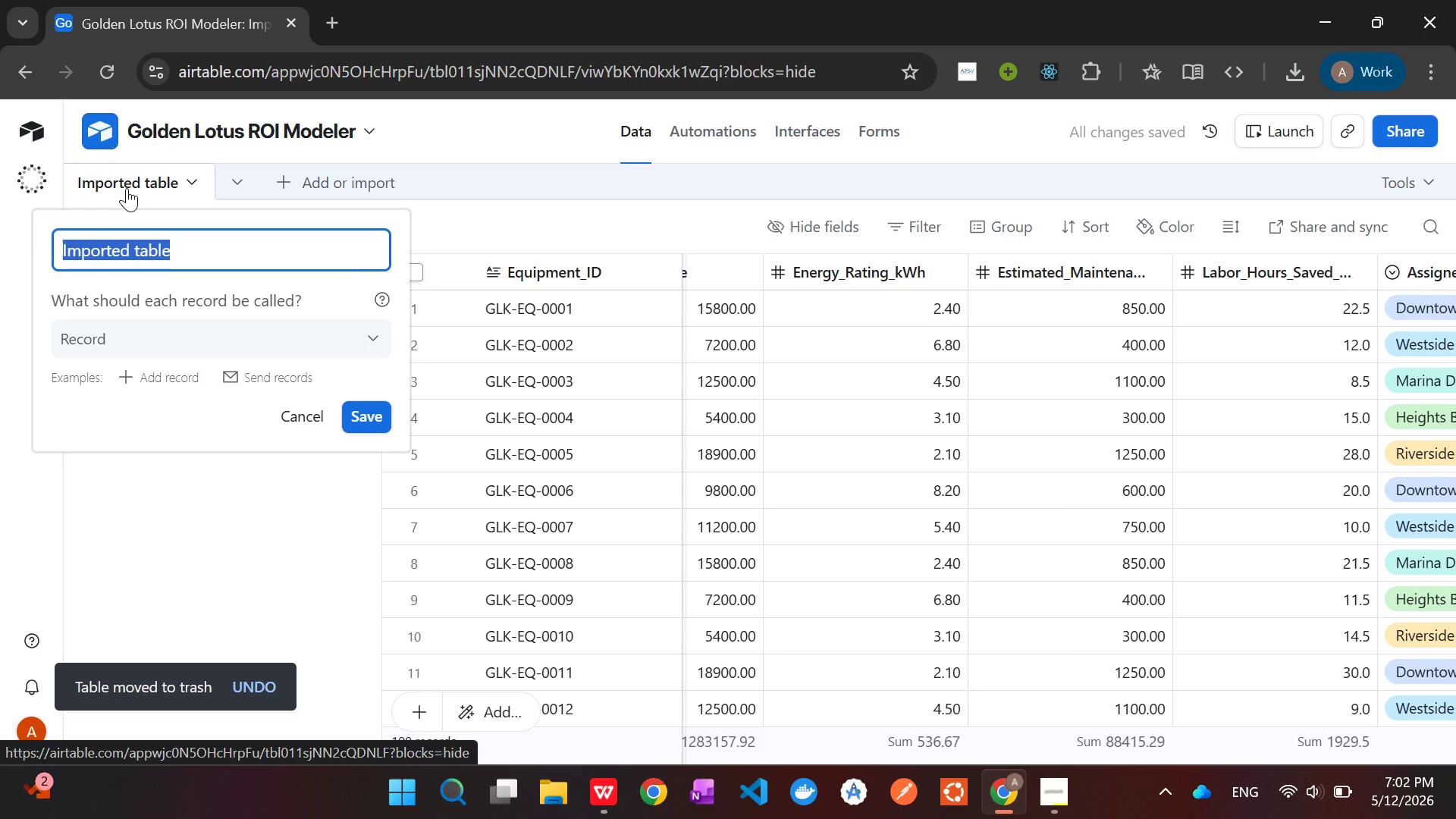 
key(Backspace)
 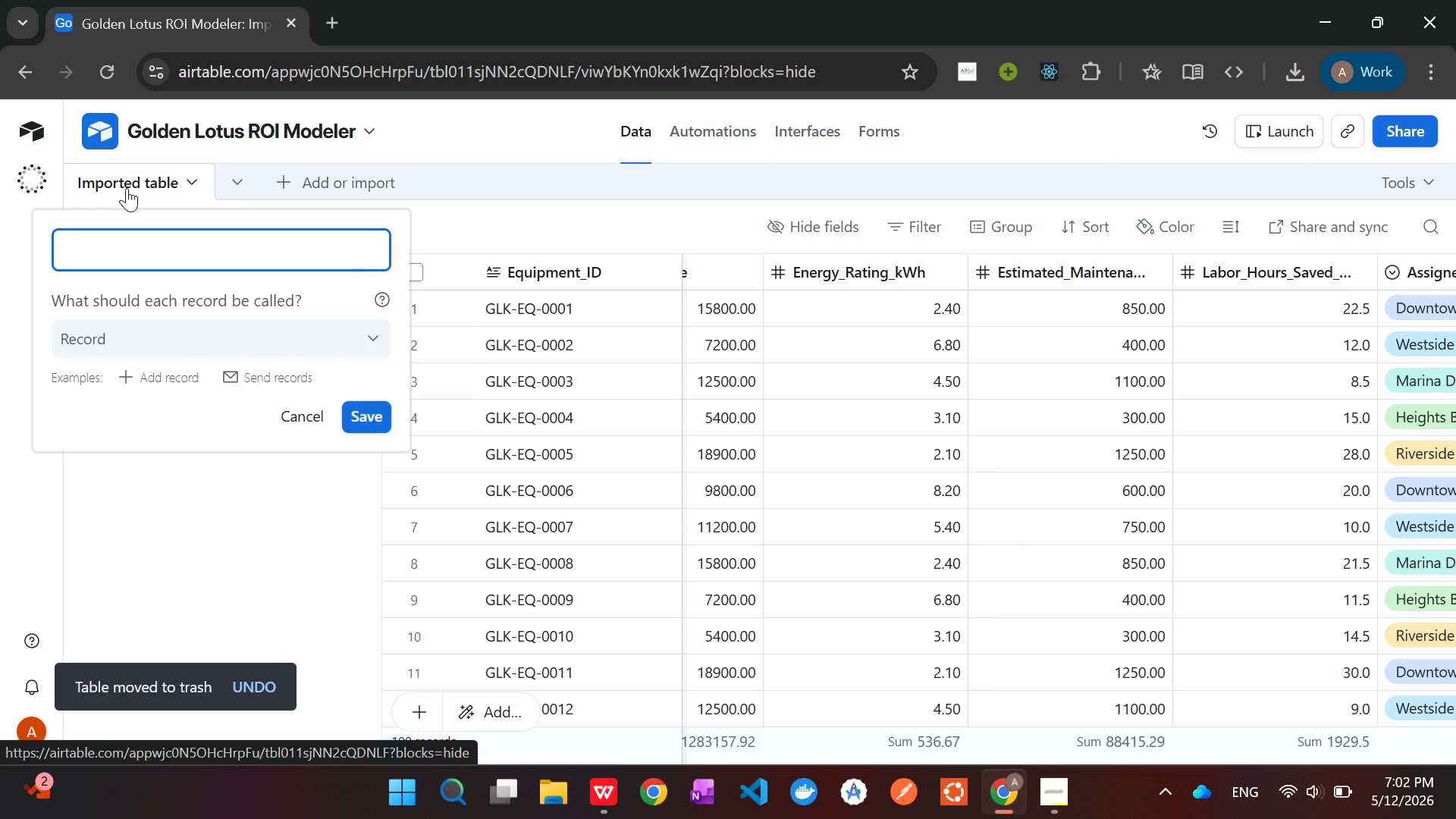 
type(Equipment)
 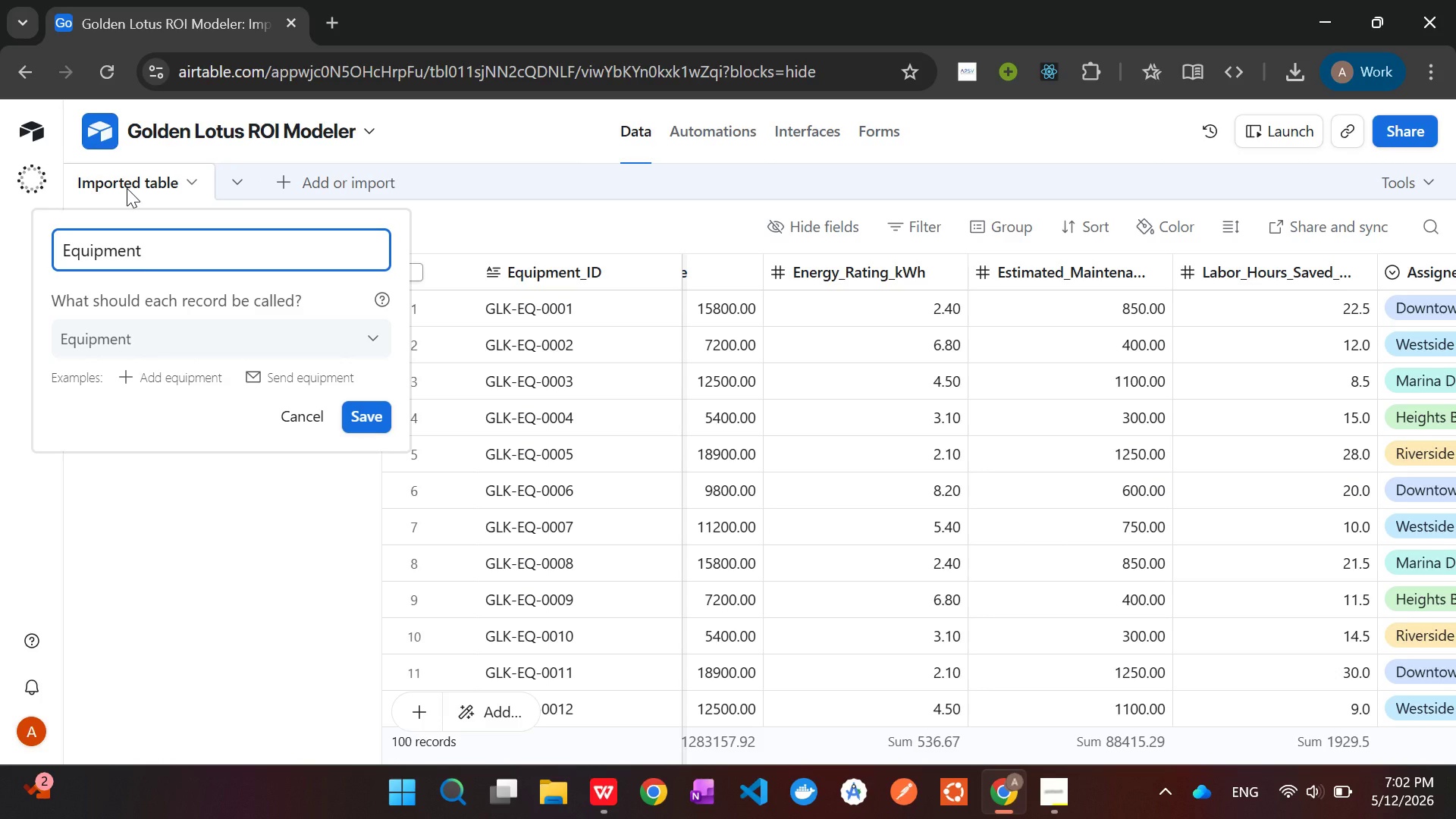 
wait(54.97)
 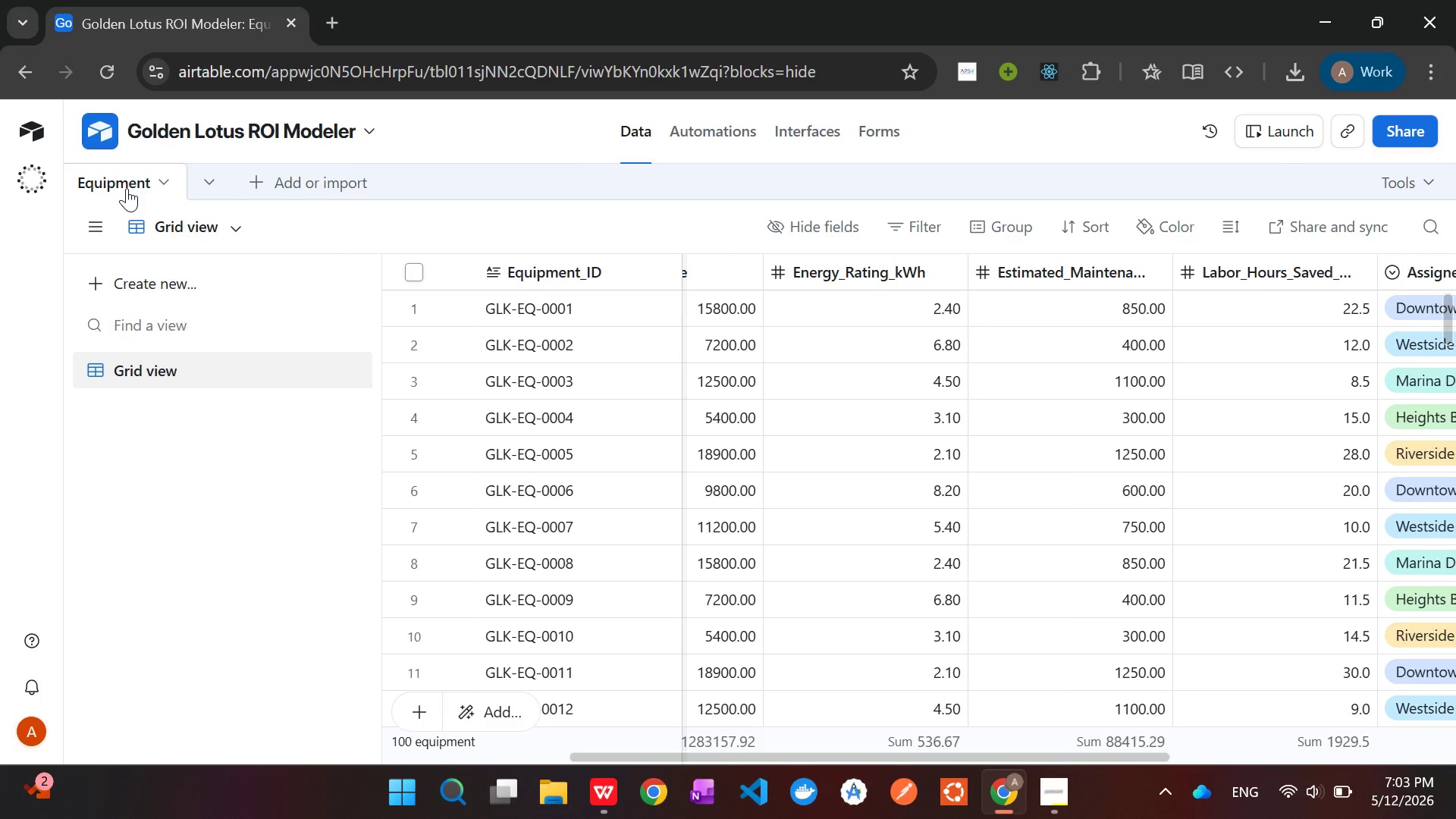 
left_click([206, 551])
 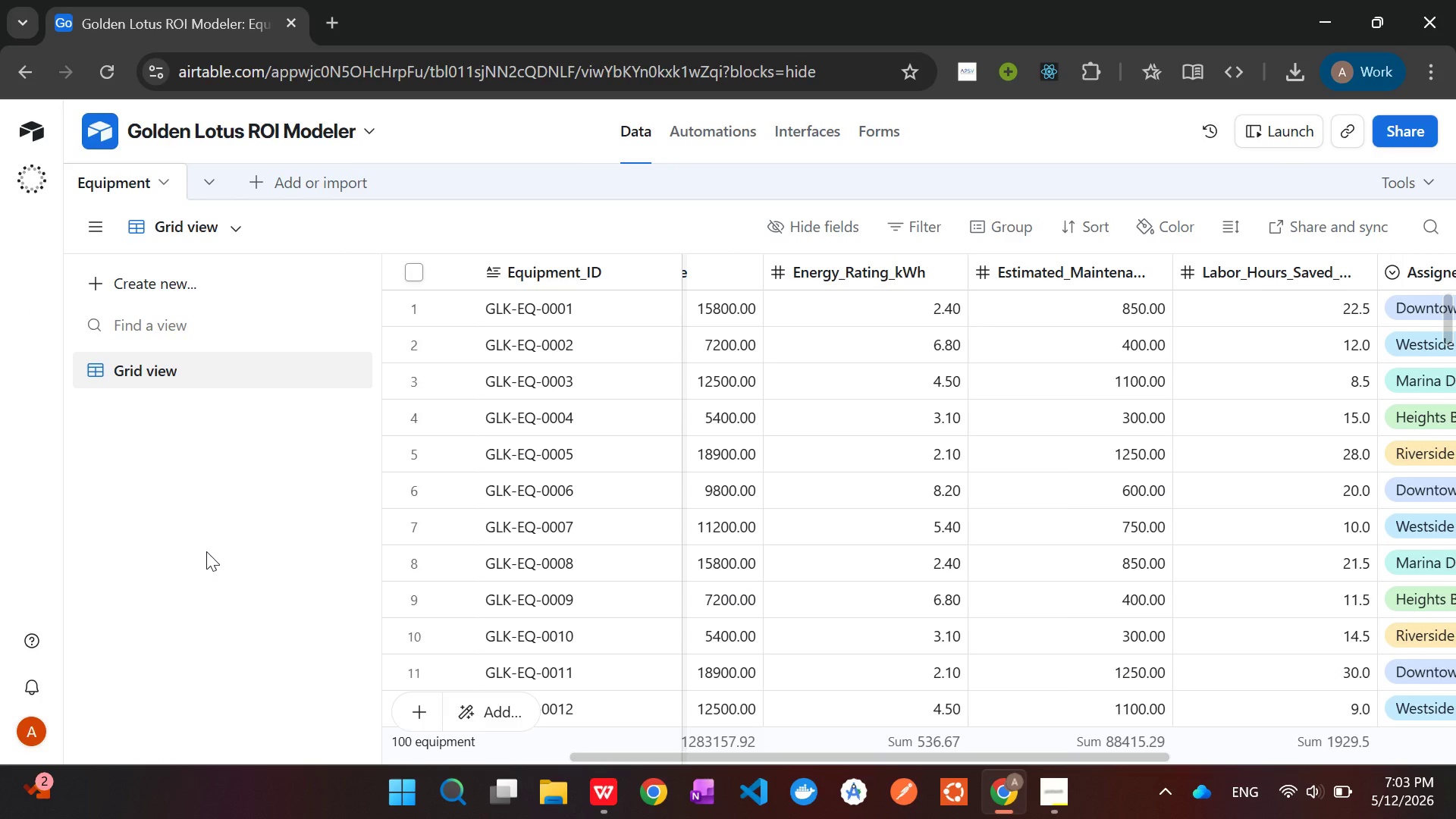 
left_click_drag(start_coordinate=[206, 551], to_coordinate=[122, 233])
 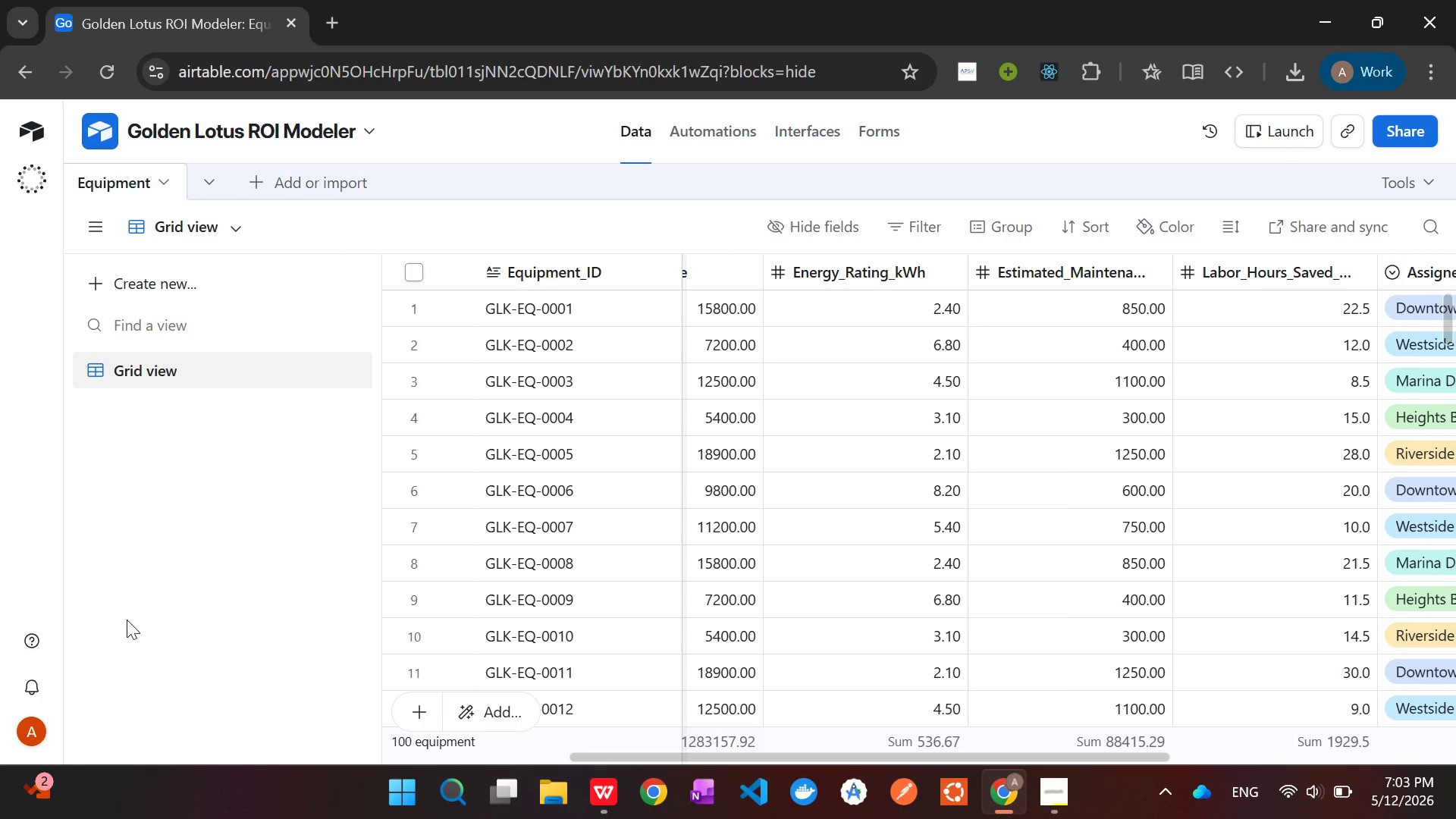 
left_click_drag(start_coordinate=[115, 643], to_coordinate=[228, 392])
 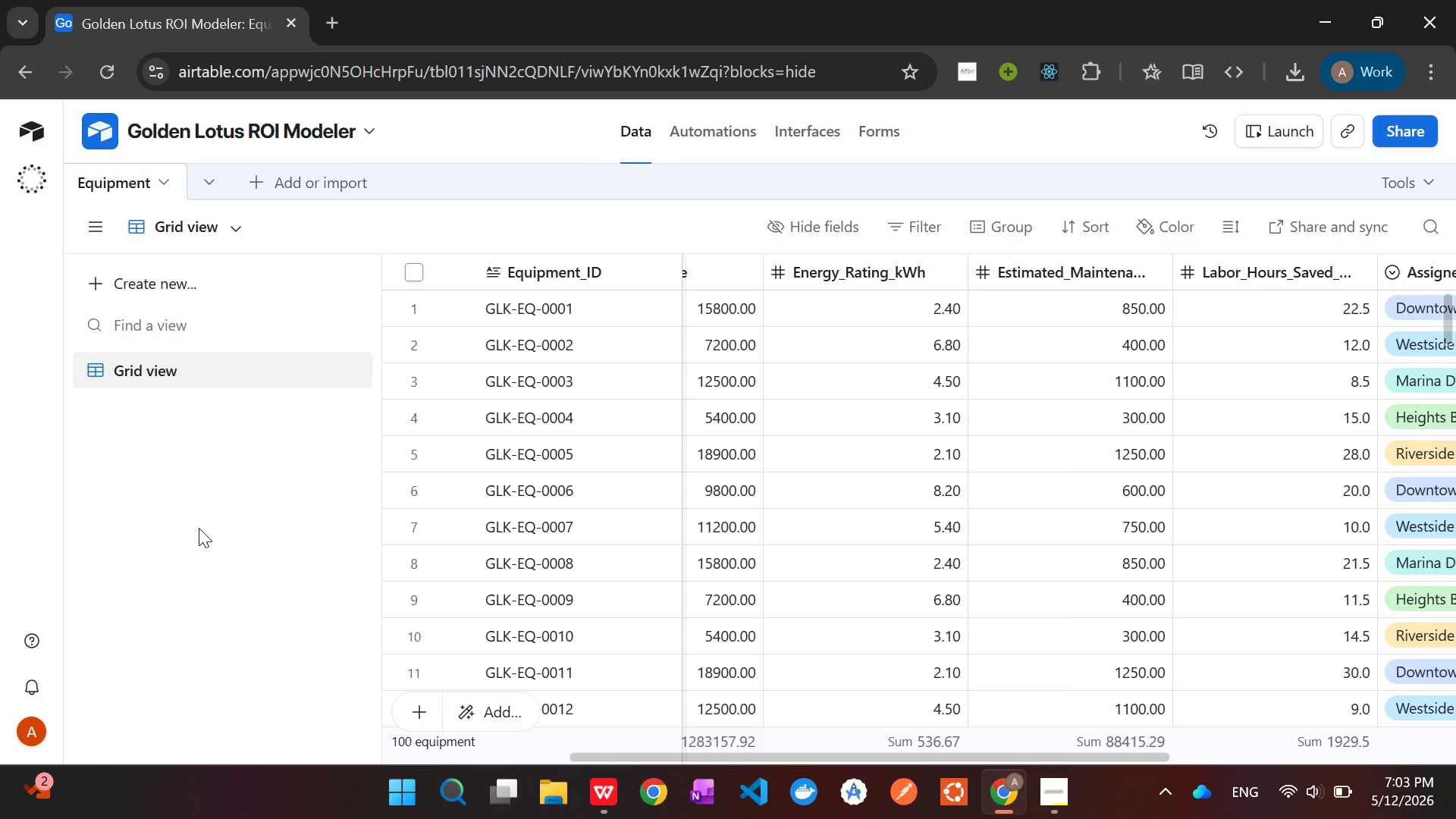 
left_click_drag(start_coordinate=[199, 528], to_coordinate=[212, 353])
 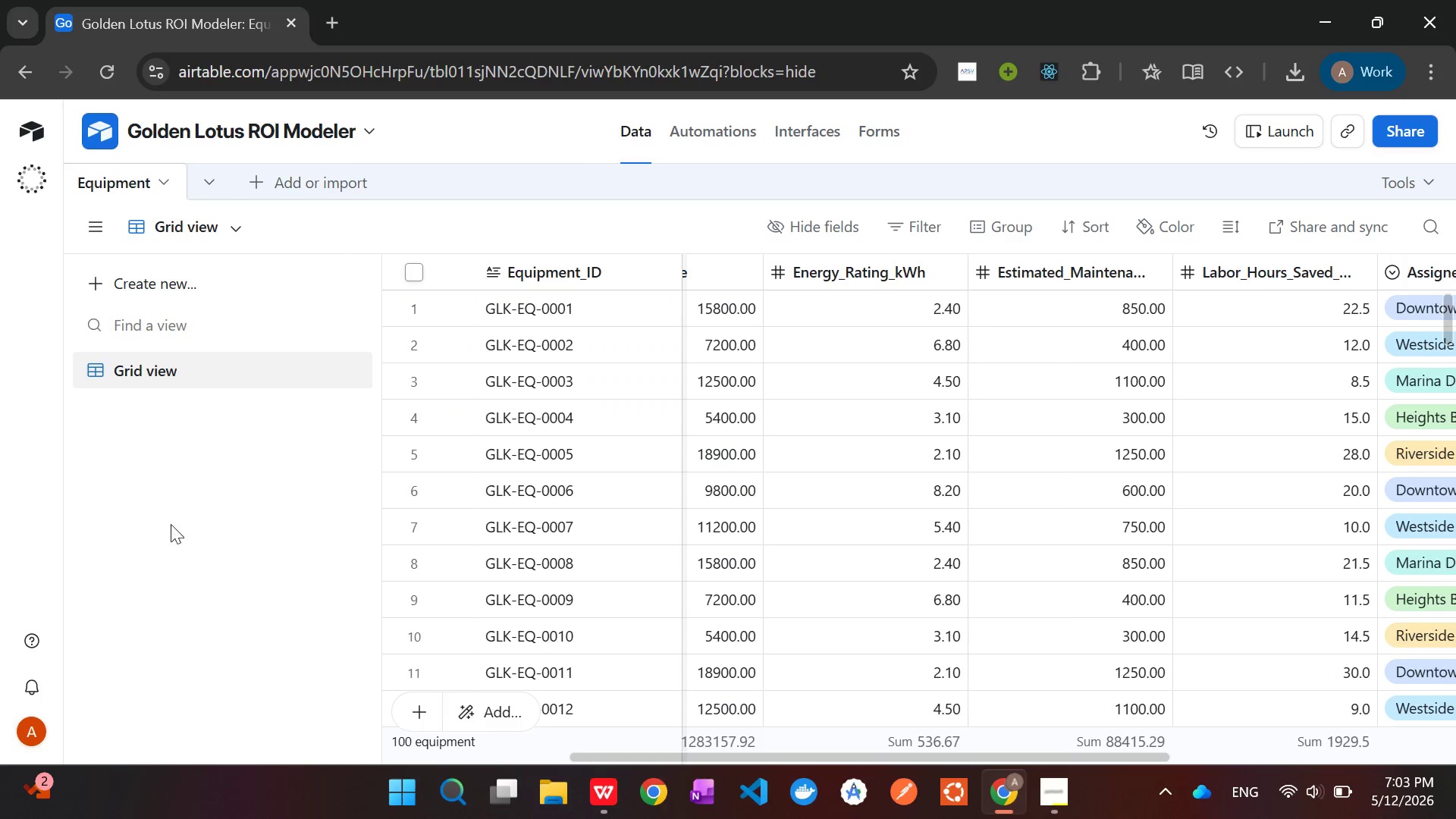 
left_click_drag(start_coordinate=[147, 368], to_coordinate=[147, 550])
 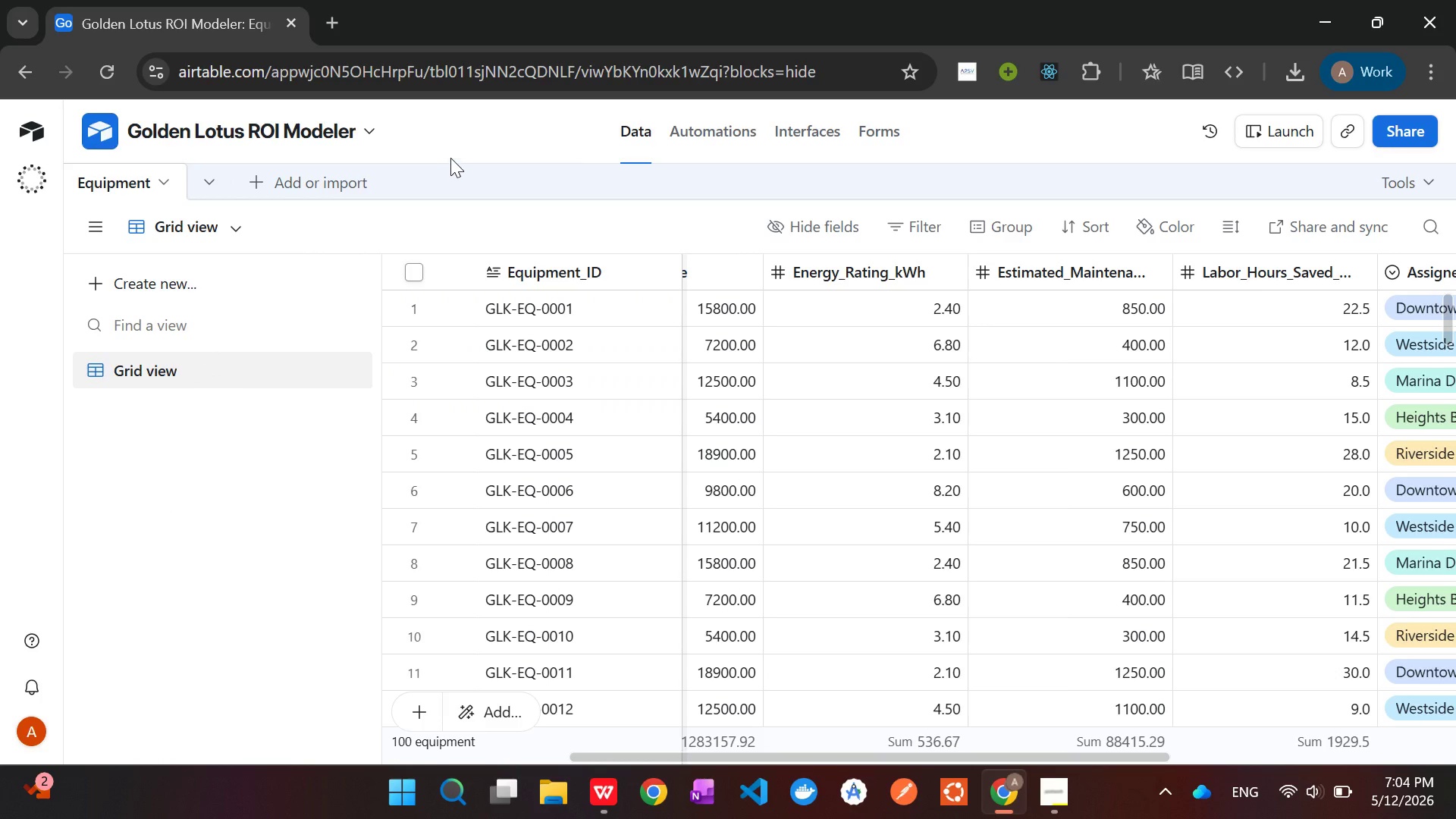 
right_click([451, 155])
 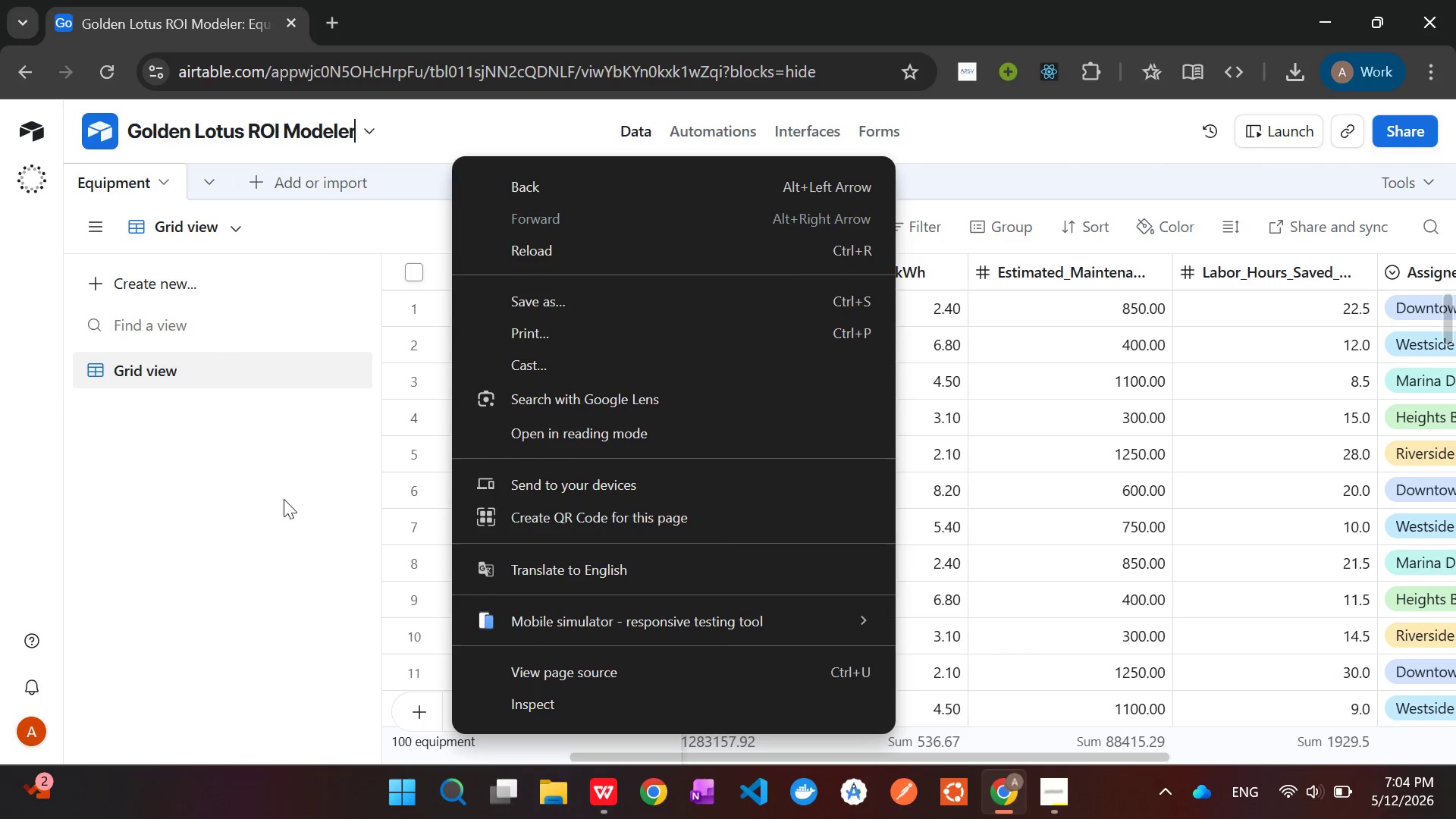 
right_click([248, 561])
 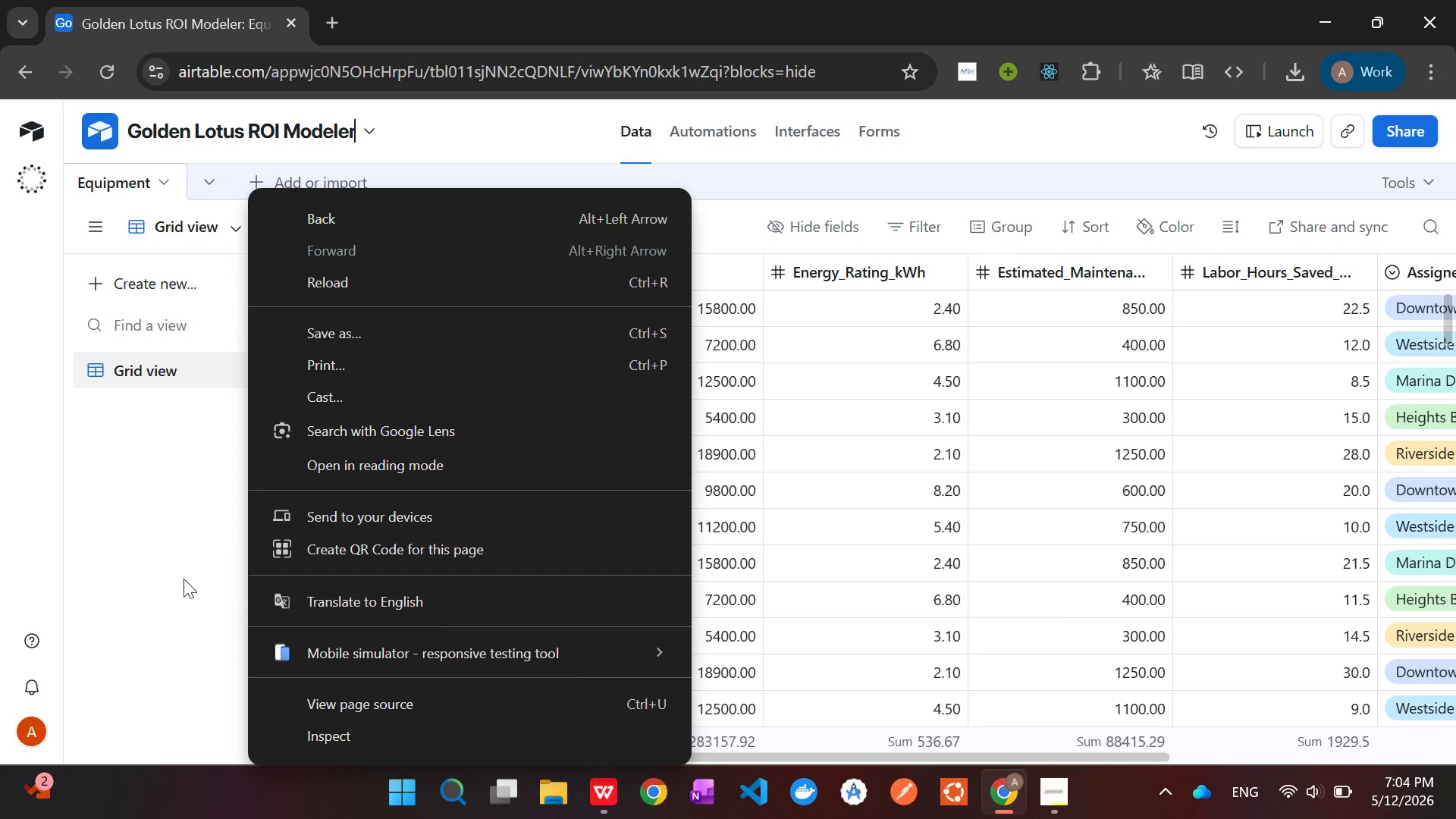 
left_click([121, 569])
 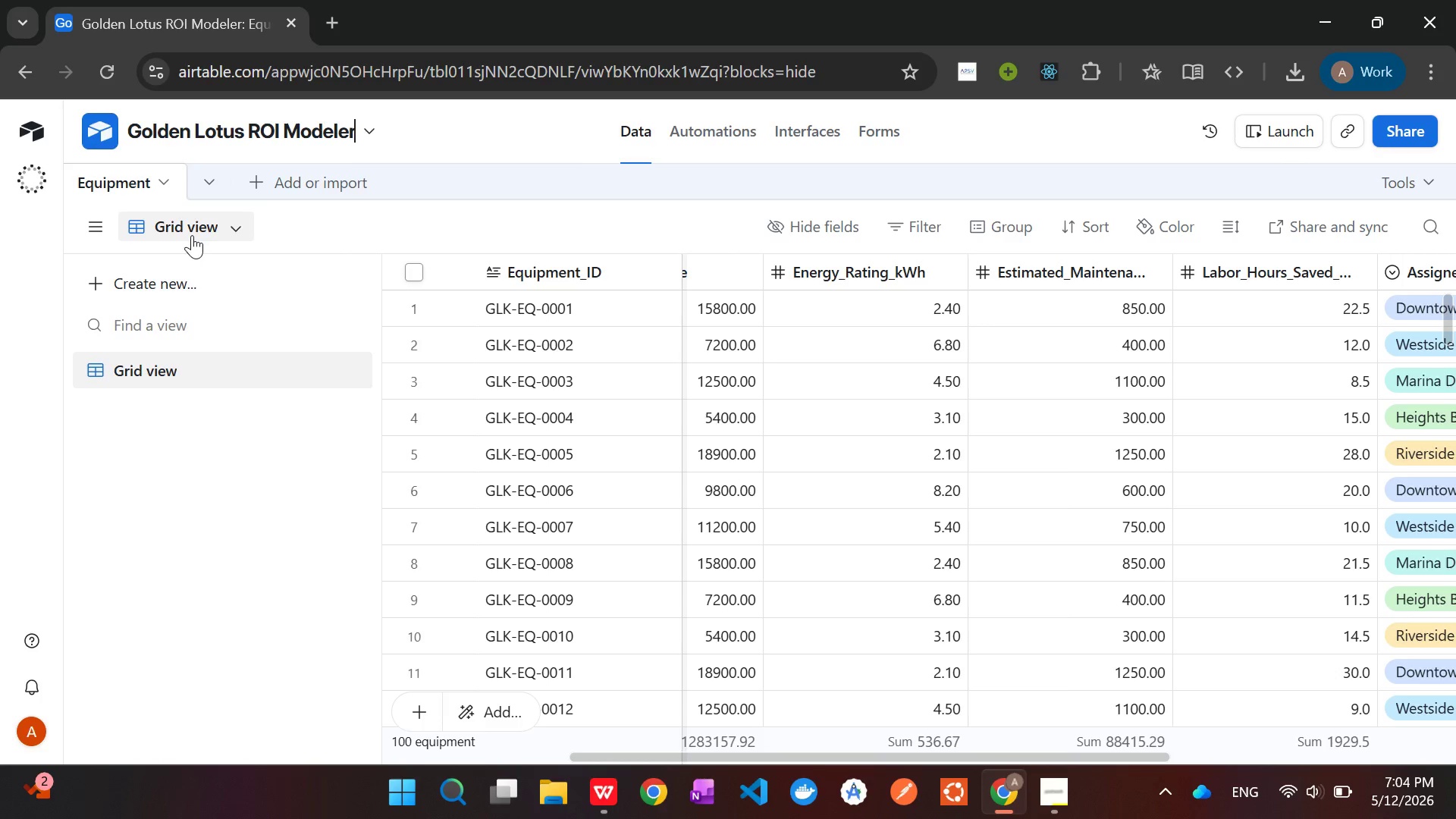 
right_click([192, 235])
 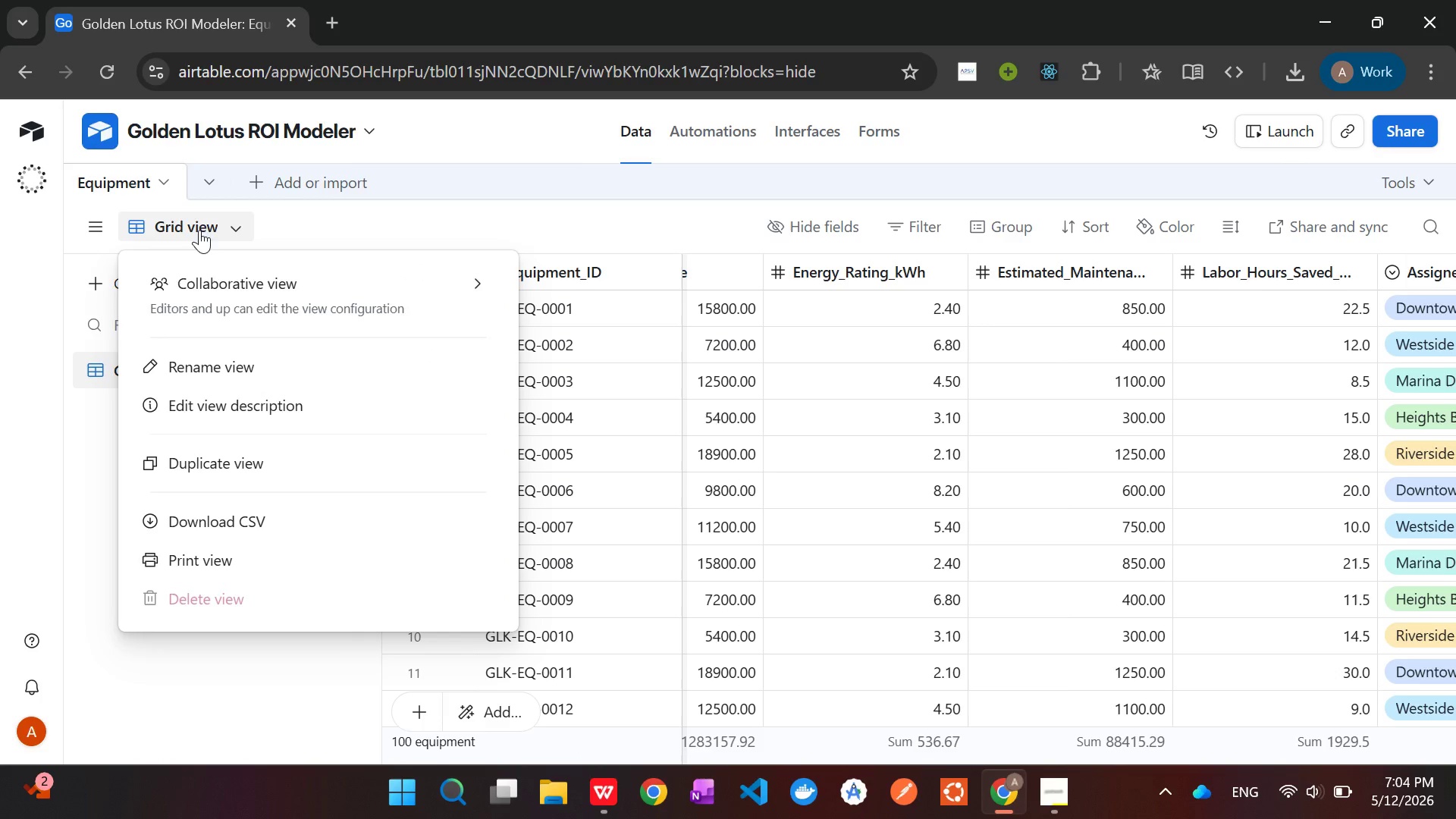 
left_click([285, 228])
 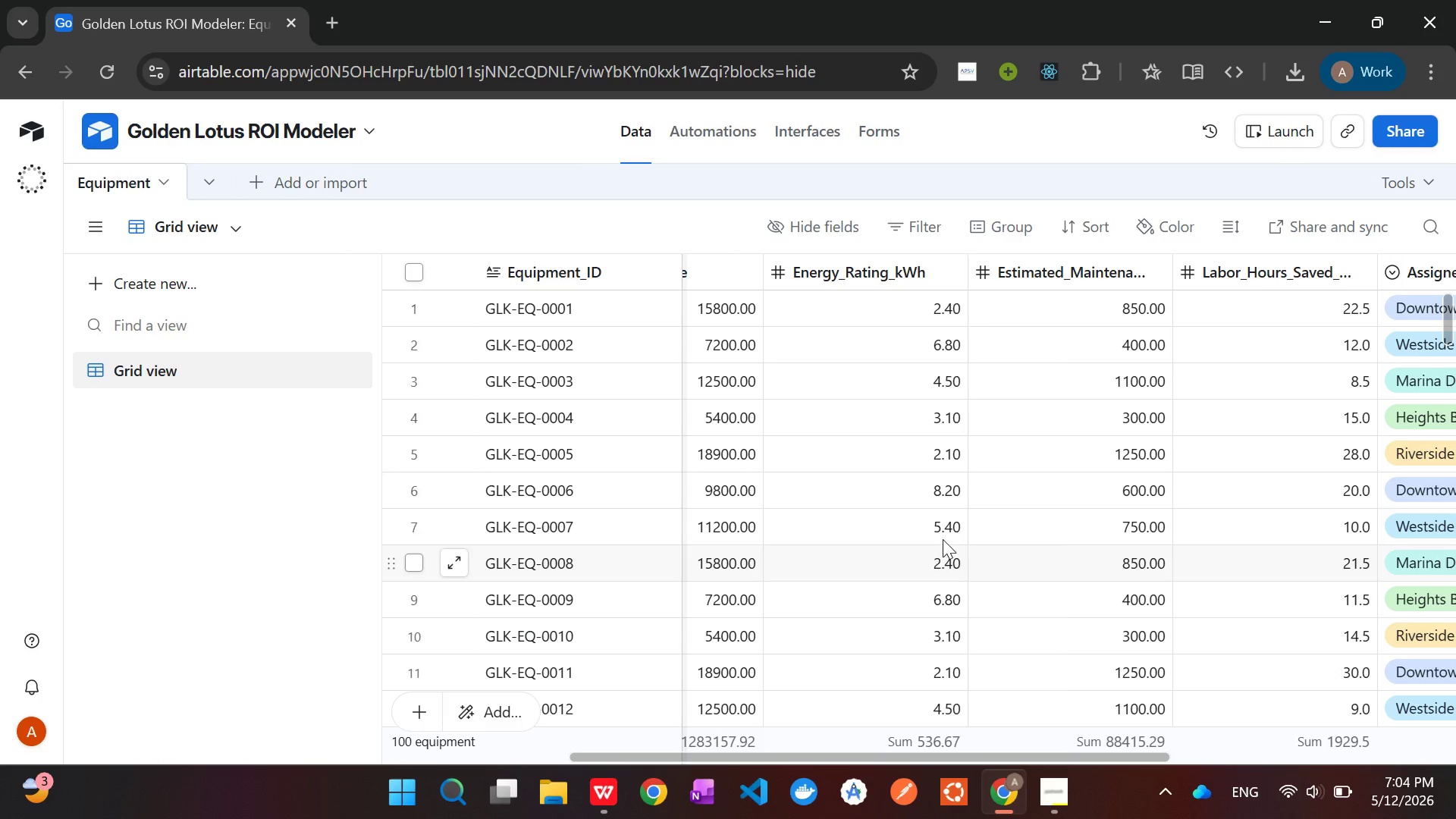 
wait(13.64)
 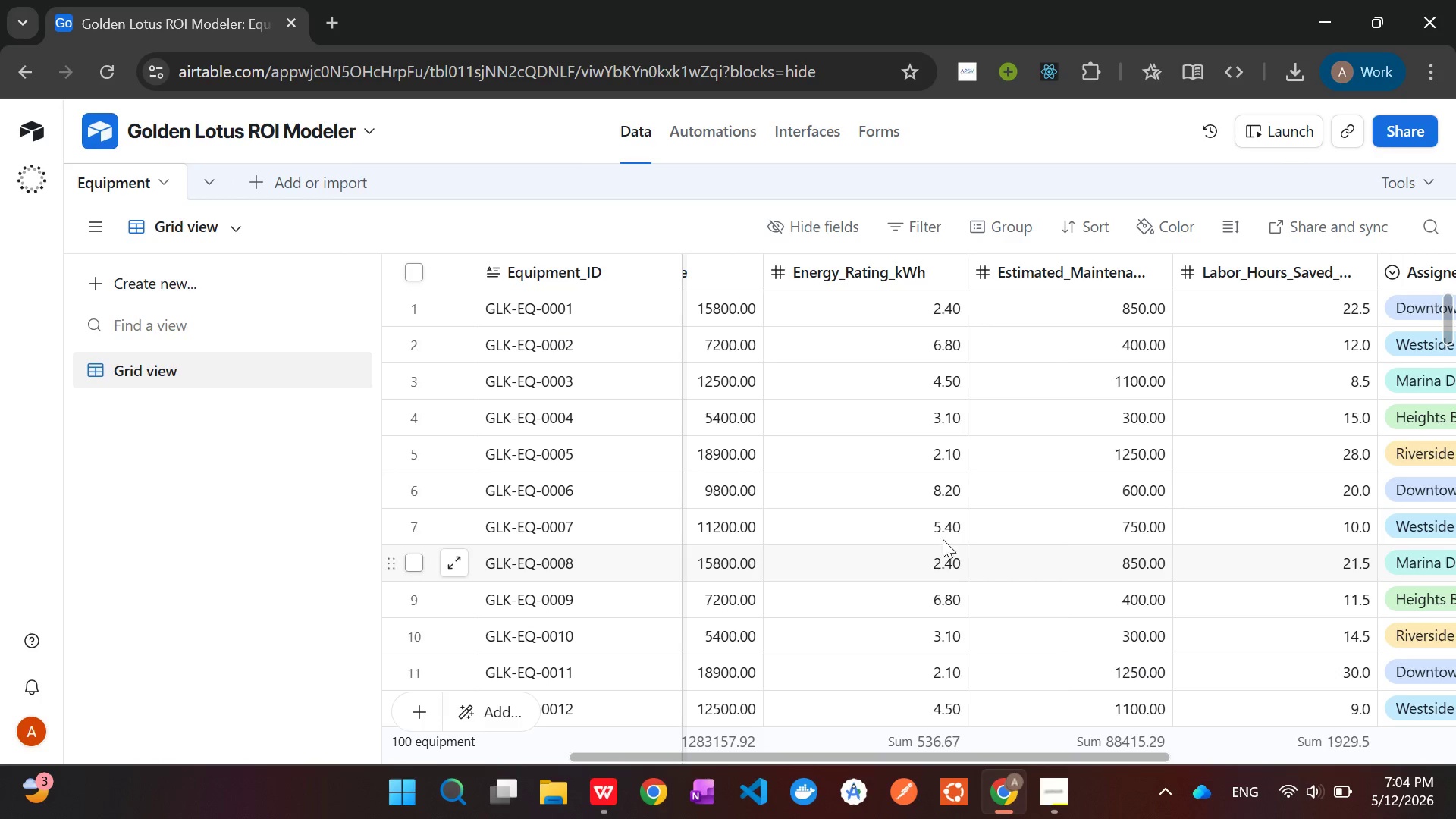 
right_click([1003, 263])
 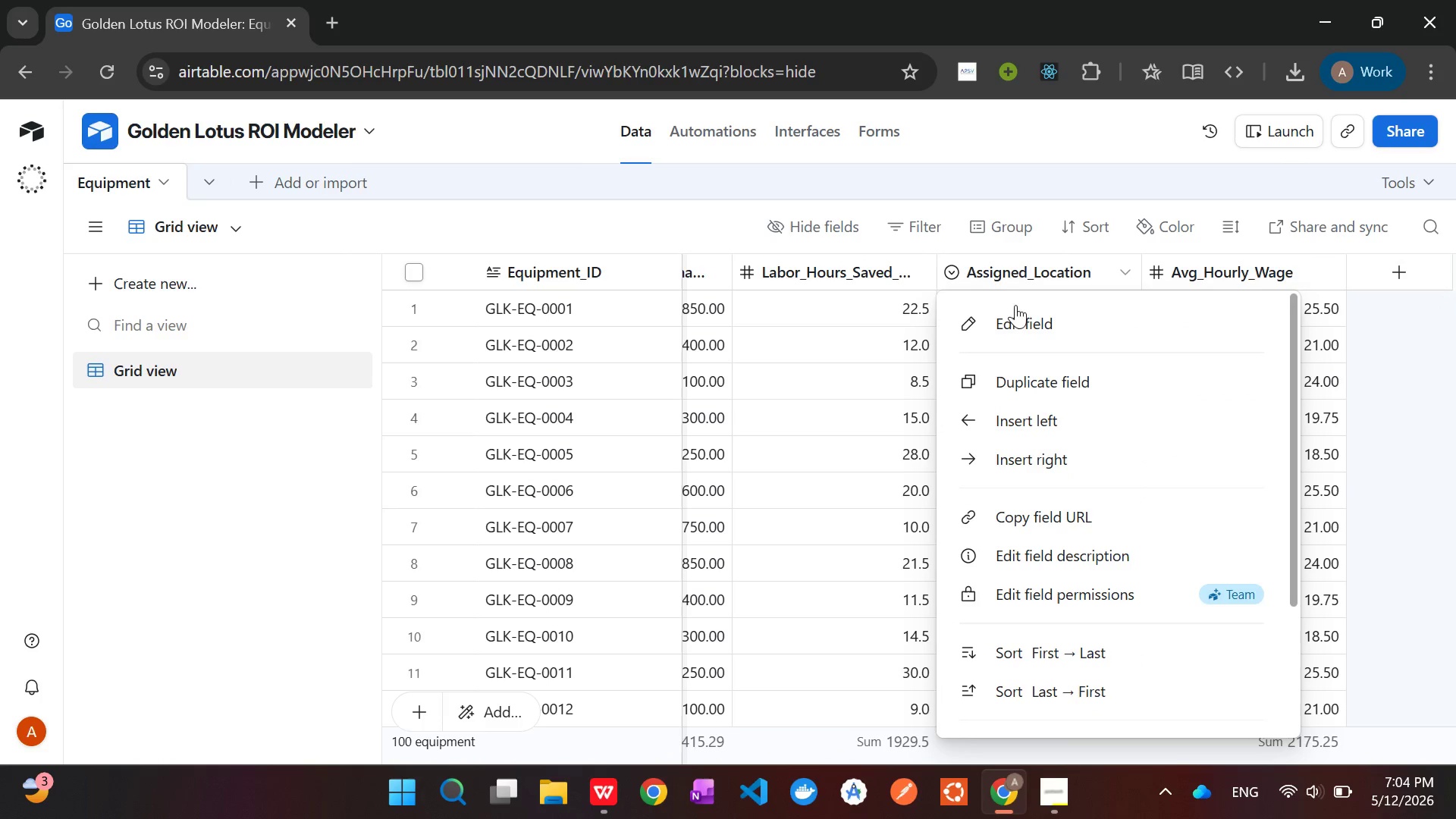 
left_click([1015, 328])
 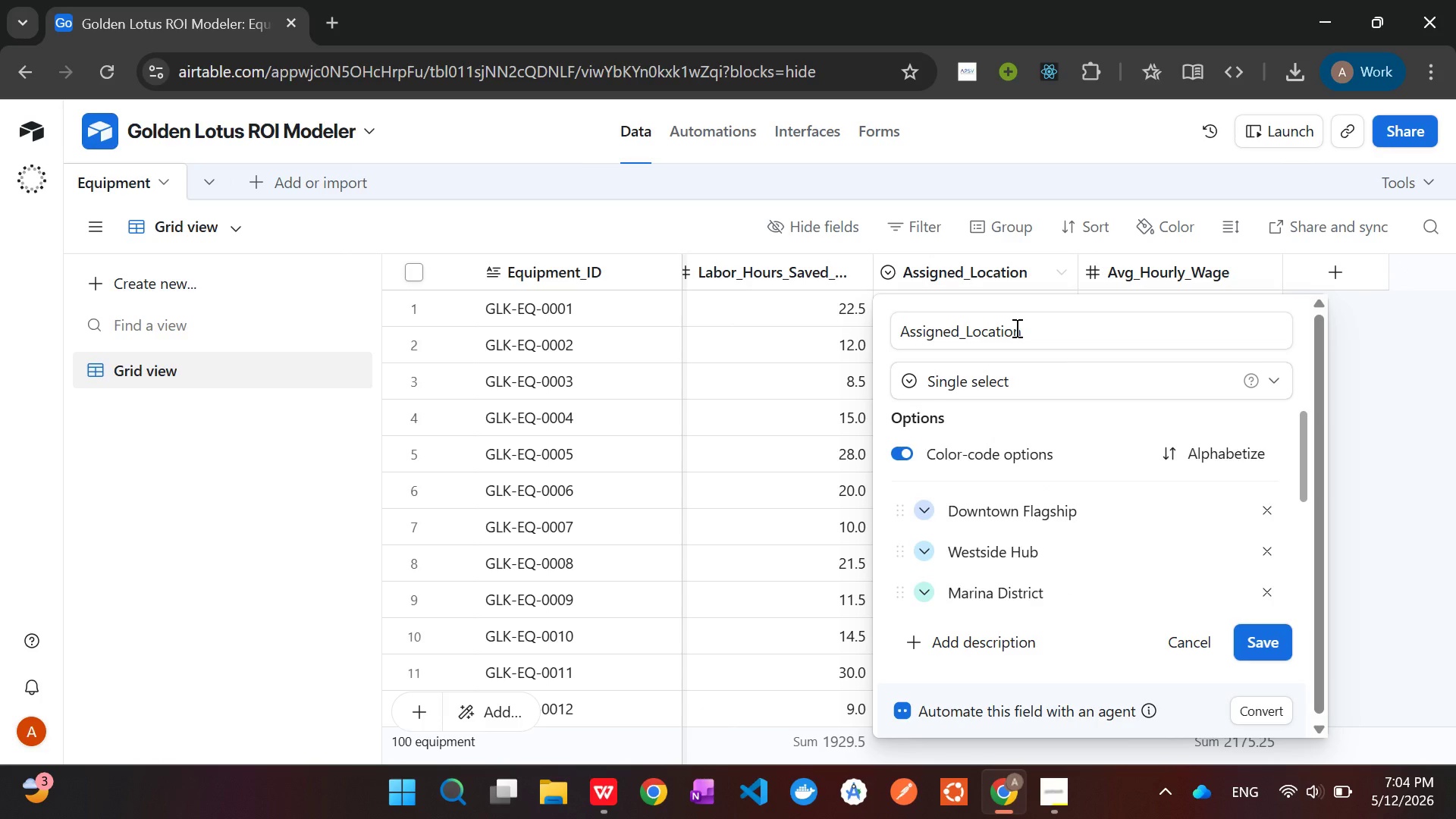 
wait(5.7)
 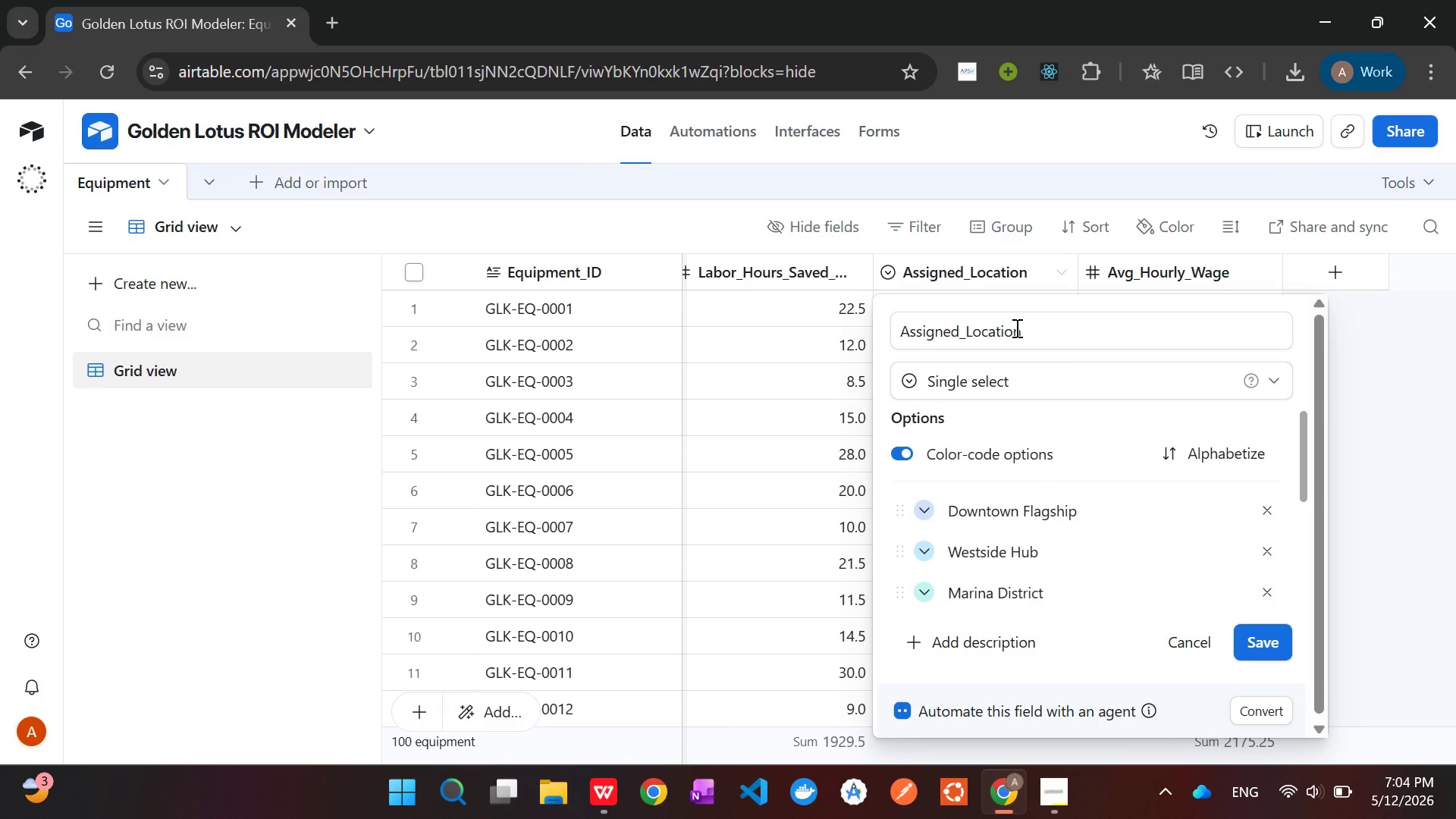 
left_click([999, 373])
 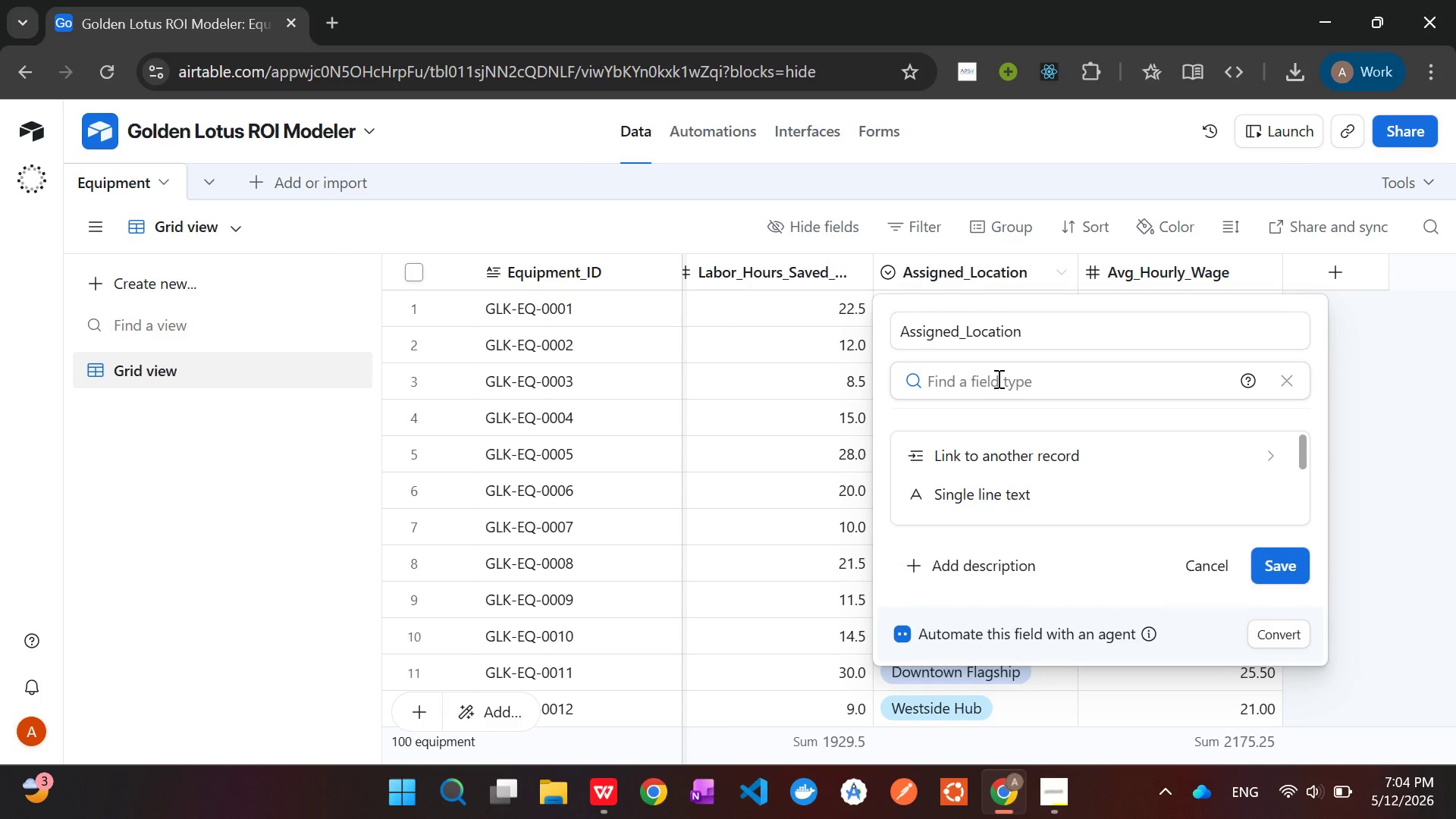 
wait(9.16)
 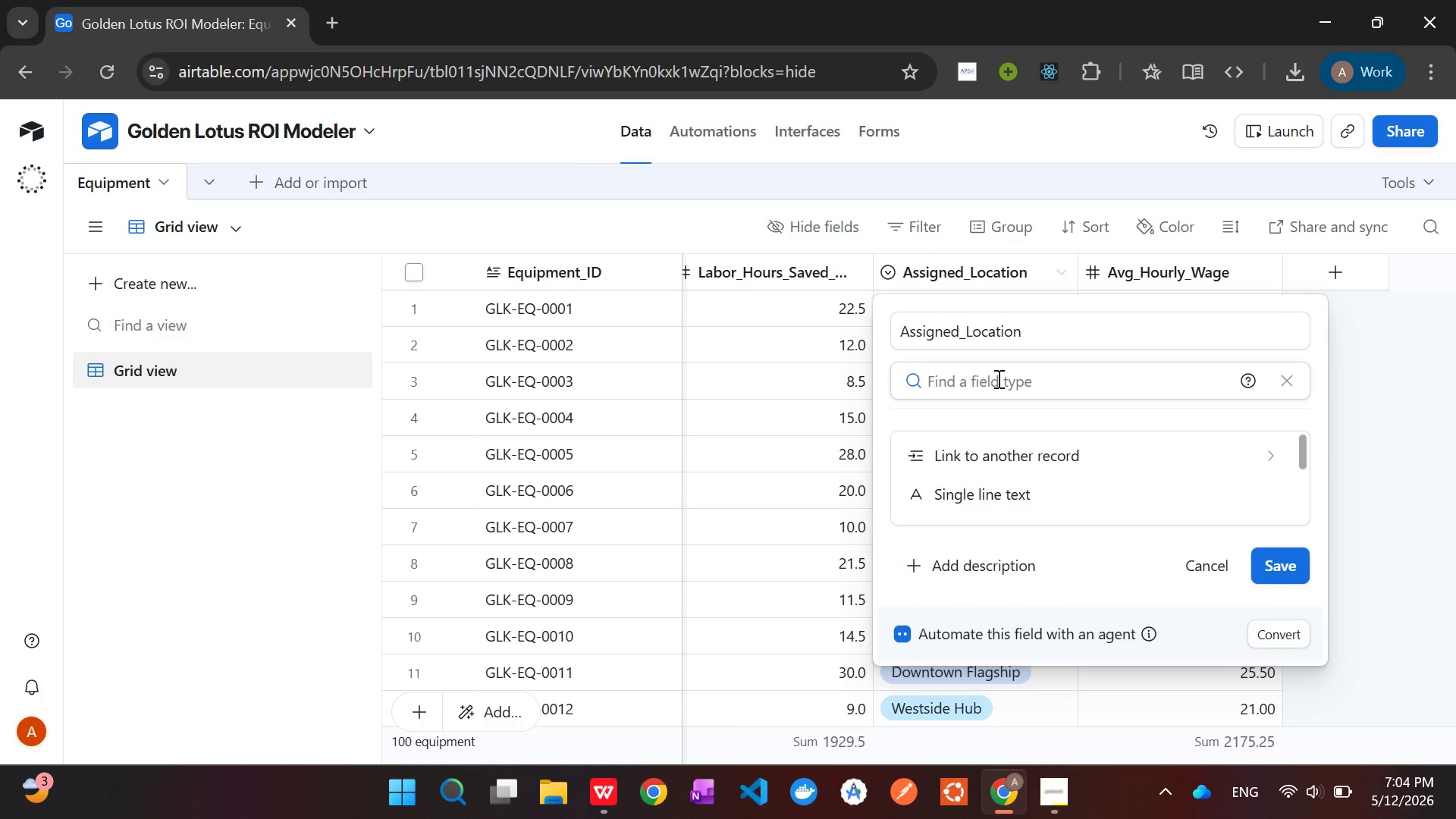 
left_click([1008, 451])
 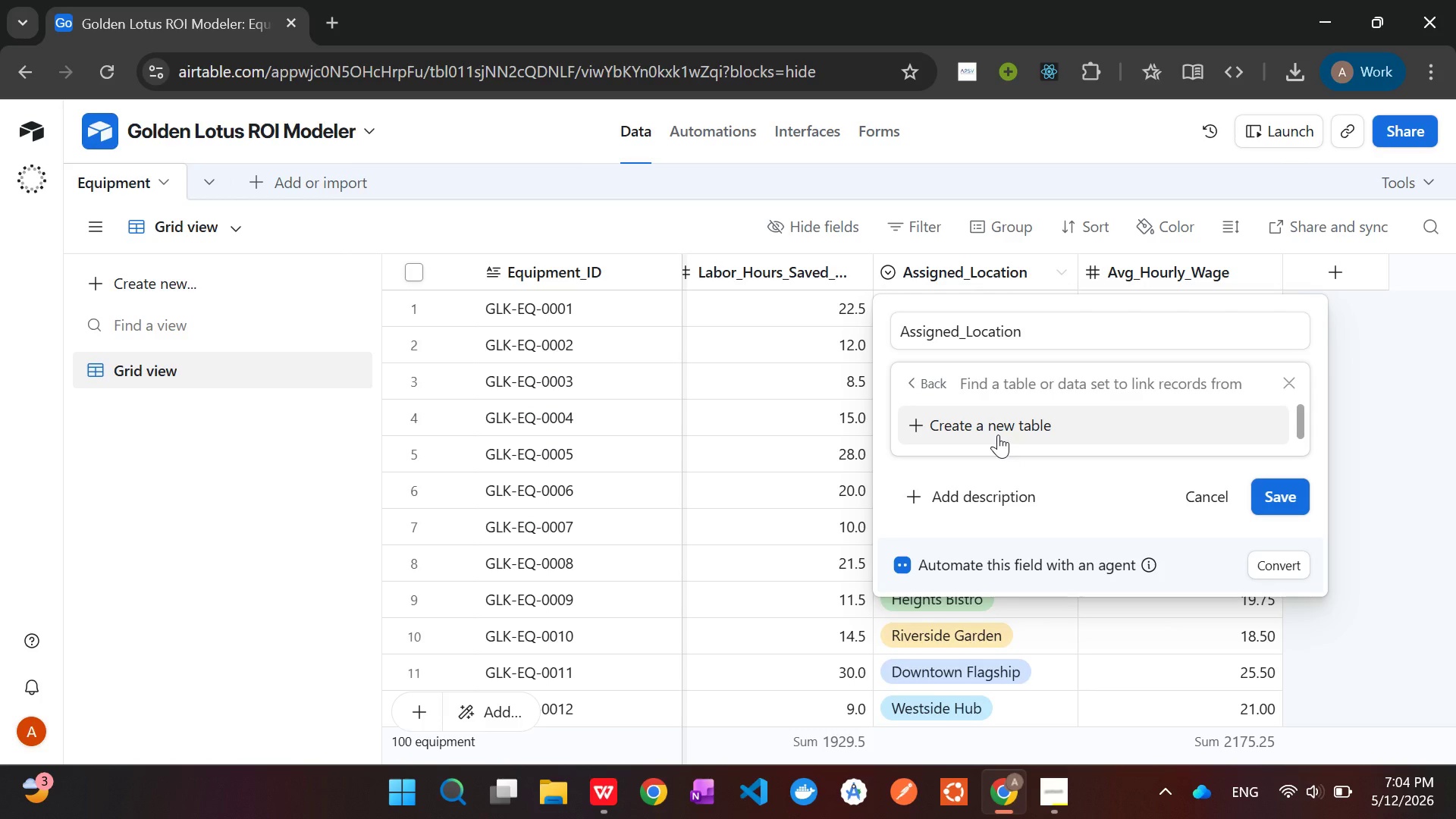 
left_click([997, 432])
 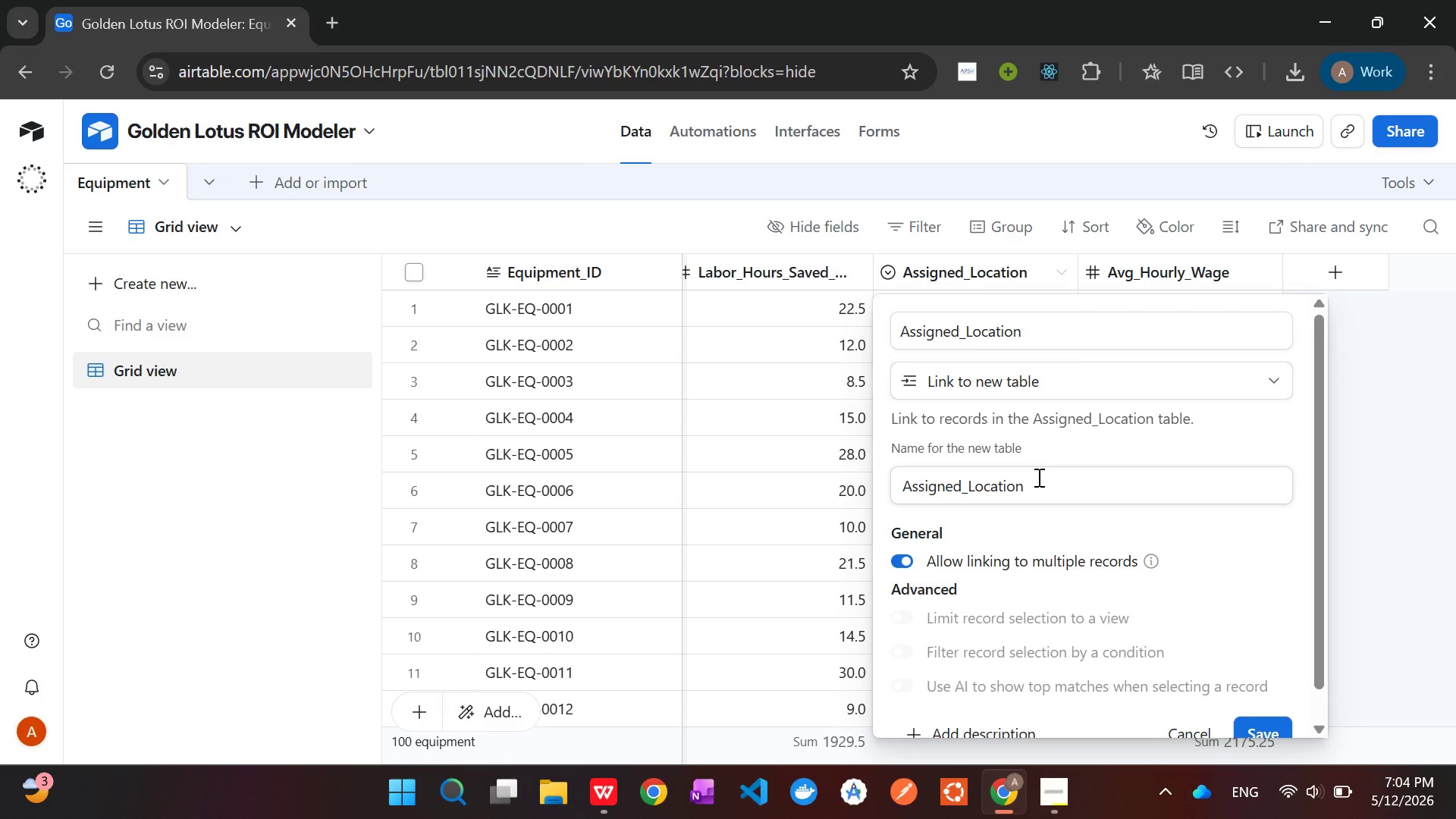 
left_click_drag(start_coordinate=[1037, 477], to_coordinate=[864, 459])
 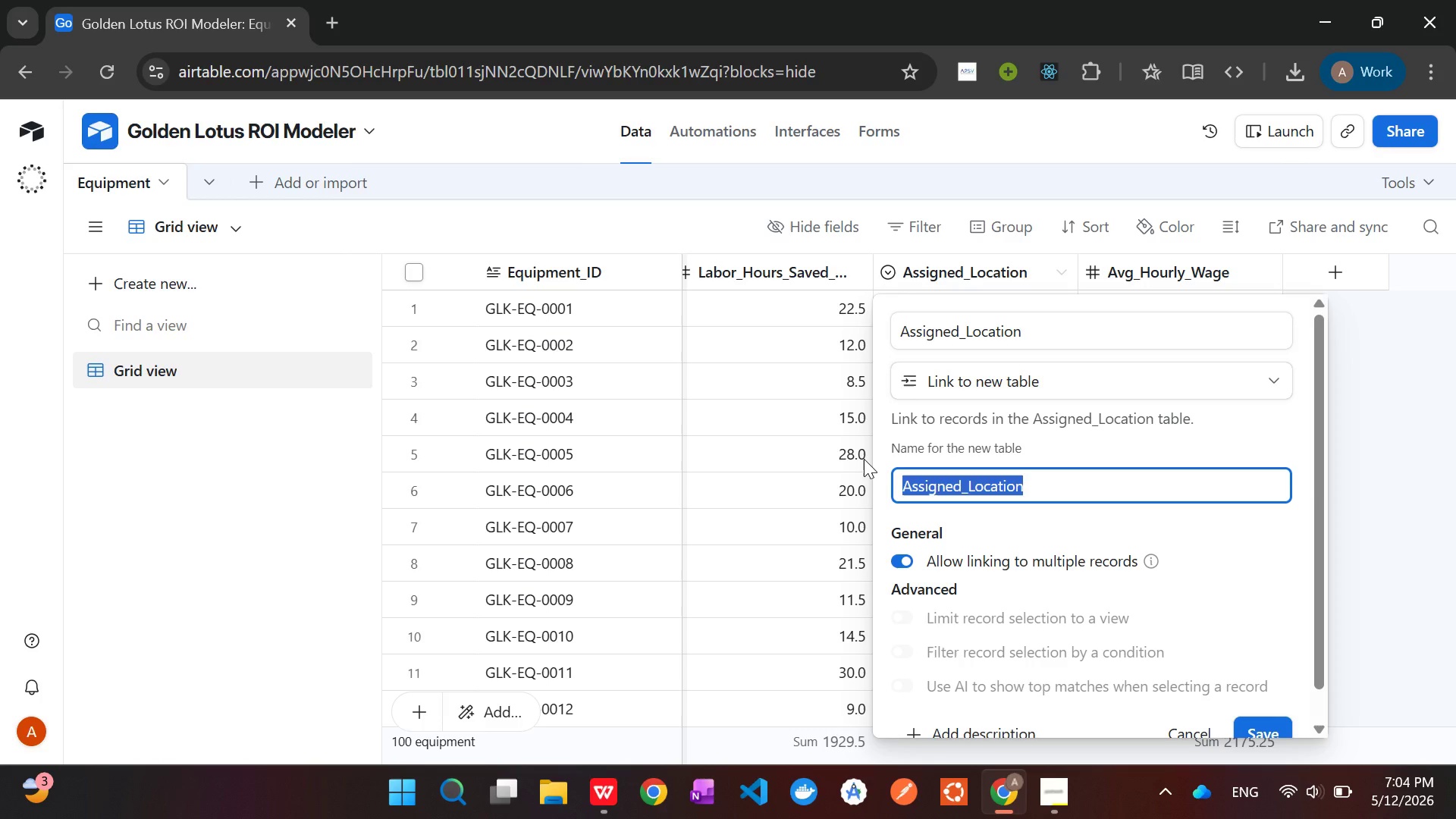 
key(Backspace)
type(Locations)
 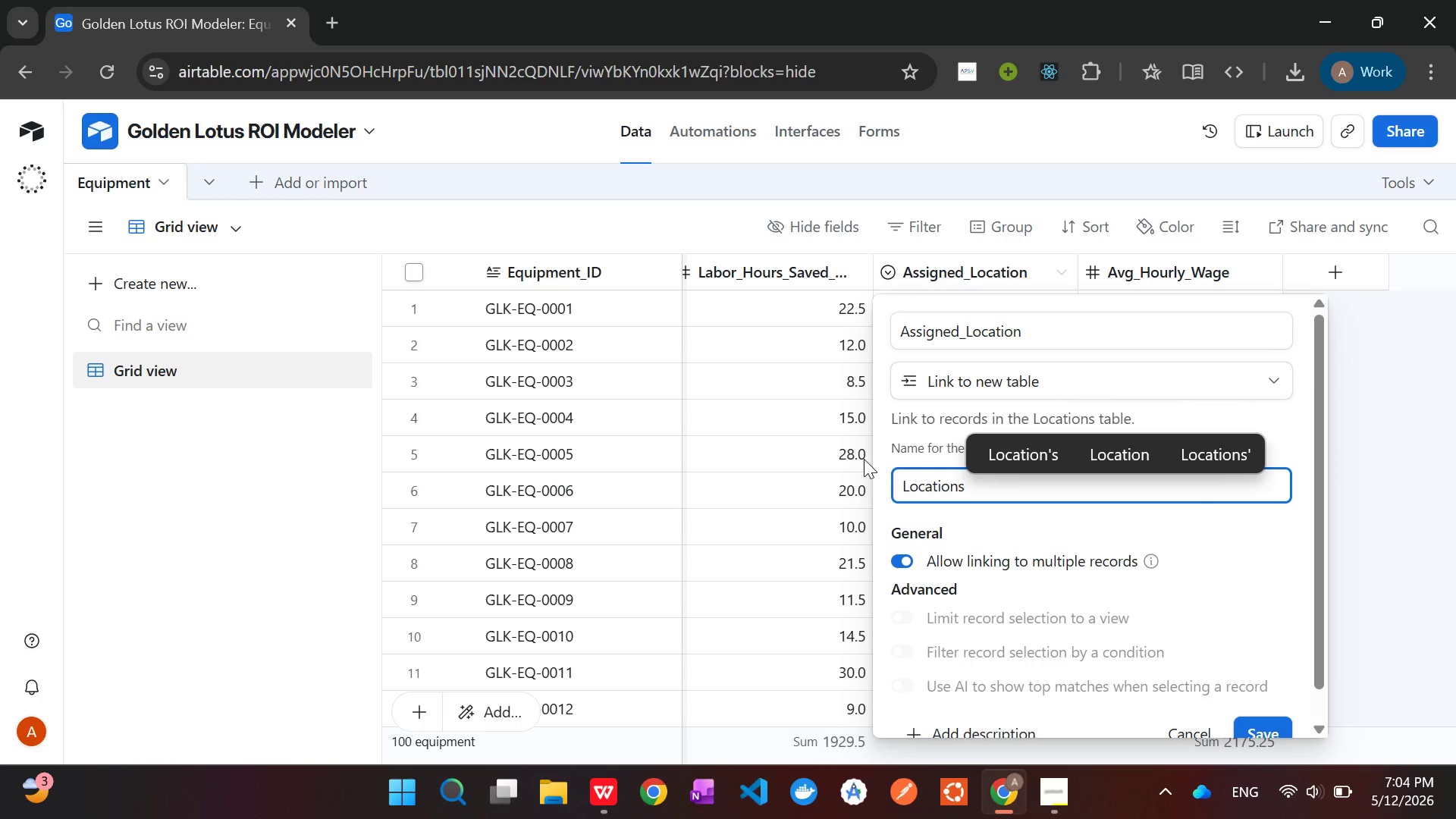 
wait(6.95)
 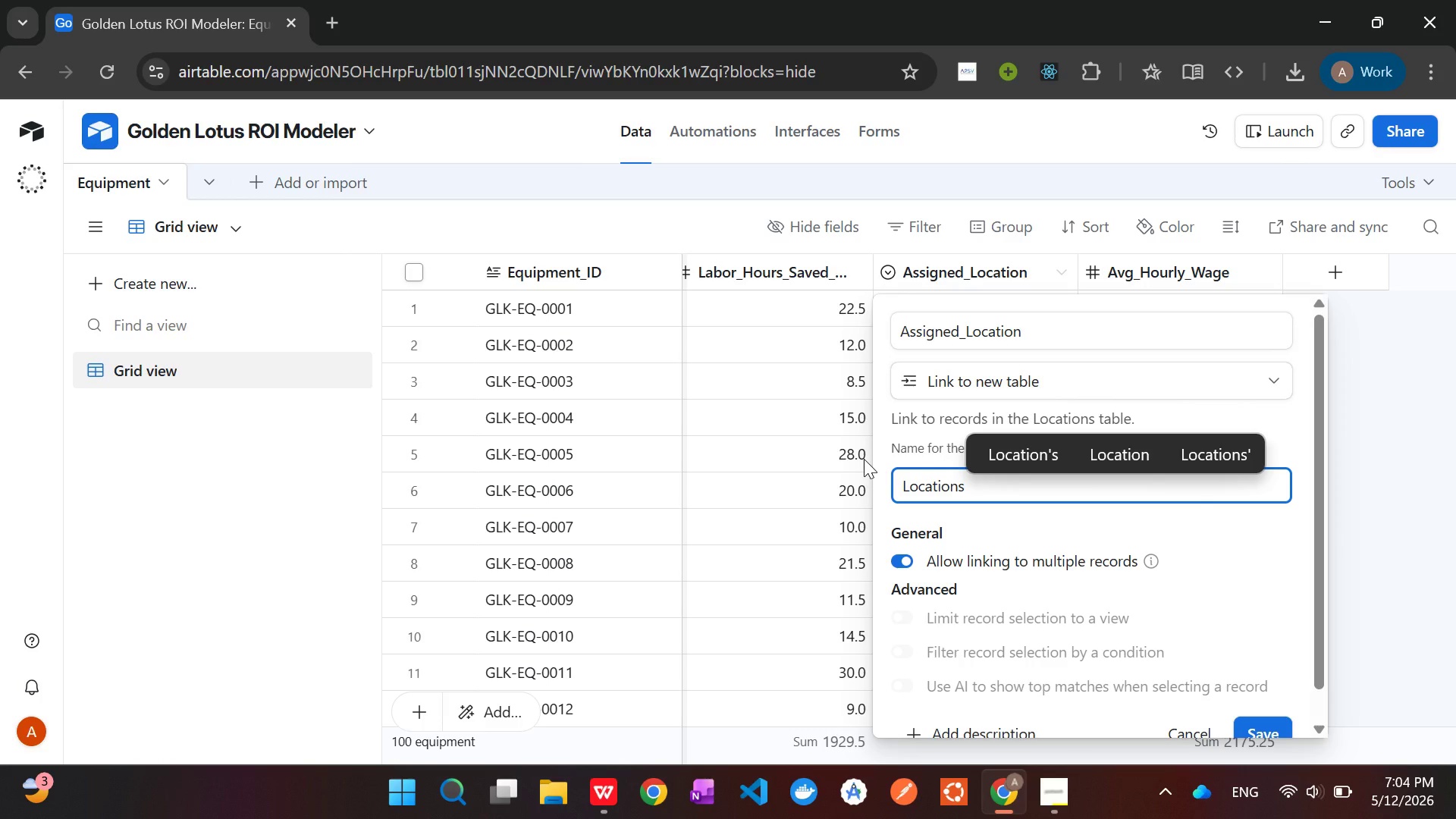 
scroll: coordinate [1000, 565], scroll_direction: down, amount: 1.0
 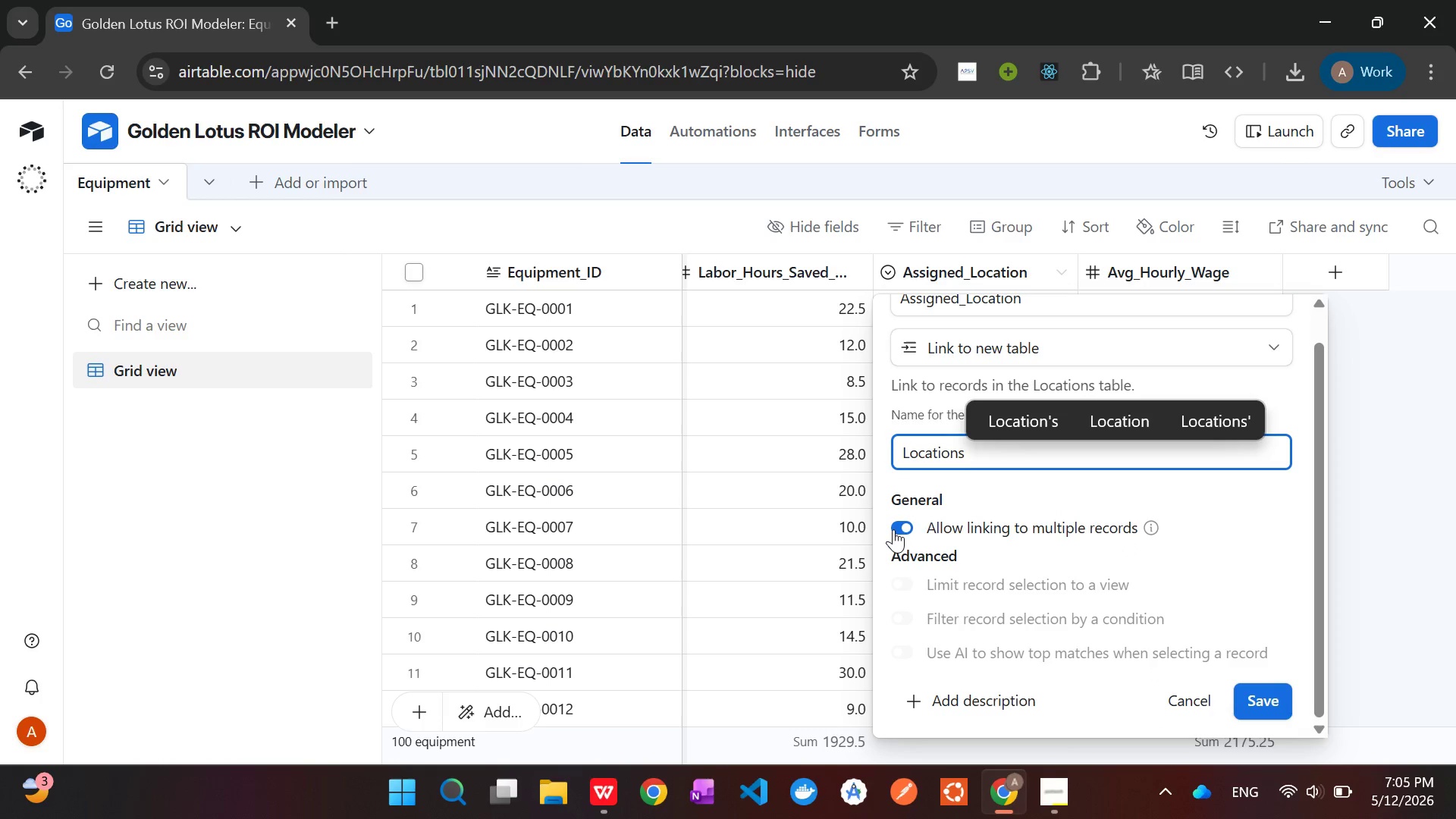 
left_click([893, 529])
 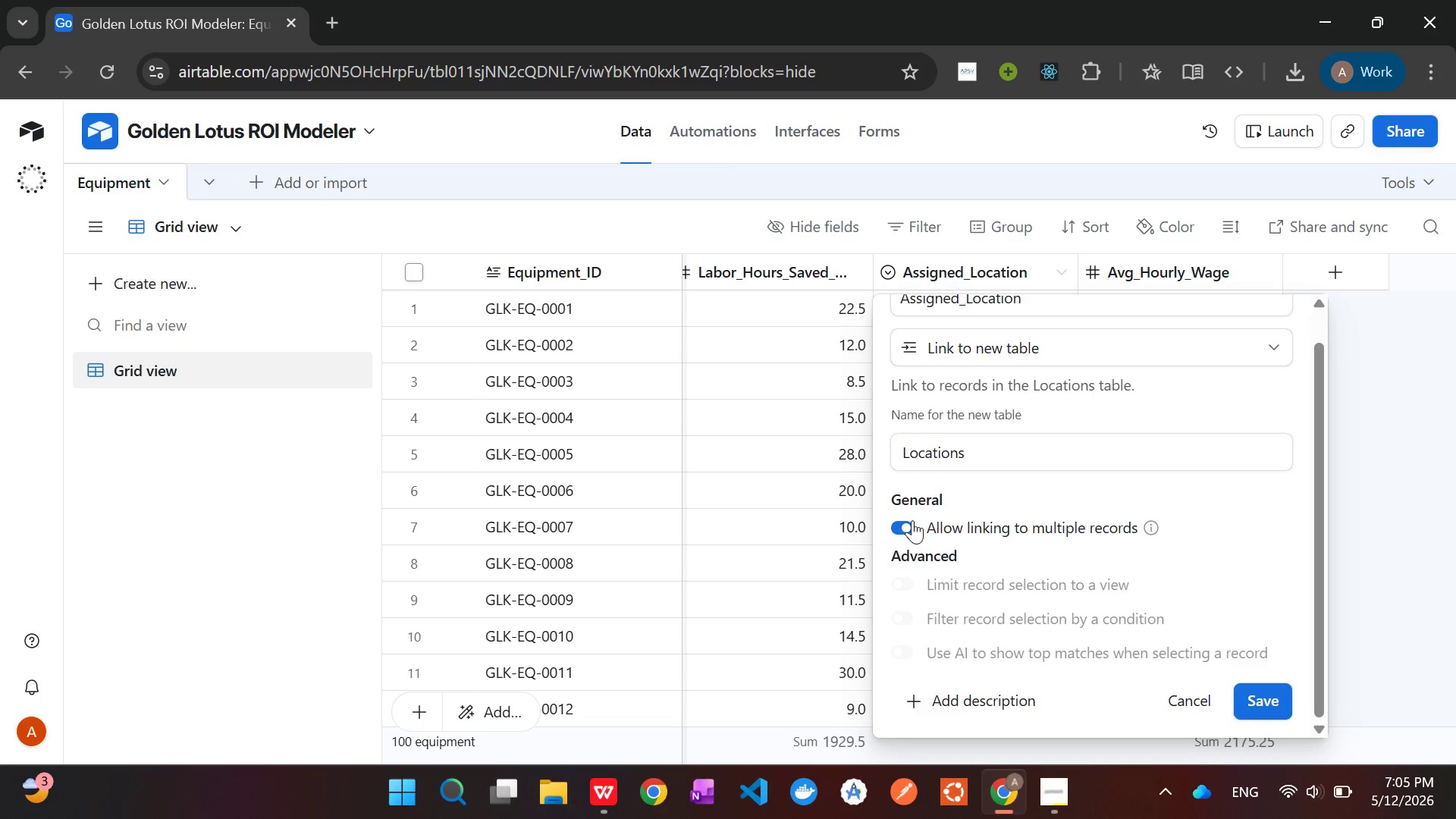 
wait(7.75)
 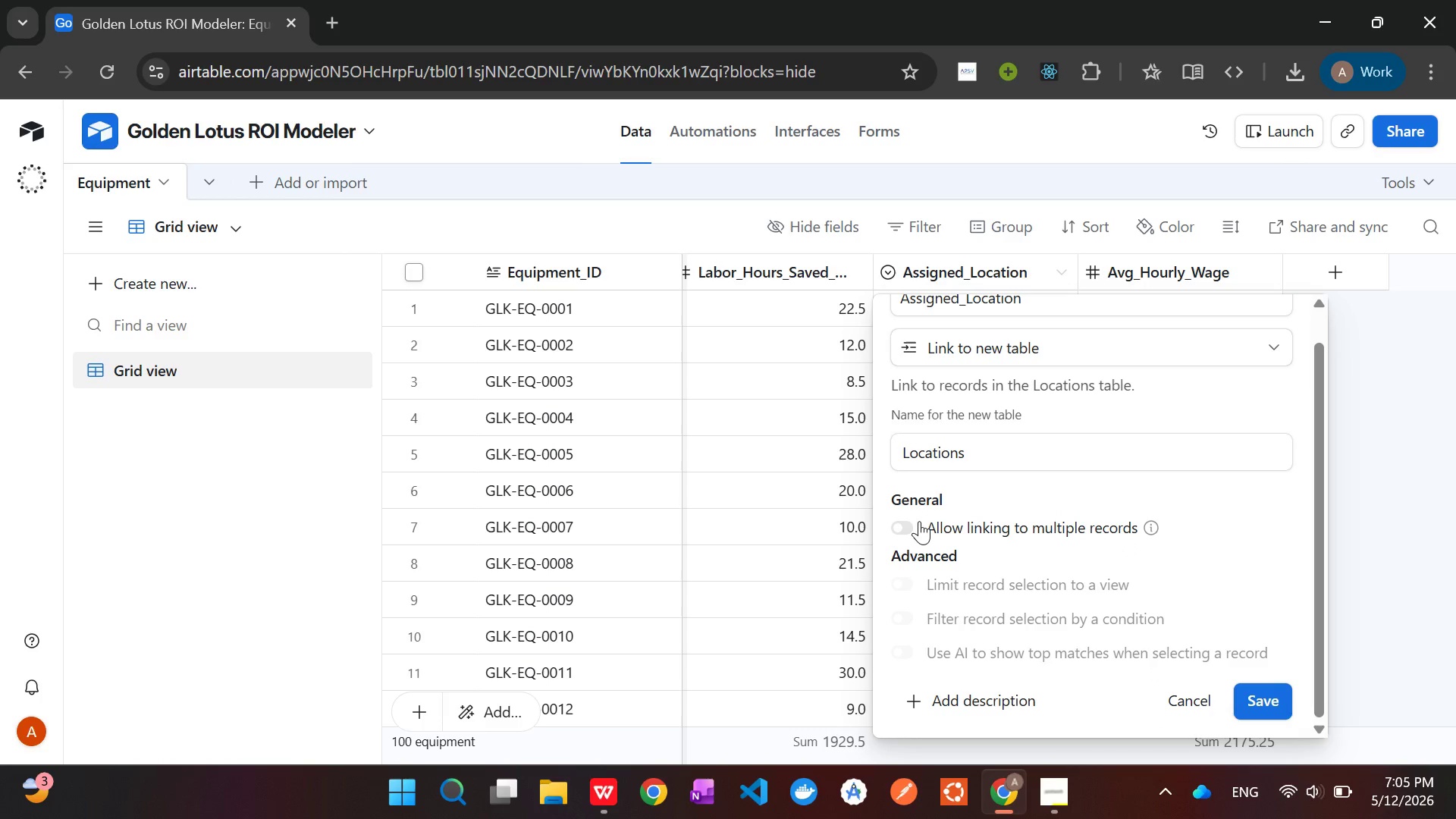 
left_click([1257, 686])
 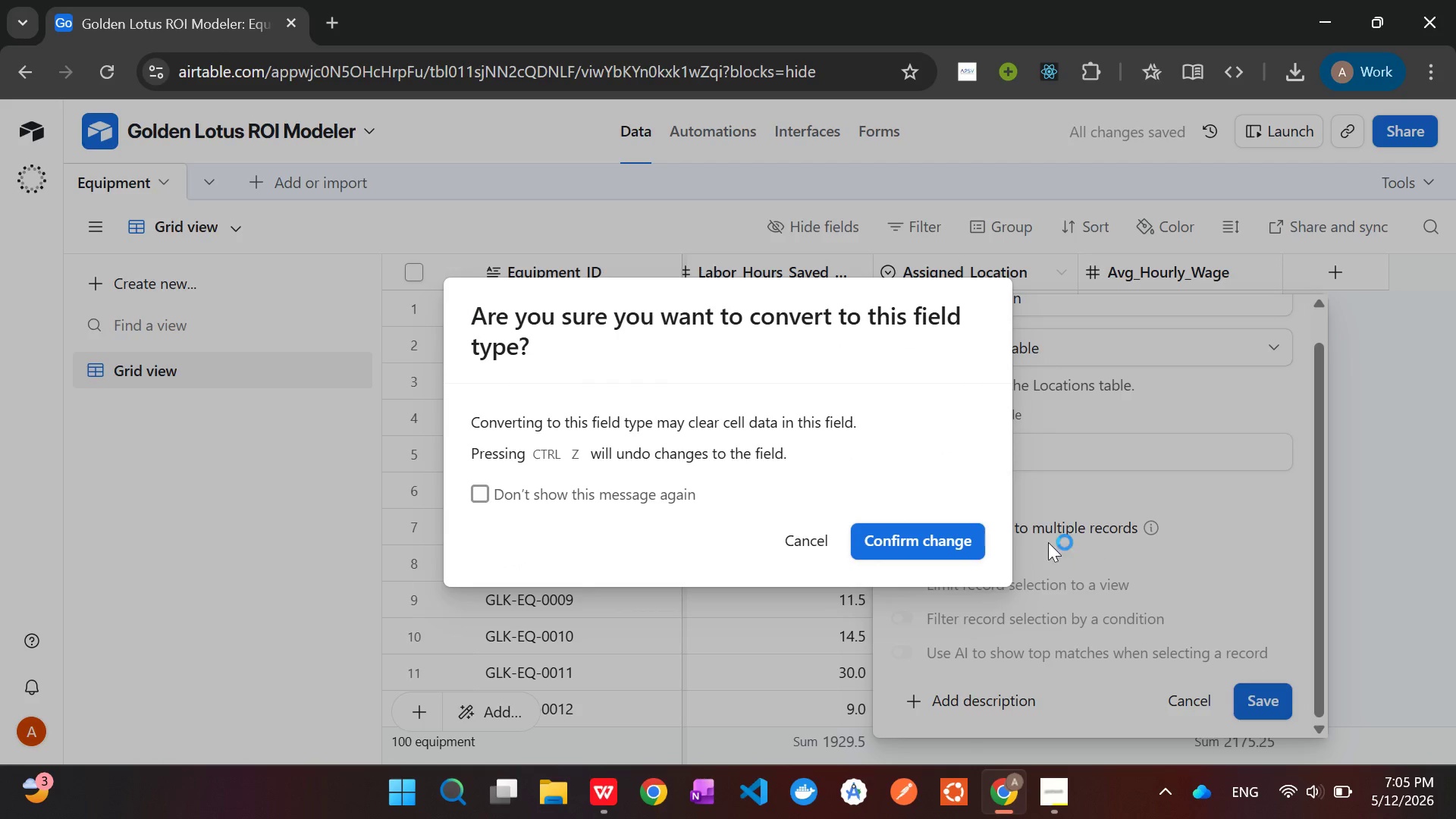 
left_click([944, 541])
 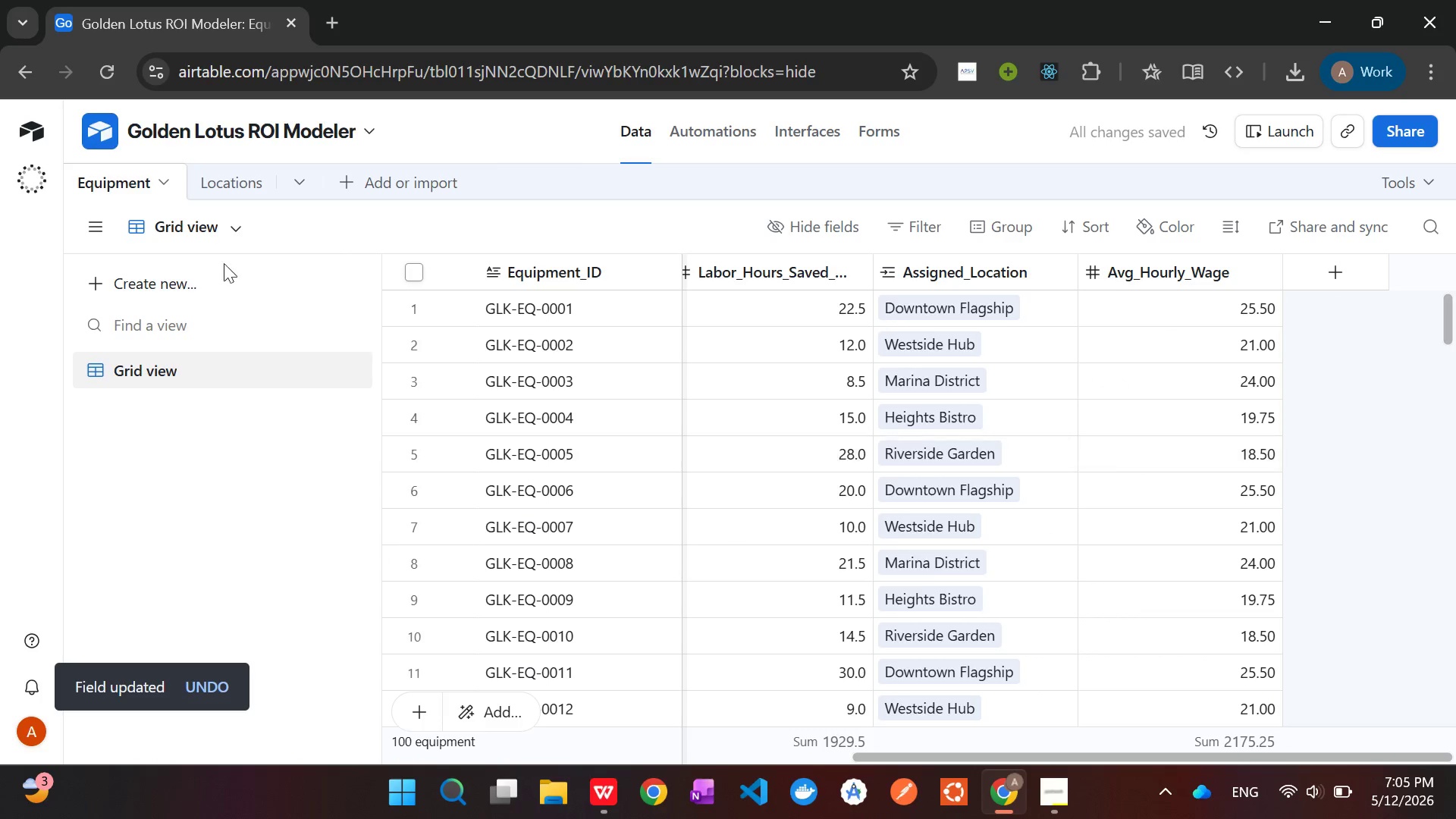 
left_click([226, 173])
 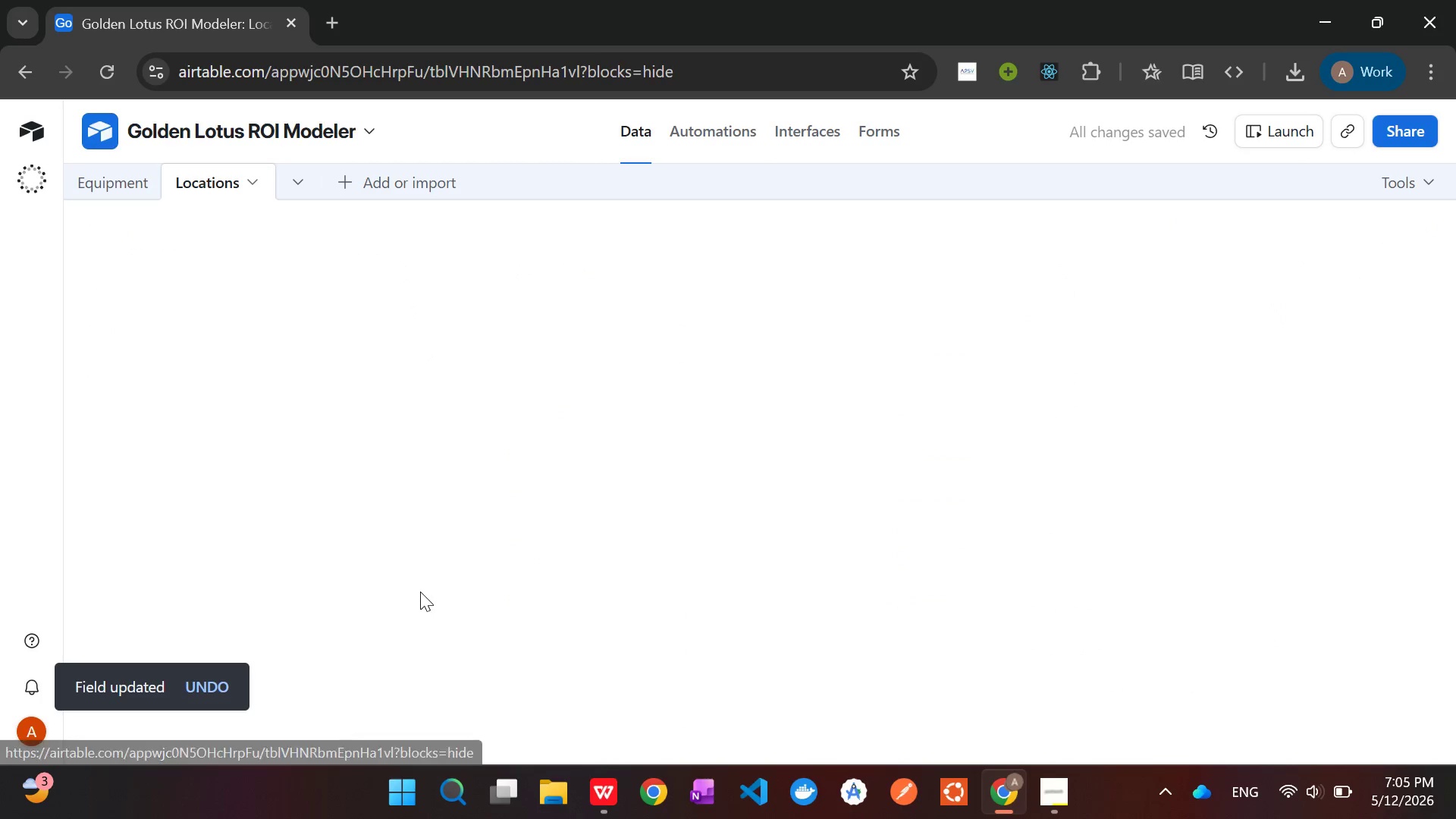 
mouse_move([464, 606])
 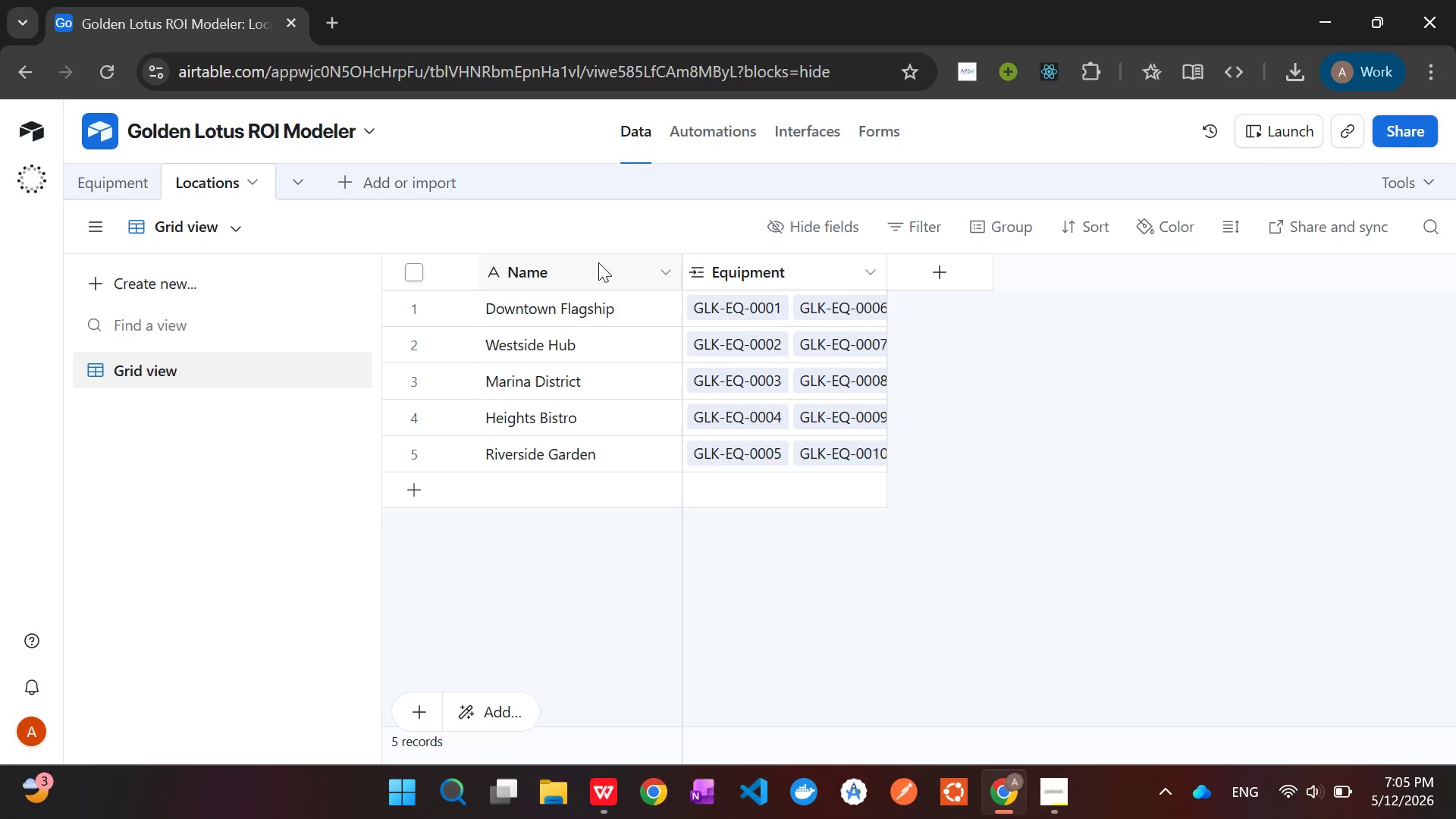 
left_click([59, 178])
 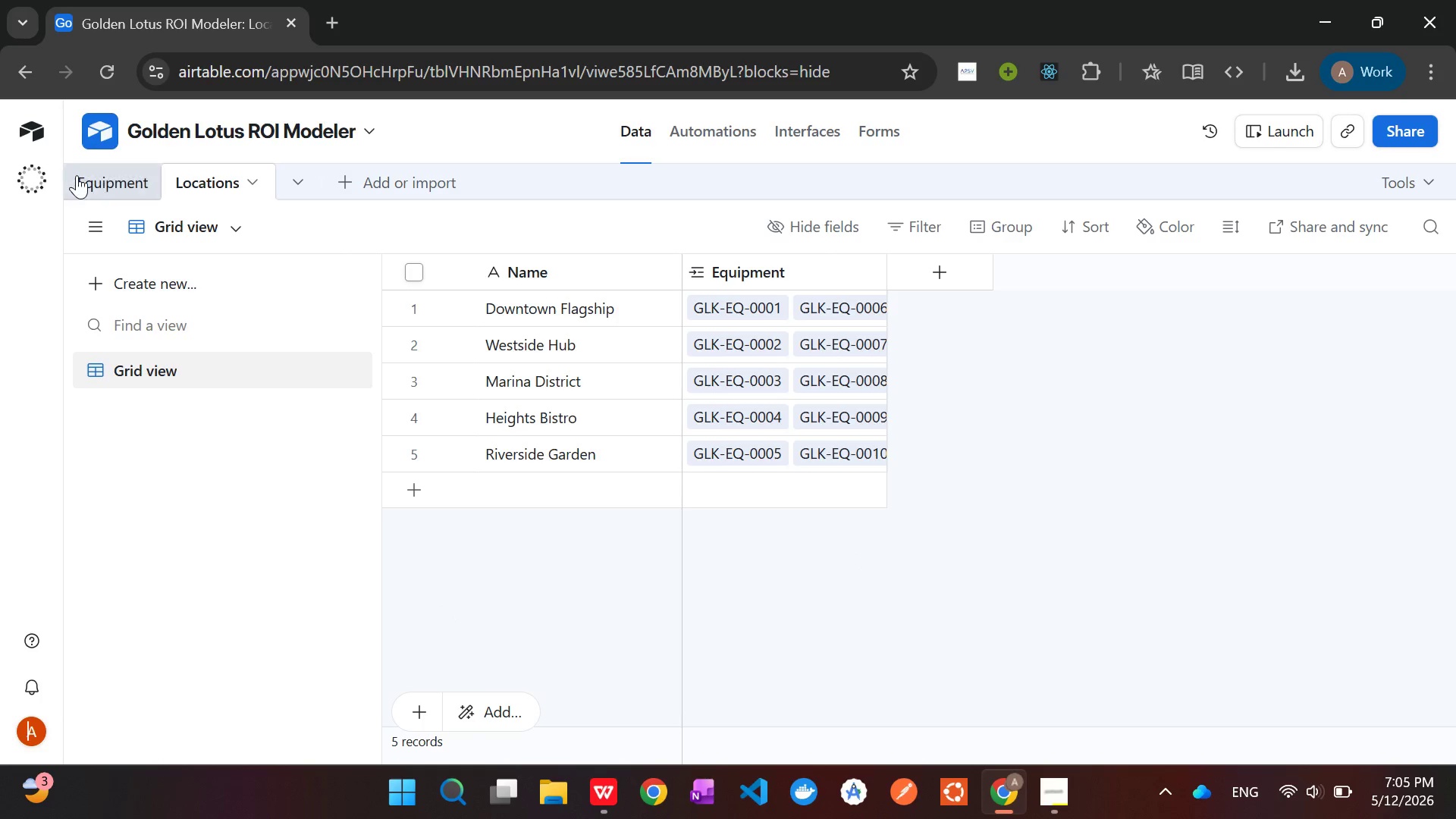 
left_click([85, 174])
 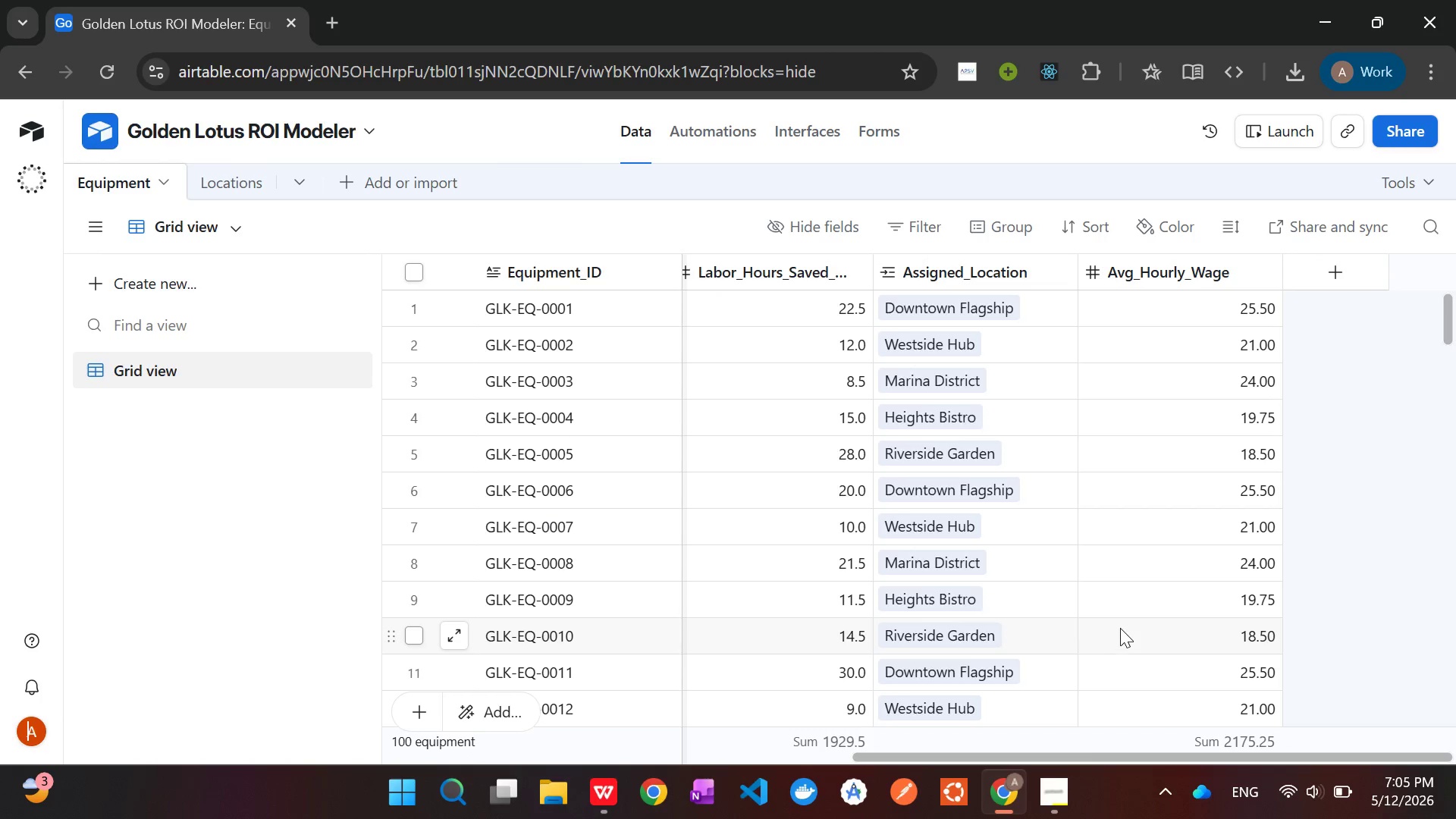 
scroll: coordinate [1103, 657], scroll_direction: down, amount: 17.0
 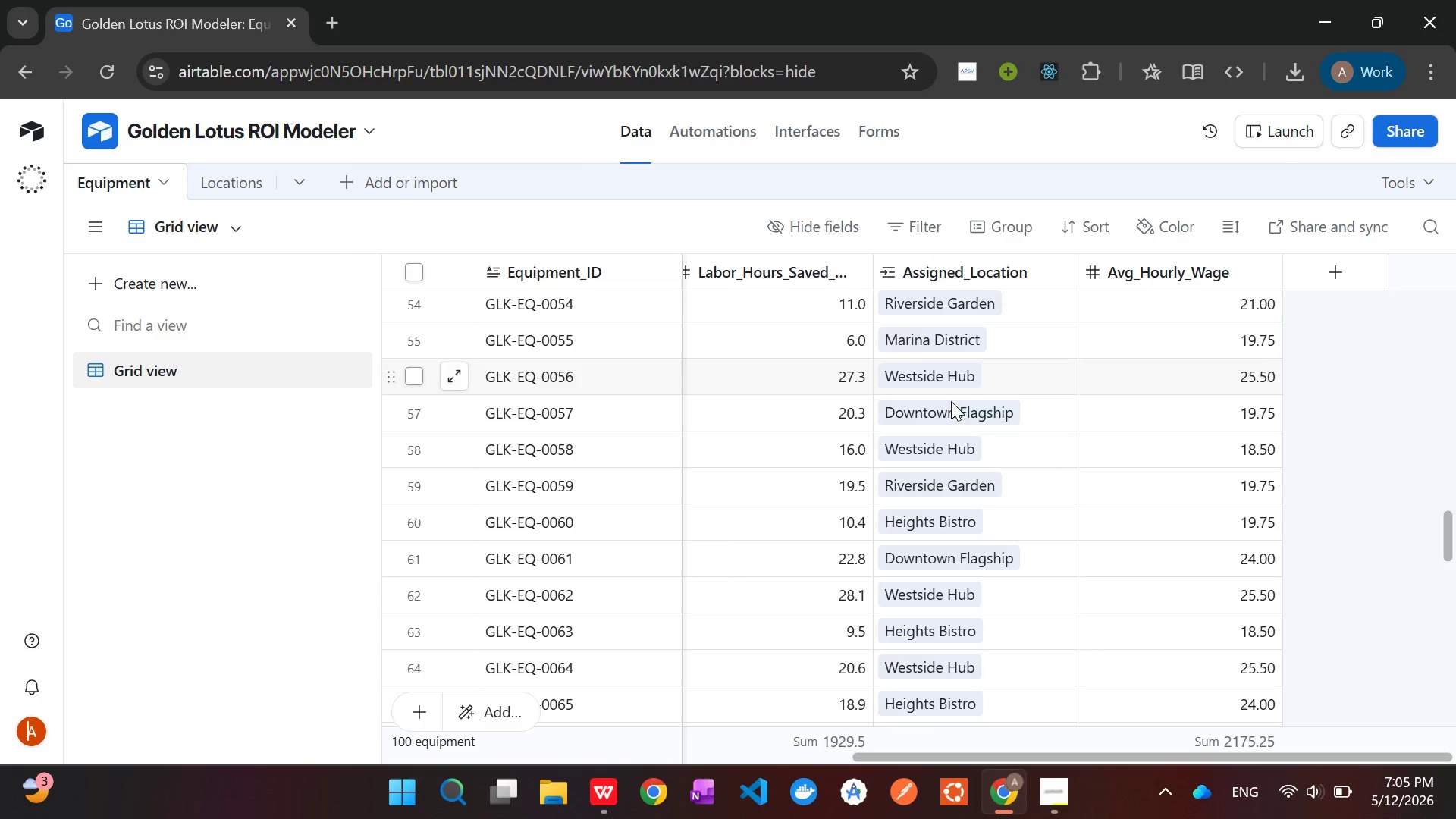 
left_click([951, 407])
 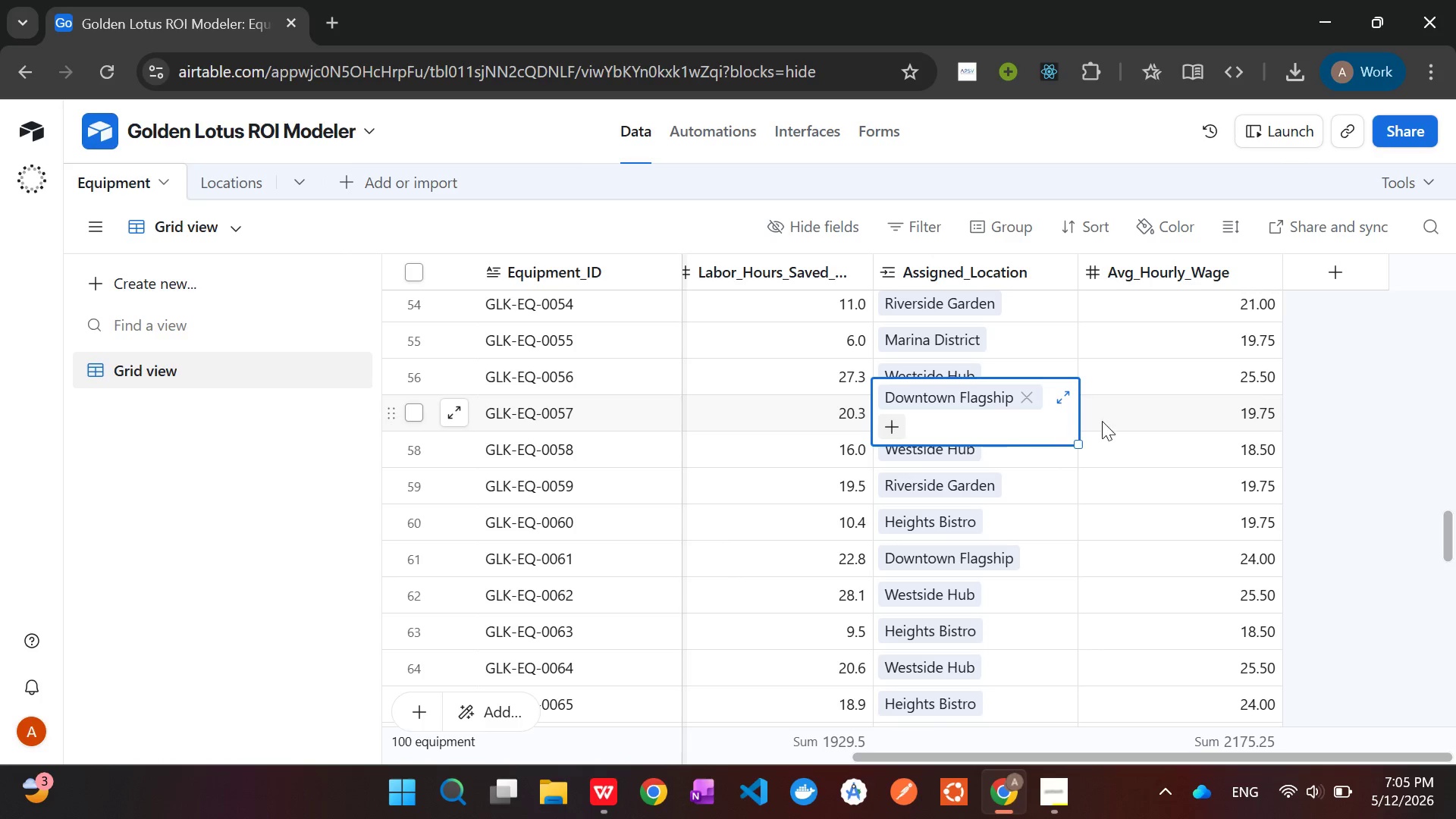 
left_click([1130, 414])
 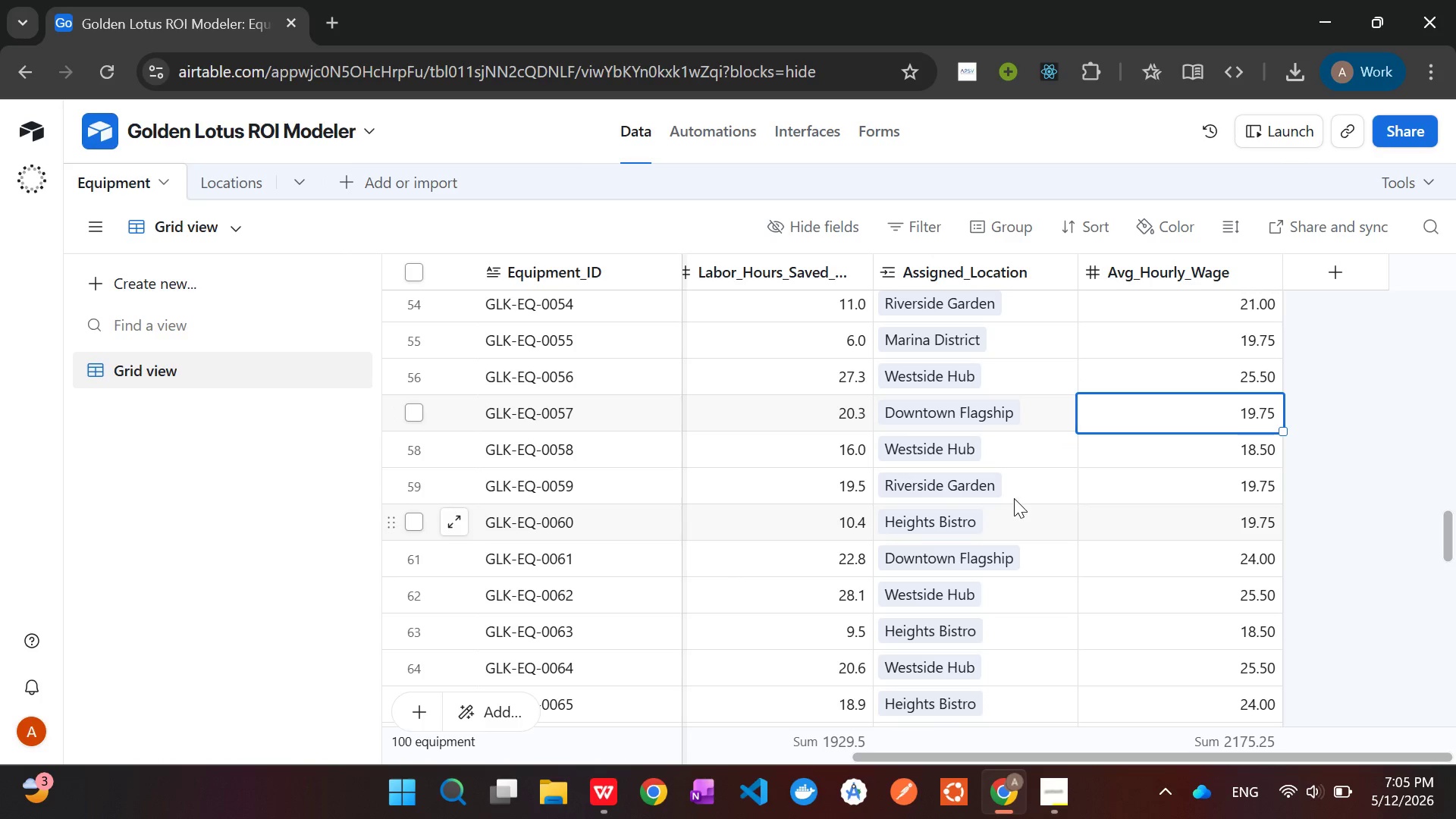 
left_click([1016, 494])
 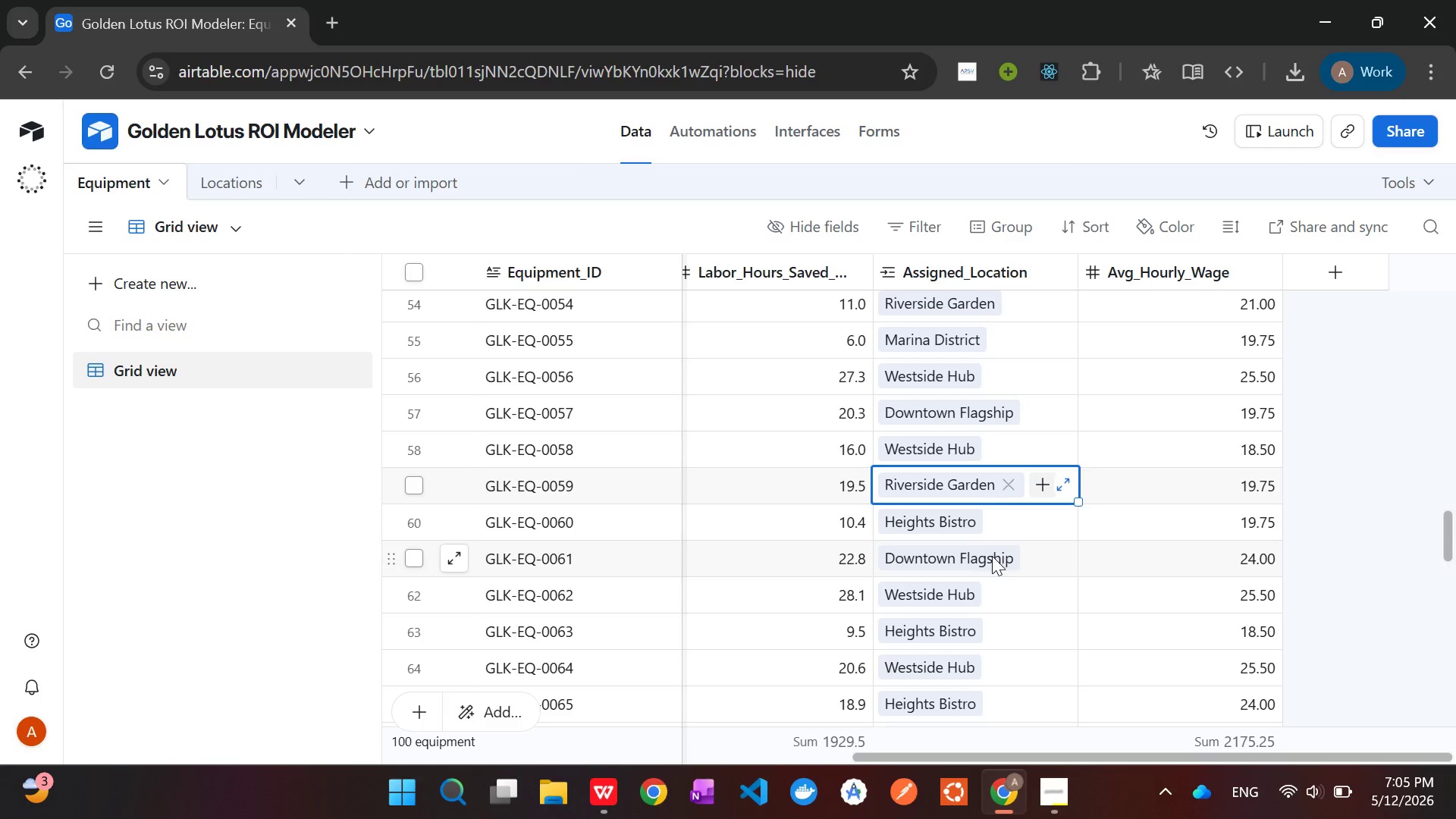 
left_click([992, 556])
 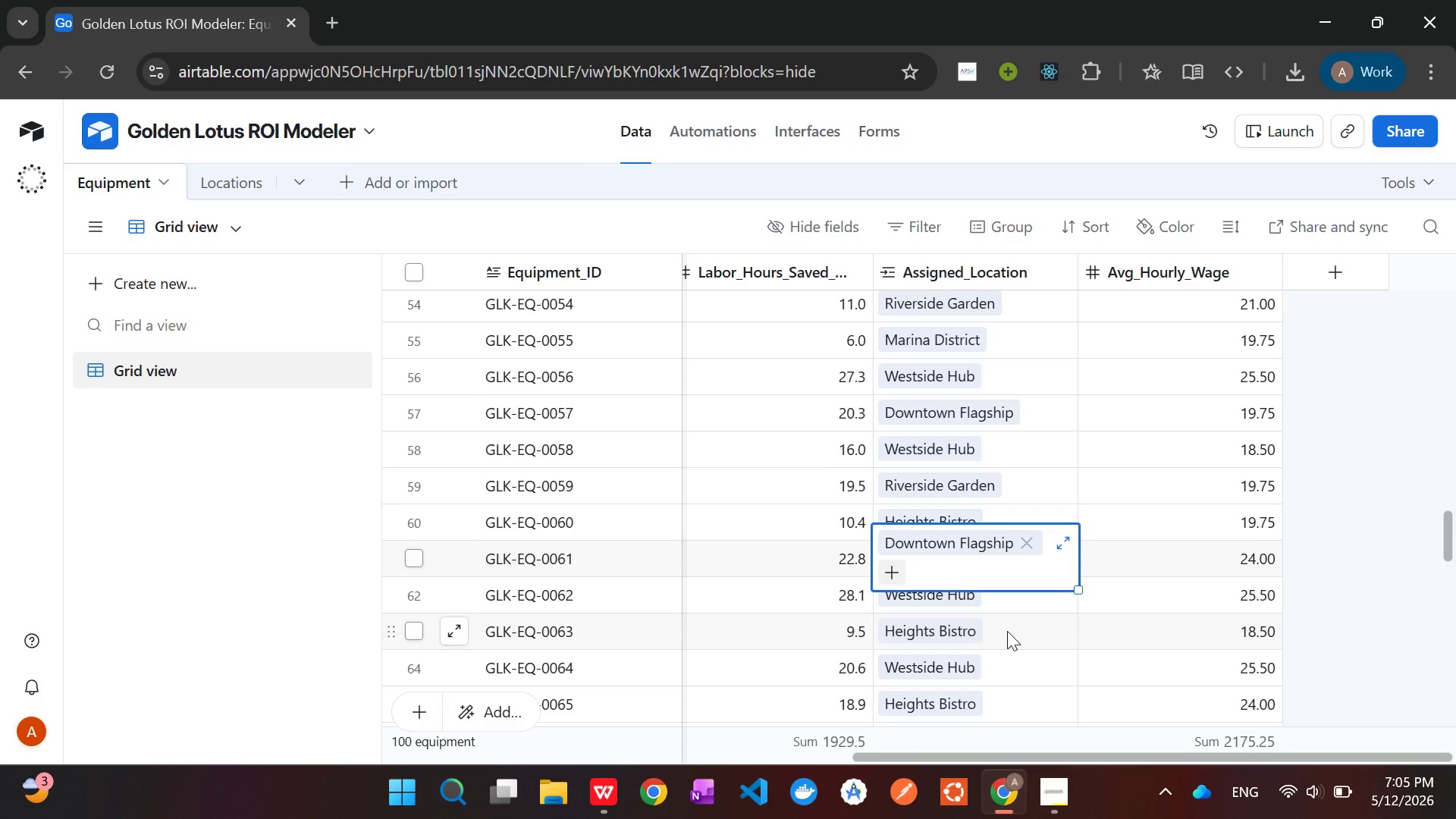 
left_click([1007, 631])
 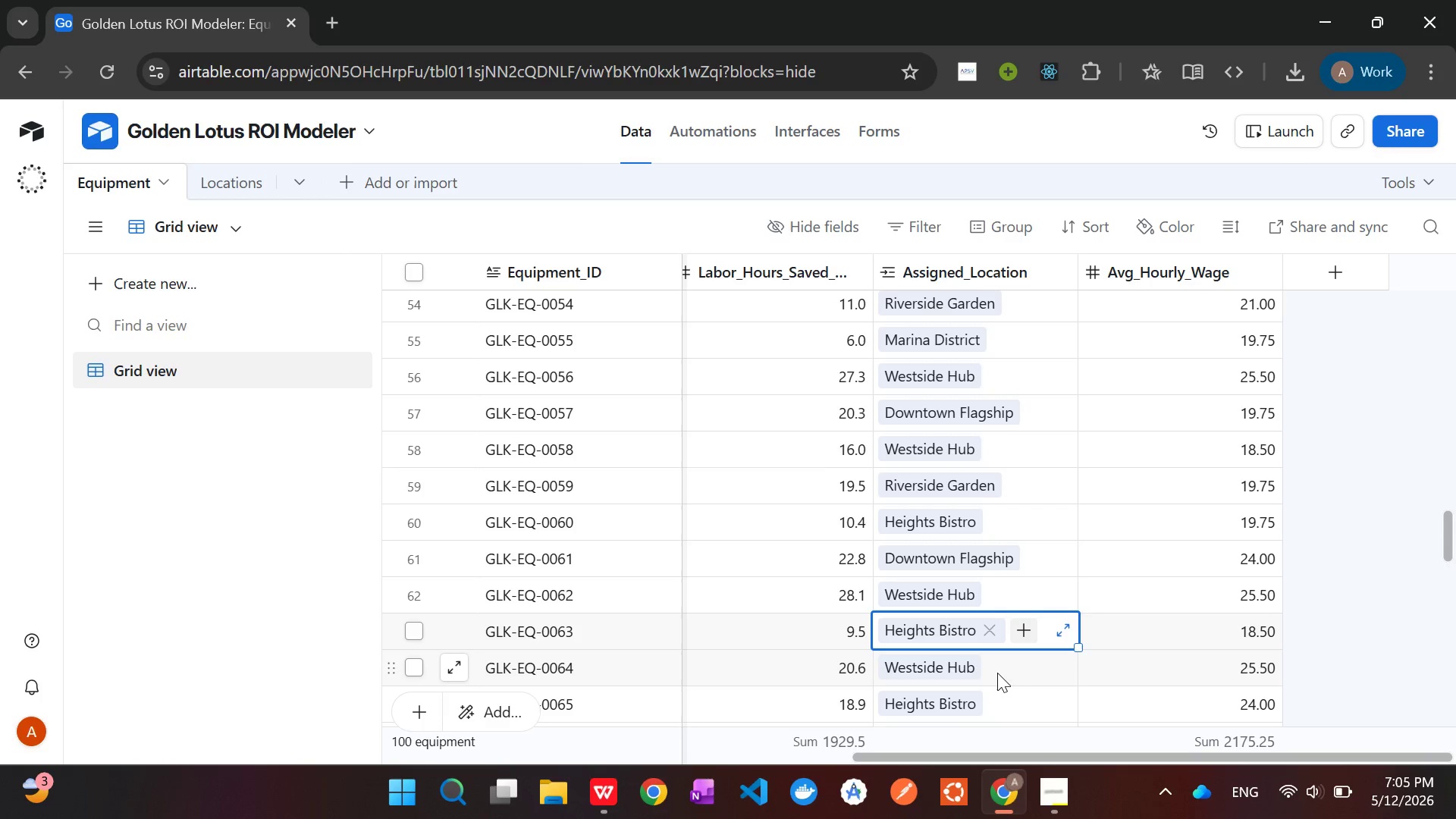 
scroll: coordinate [995, 681], scroll_direction: down, amount: 13.0
 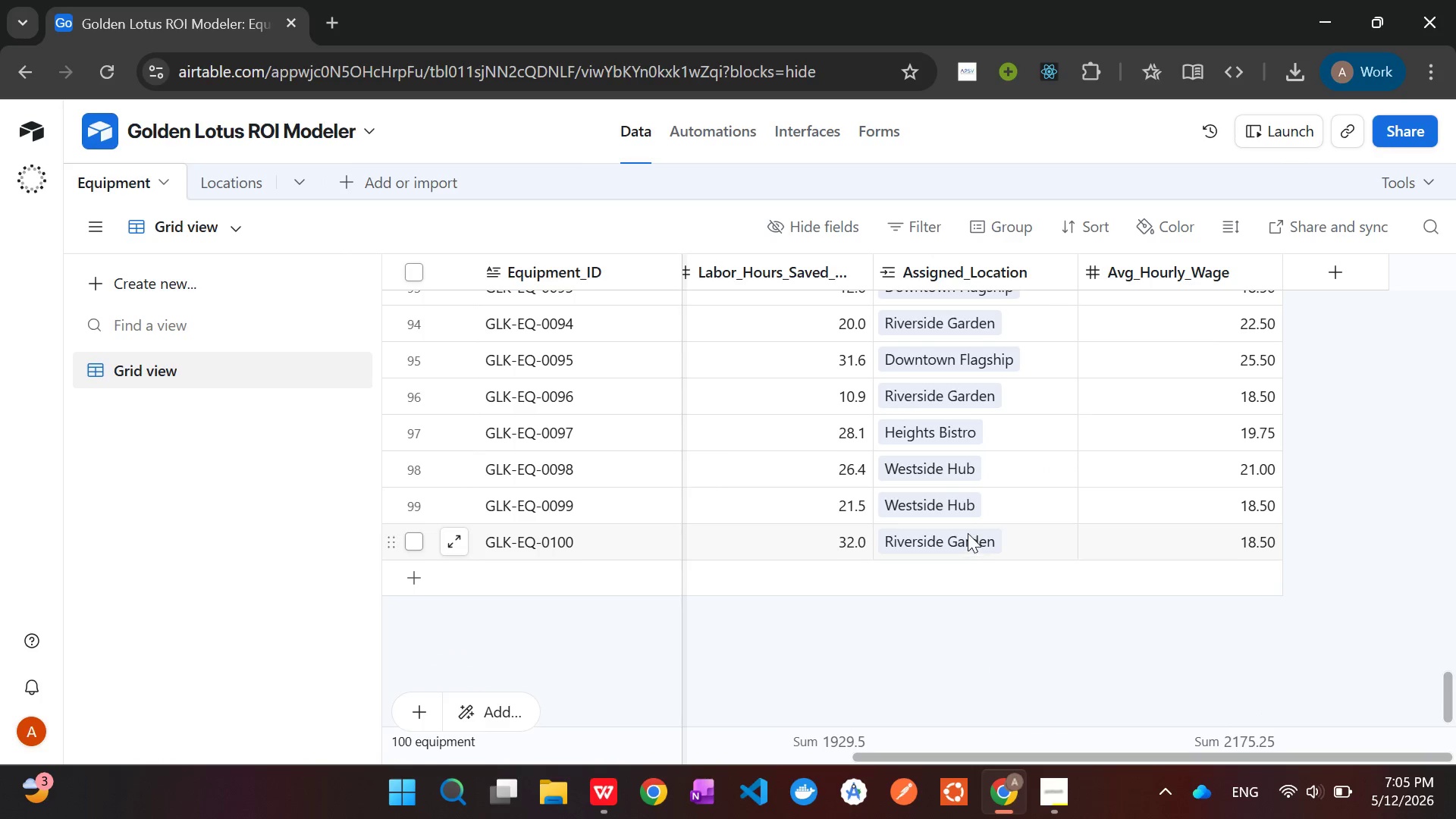 
left_click([968, 533])
 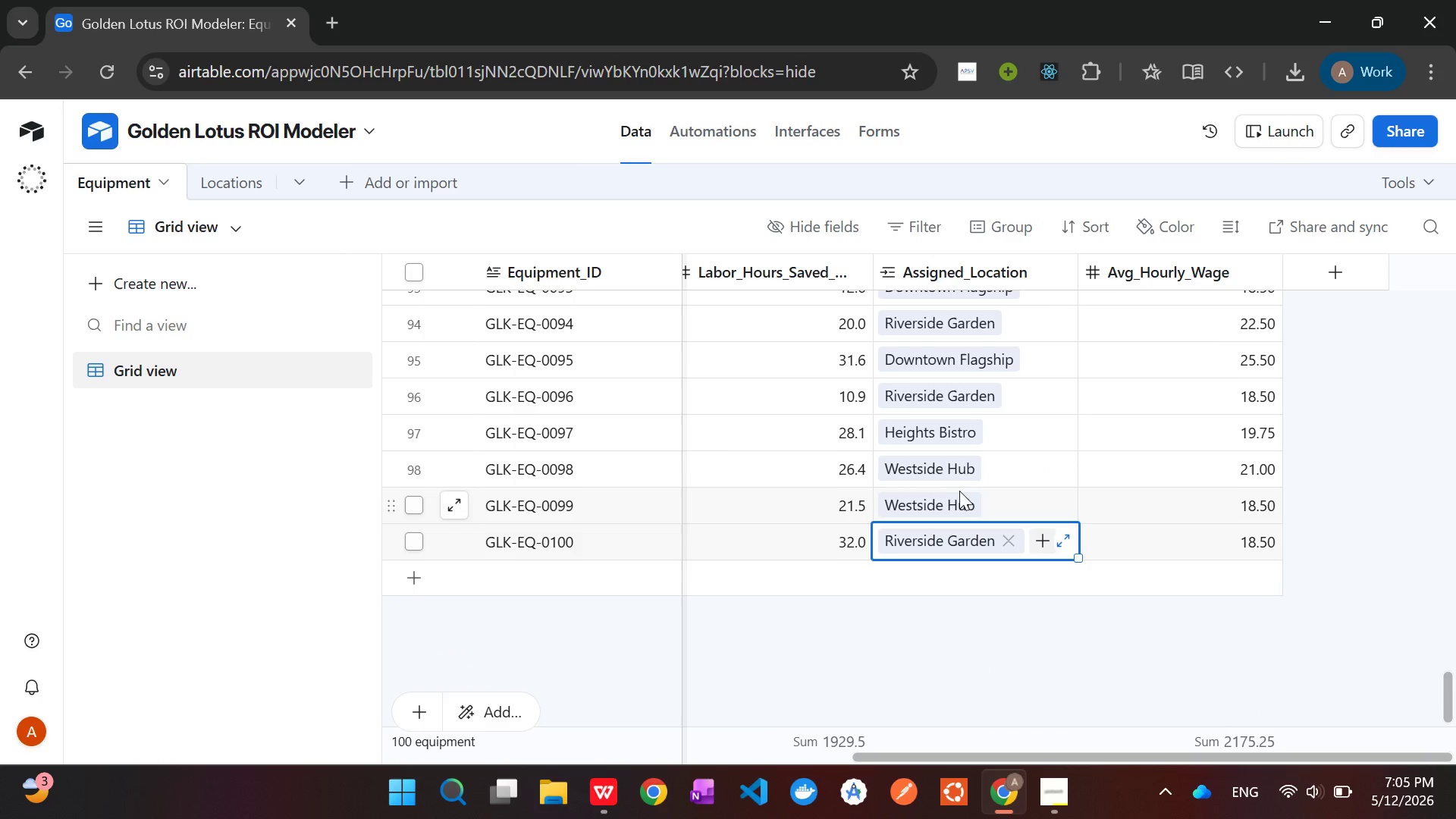 
left_click([958, 500])
 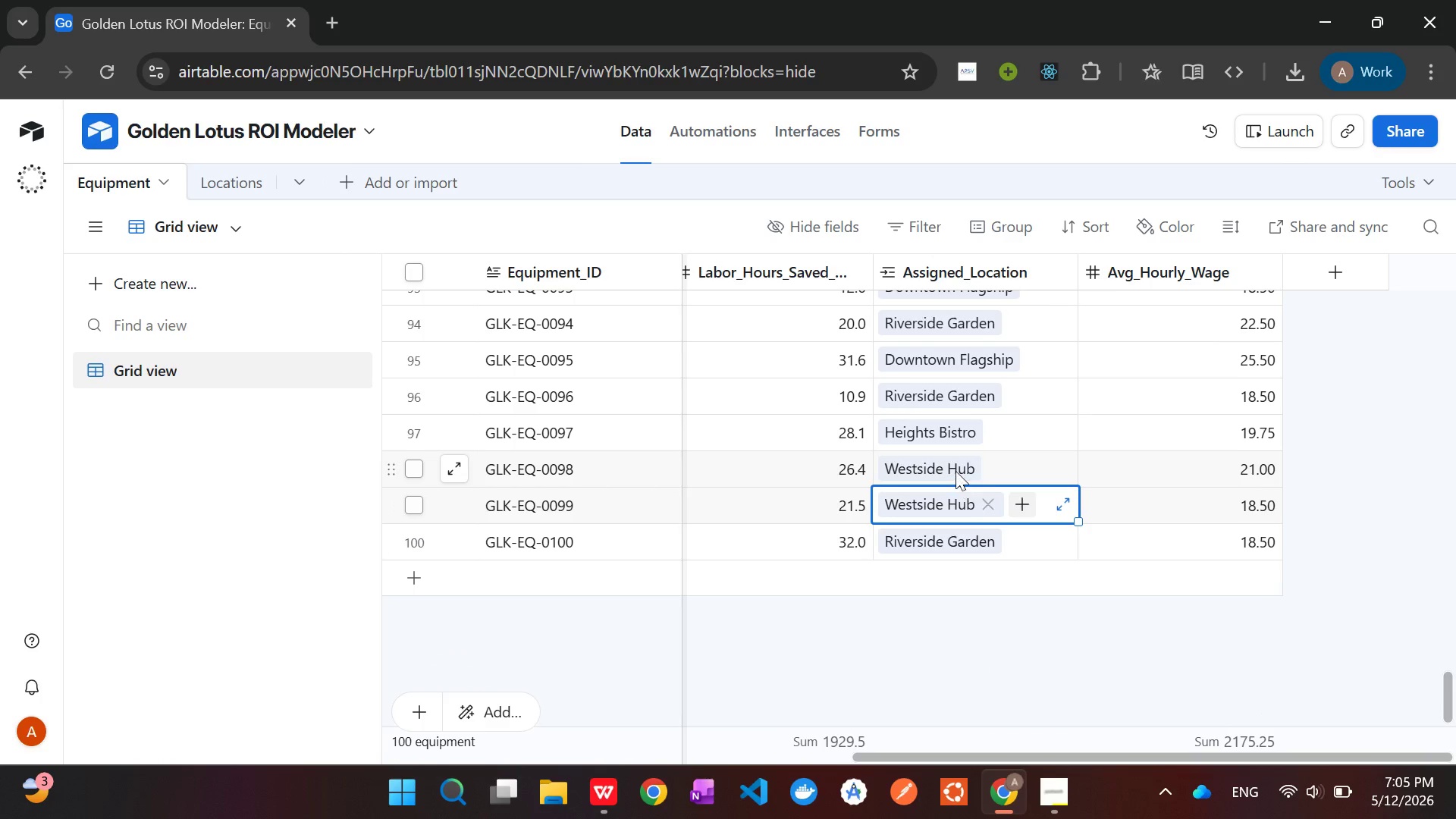 
left_click([955, 468])
 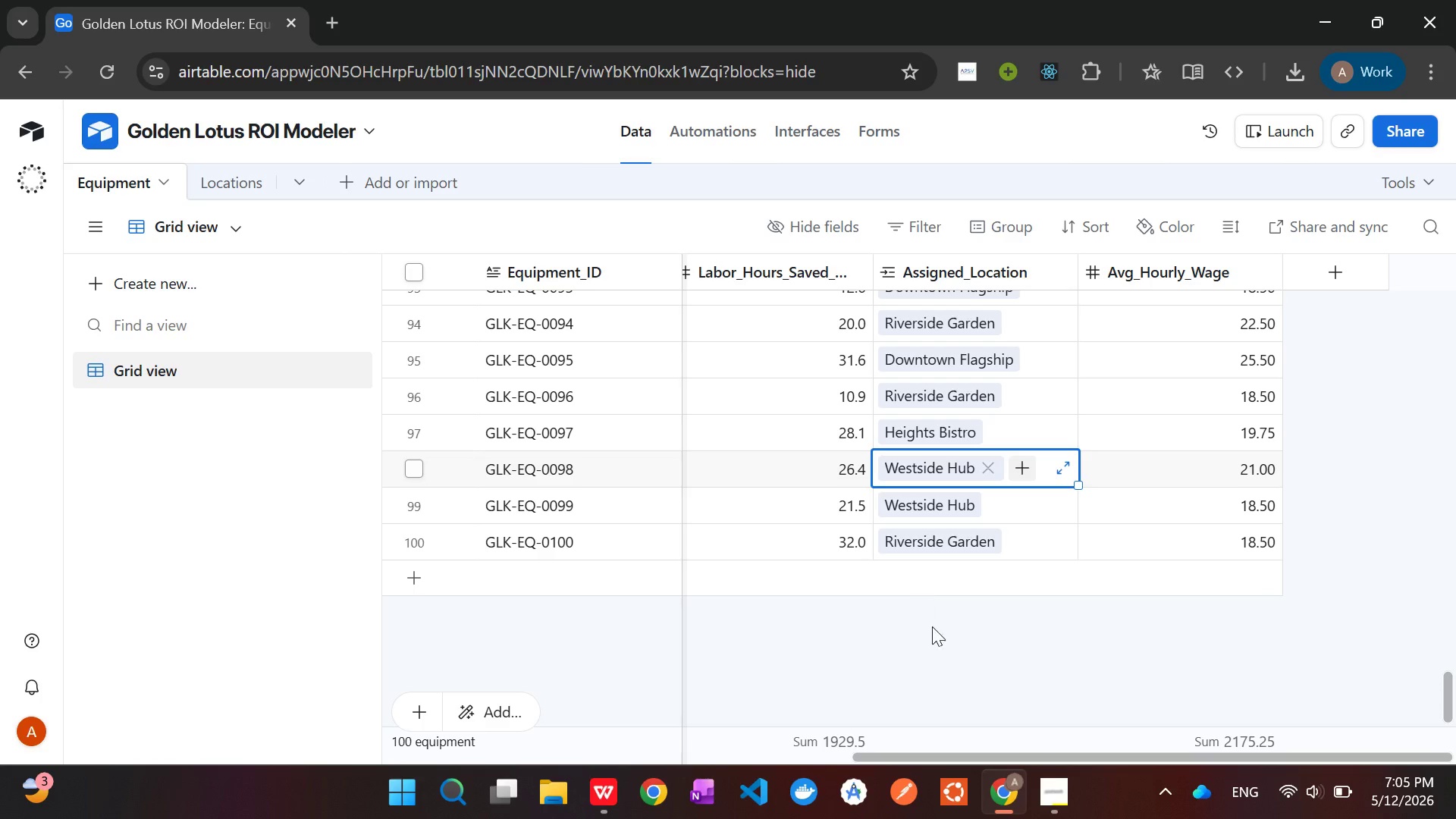 
left_click([956, 672])
 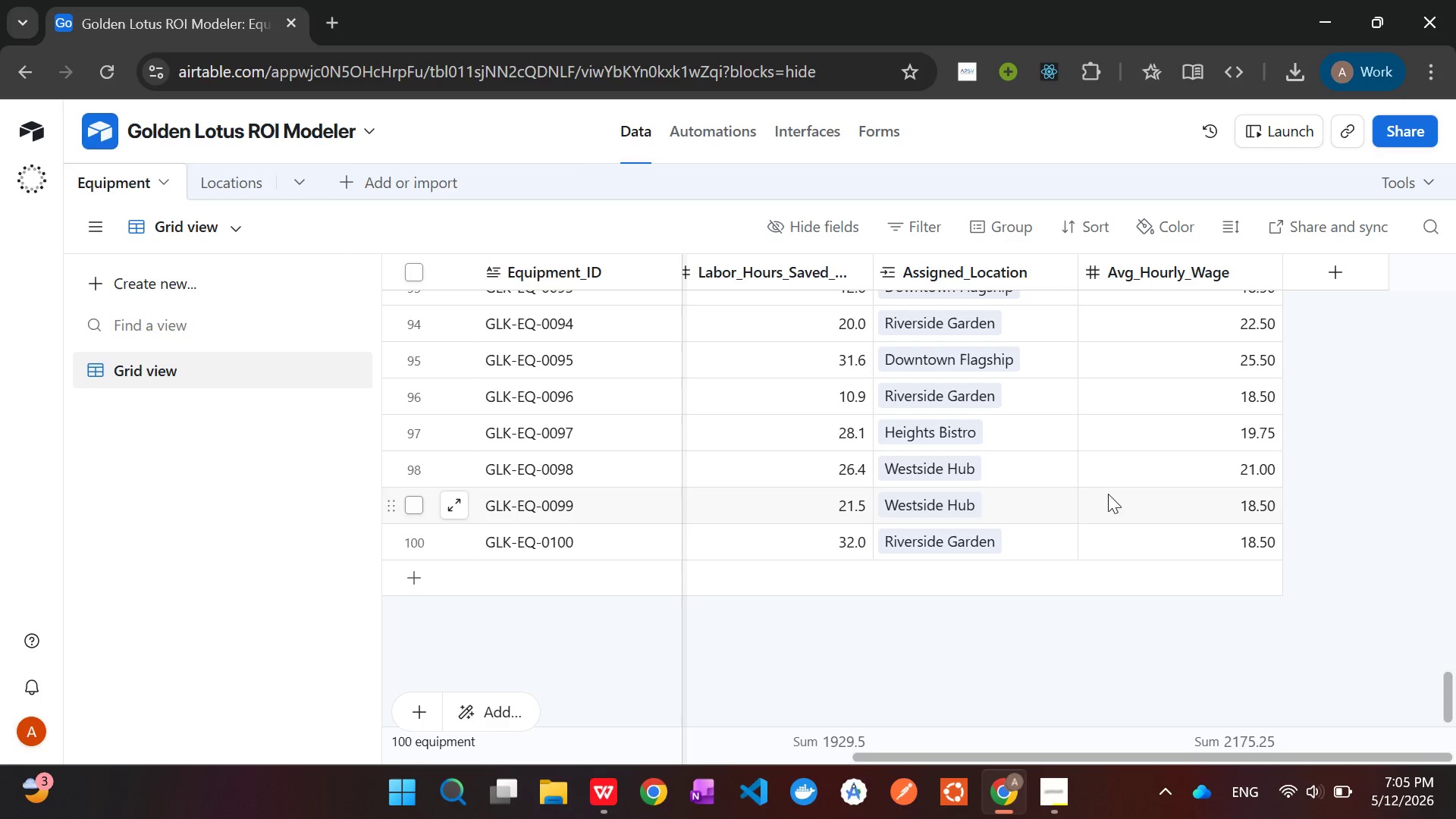 
left_click([1138, 469])
 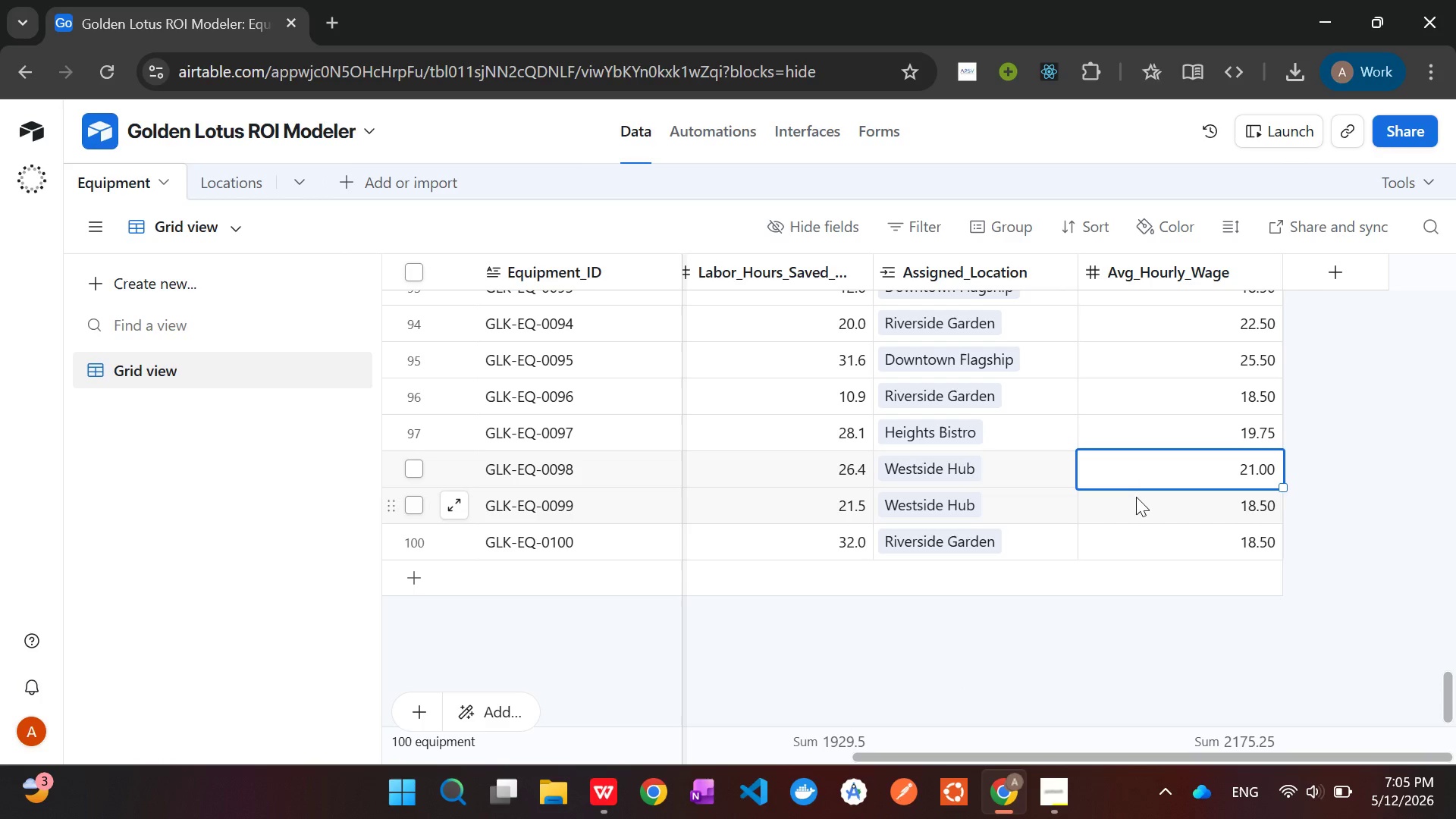 
left_click([1136, 501])
 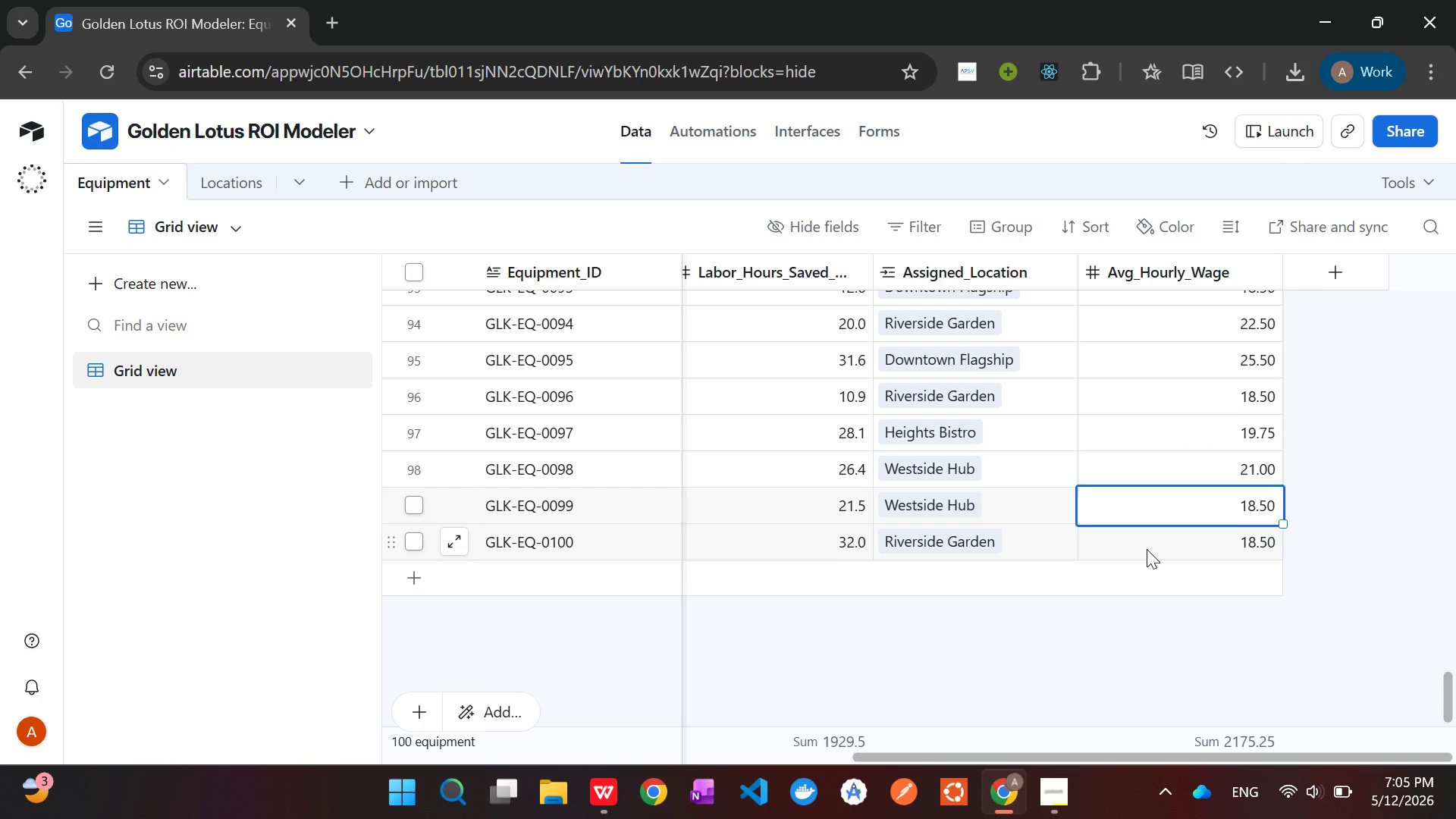 
left_click([1147, 551])
 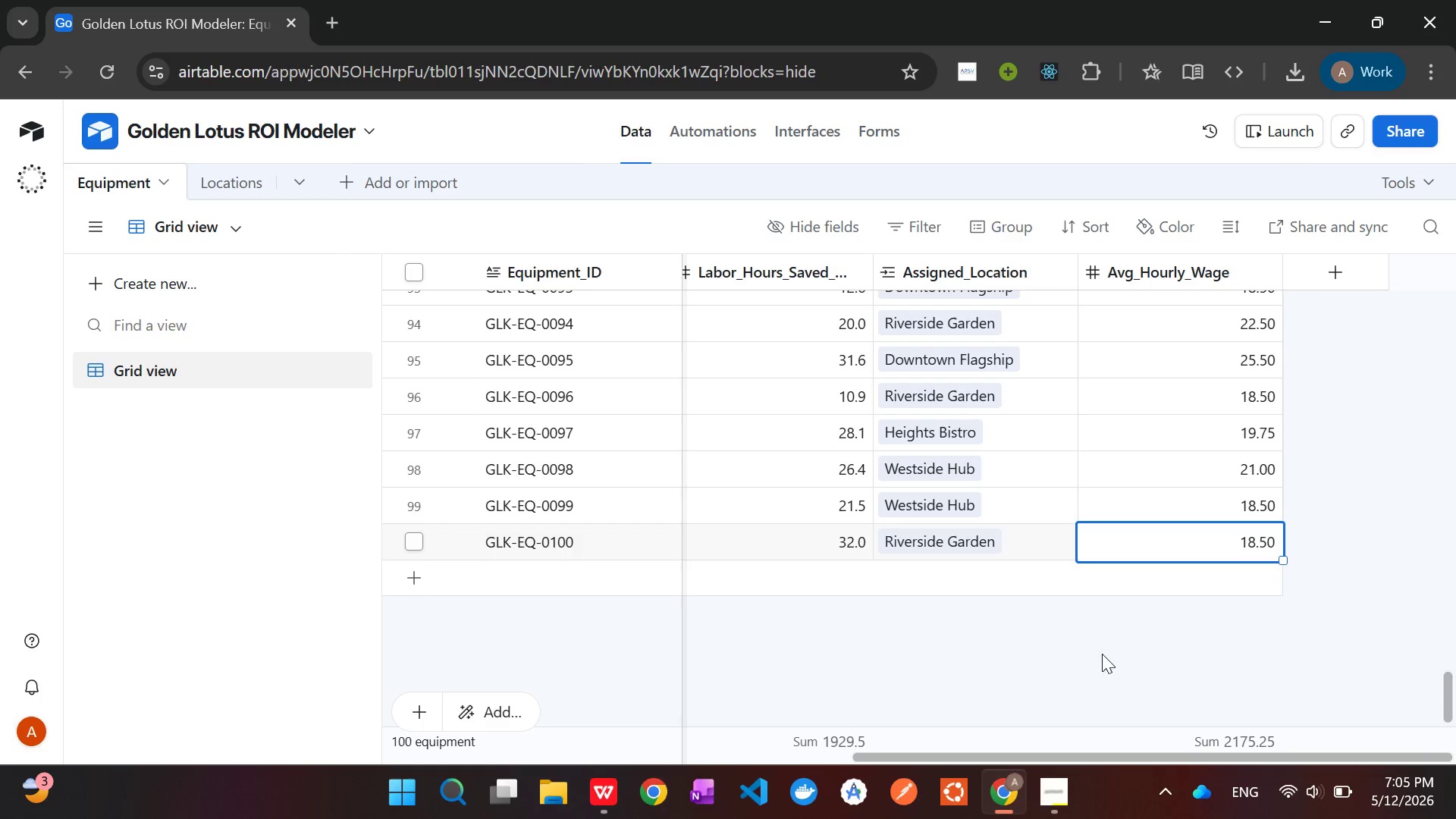 
left_click([1102, 657])
 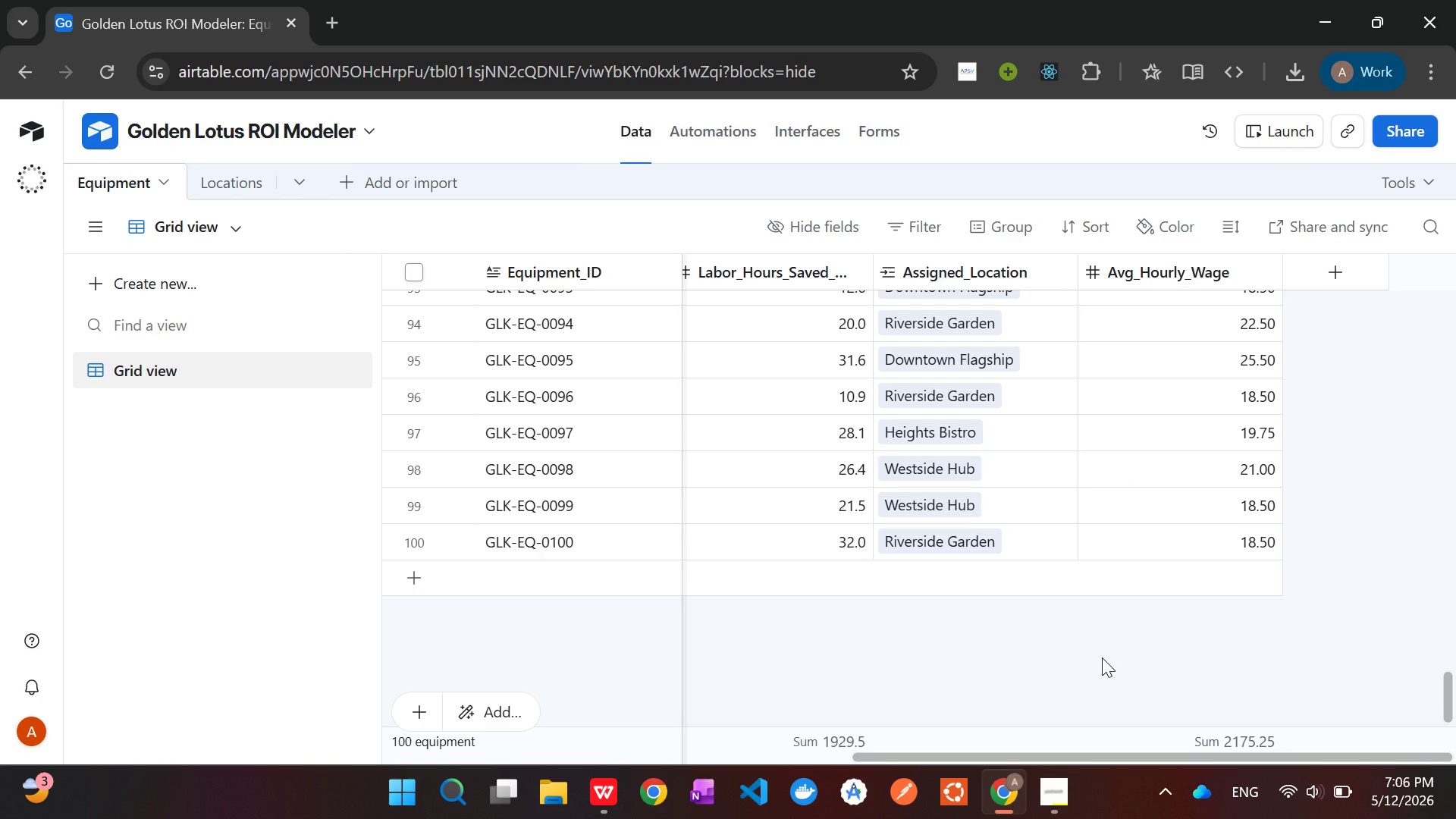 
scroll: coordinate [1102, 657], scroll_direction: down, amount: 1.0
 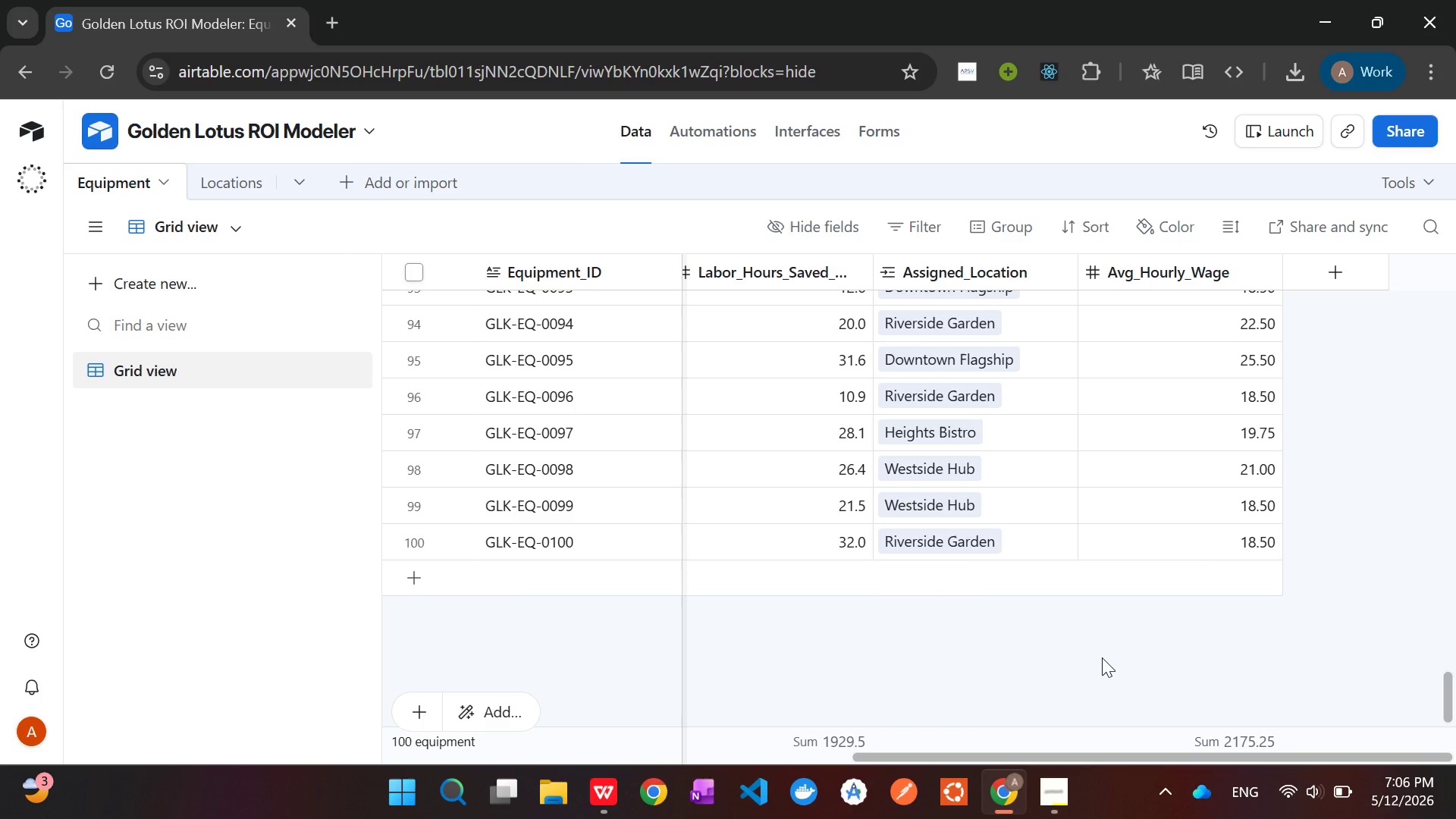 
scroll: coordinate [1102, 657], scroll_direction: up, amount: 41.0
 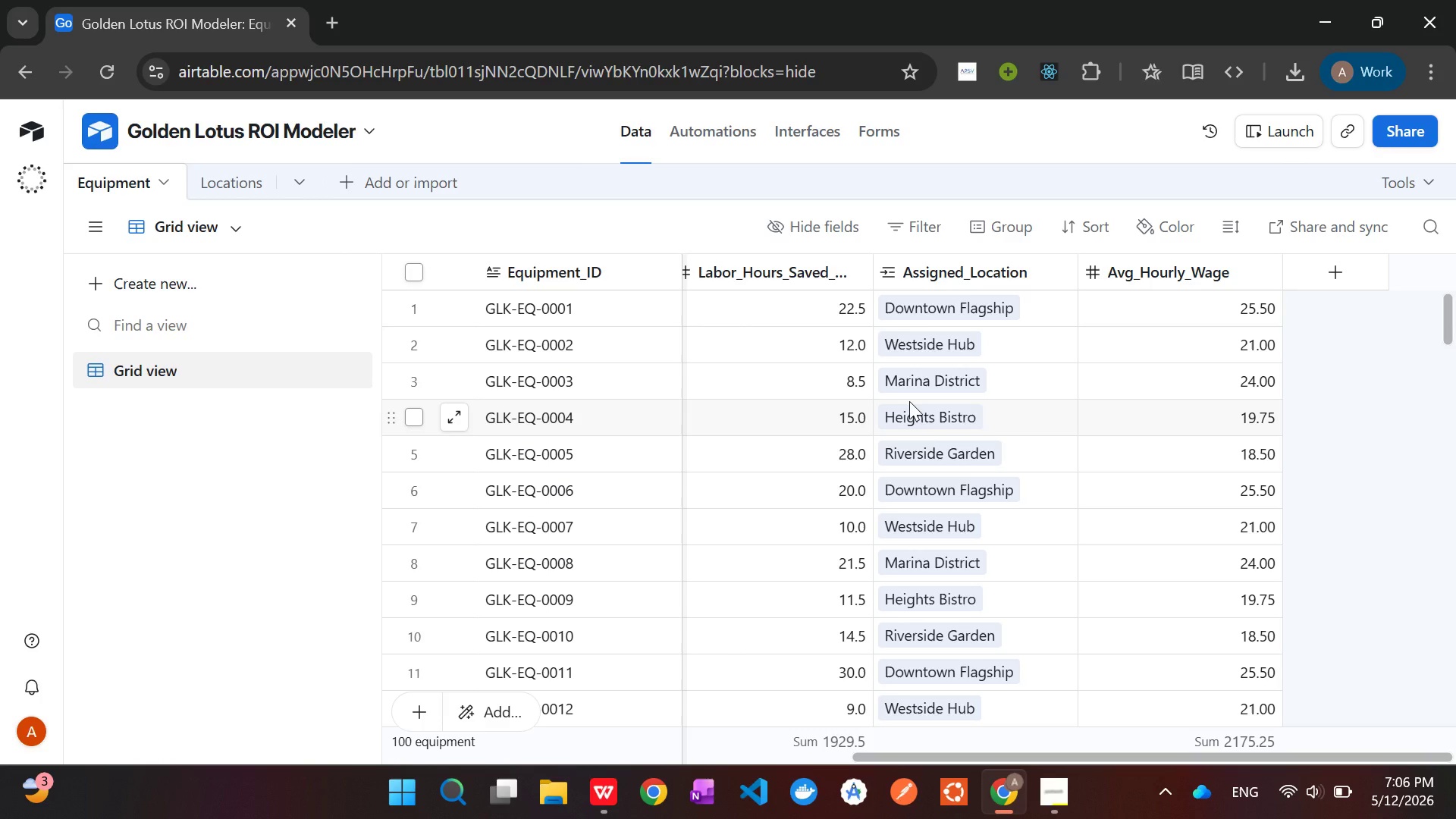 
wait(35.27)
 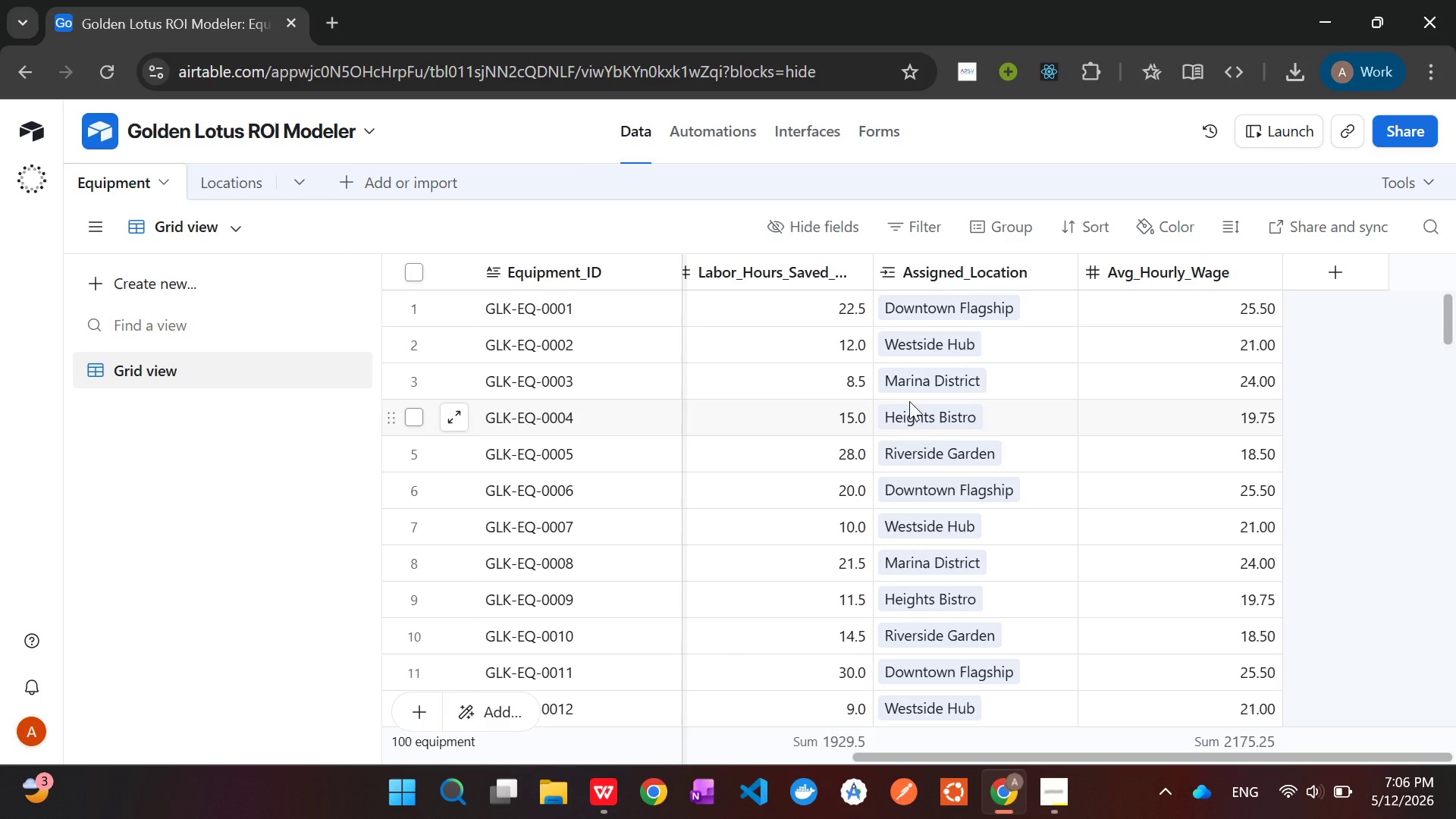 
left_click([249, 184])
 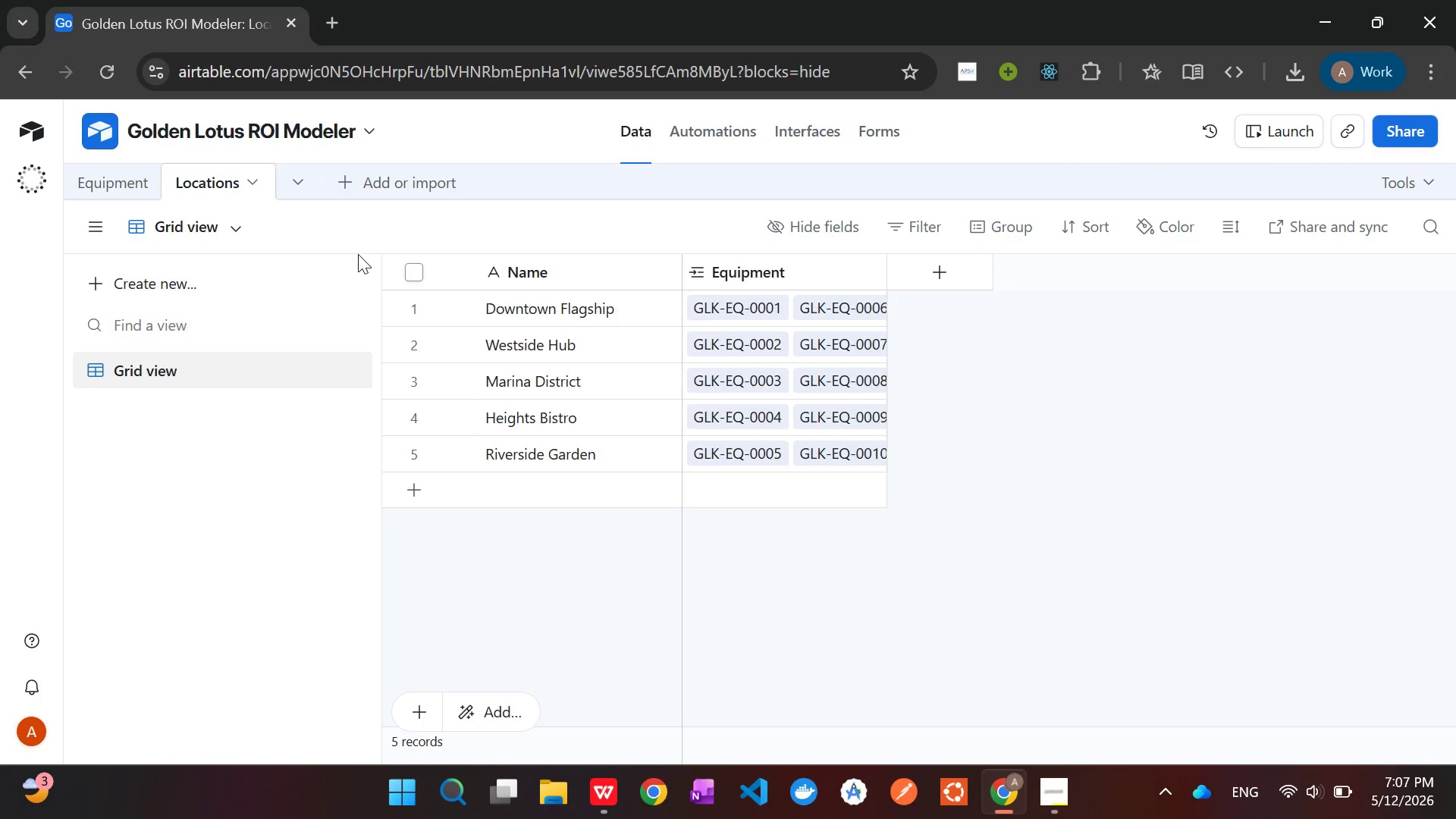 
wait(27.45)
 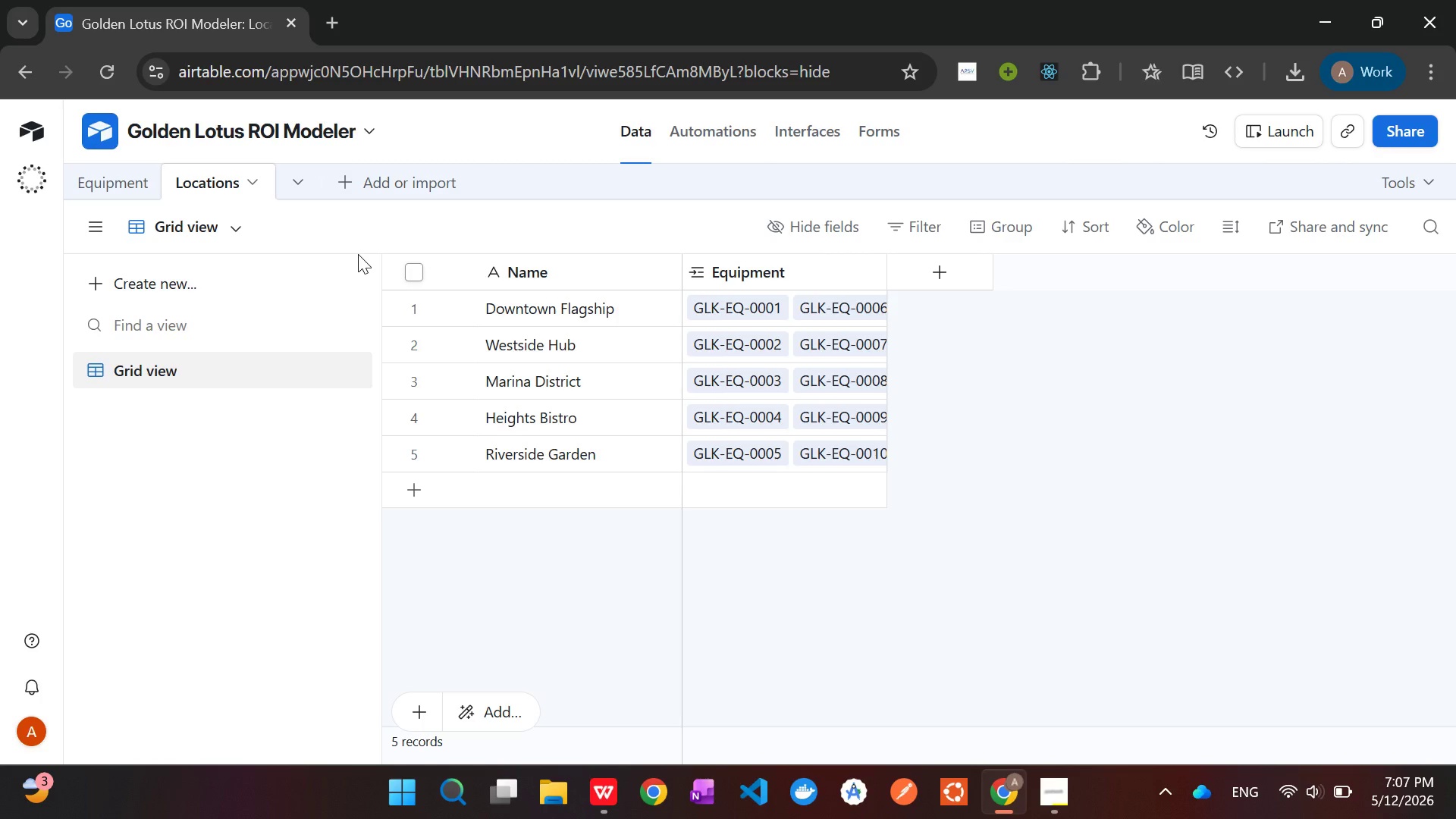 
left_click([347, 176])
 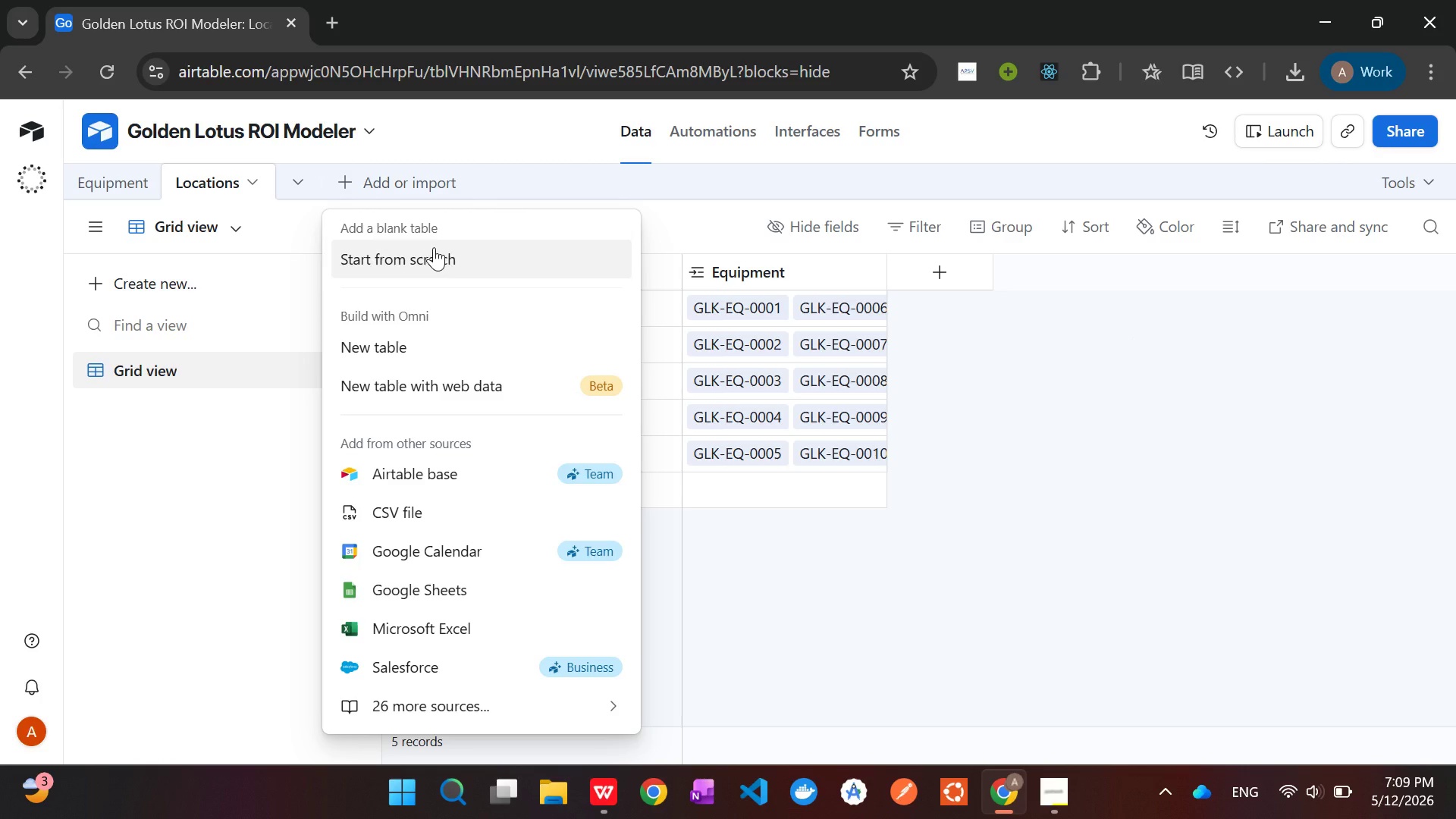 
wait(122.64)
 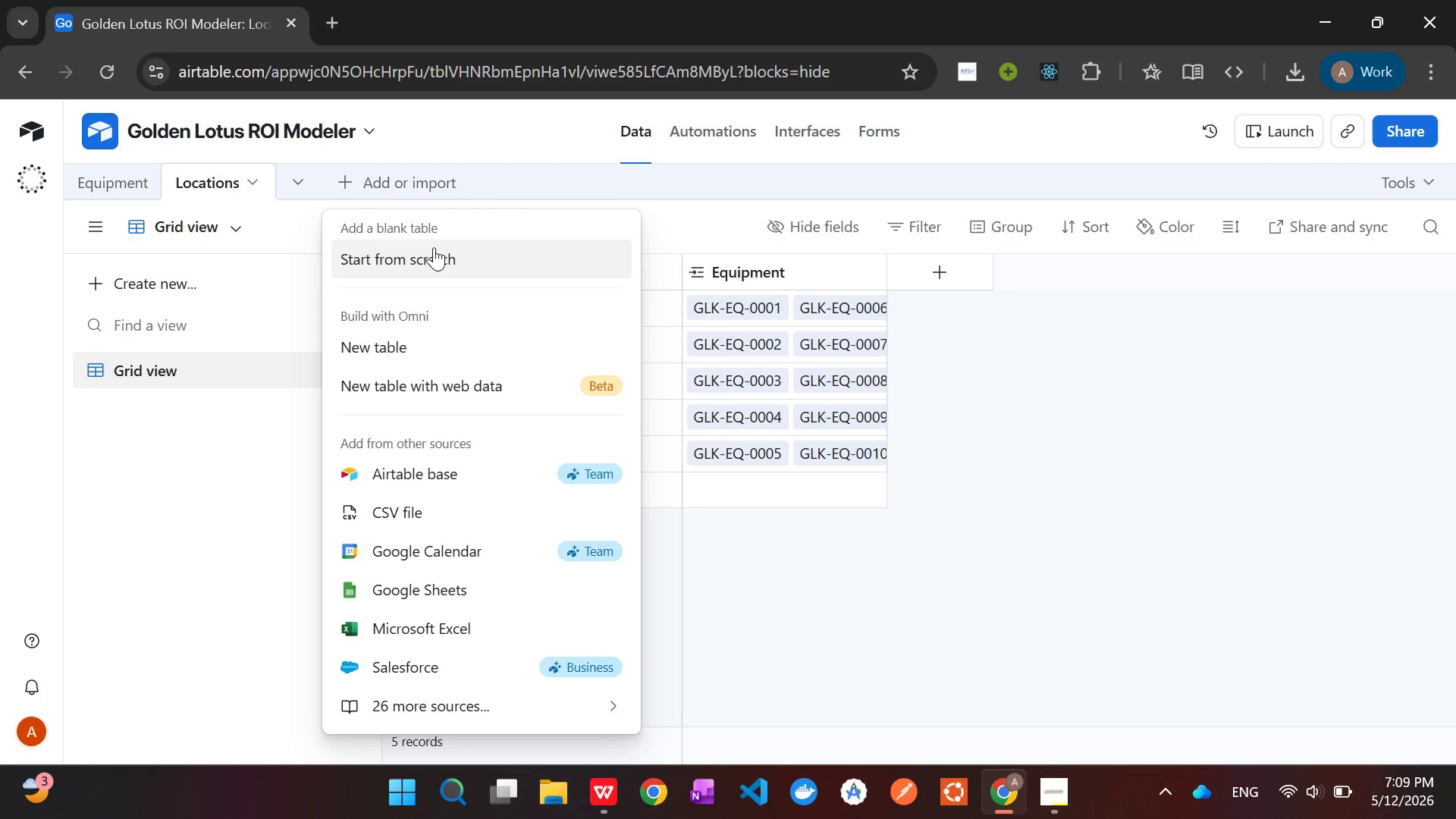 
left_click([434, 247])
 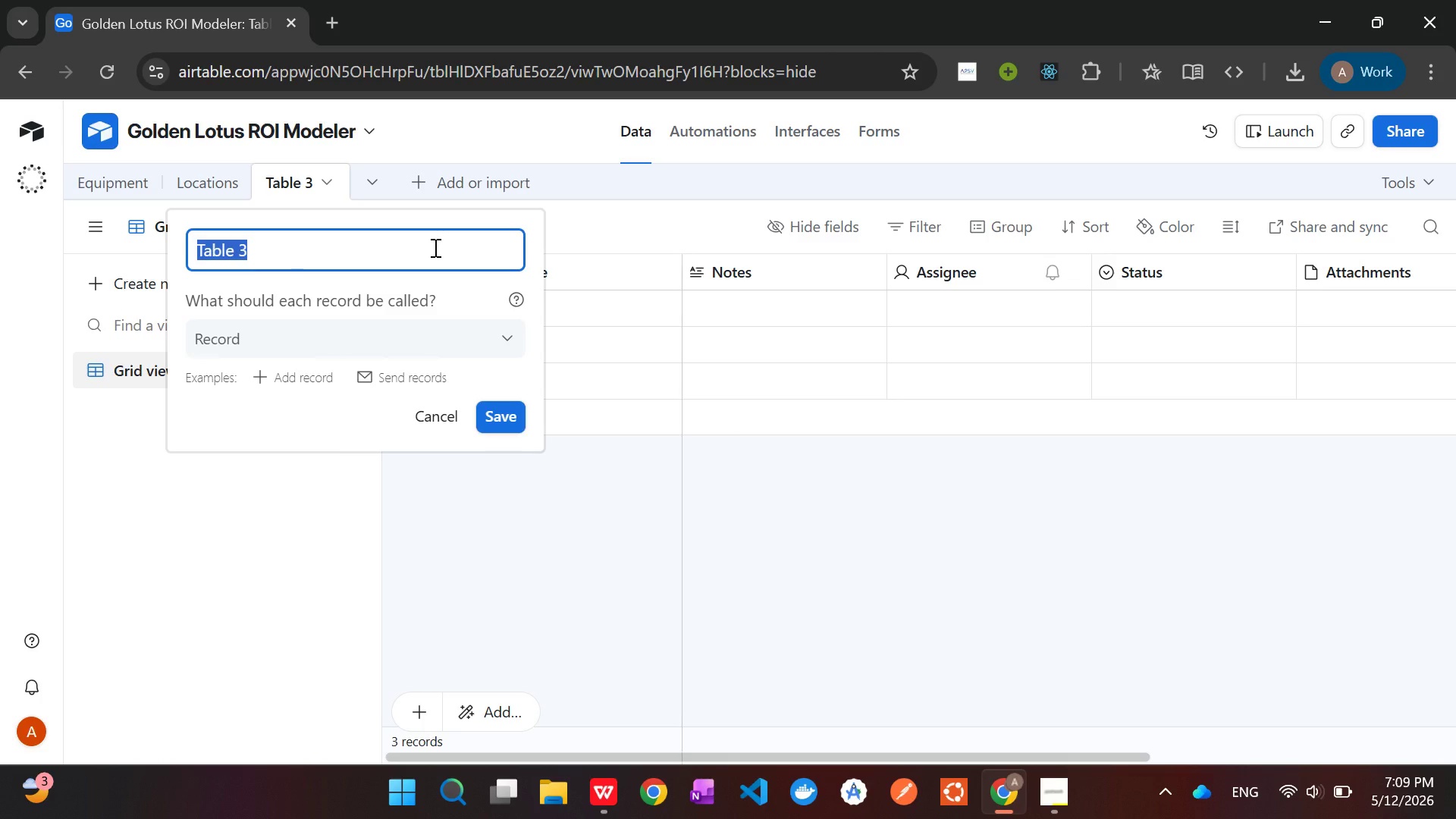 
wait(19.06)
 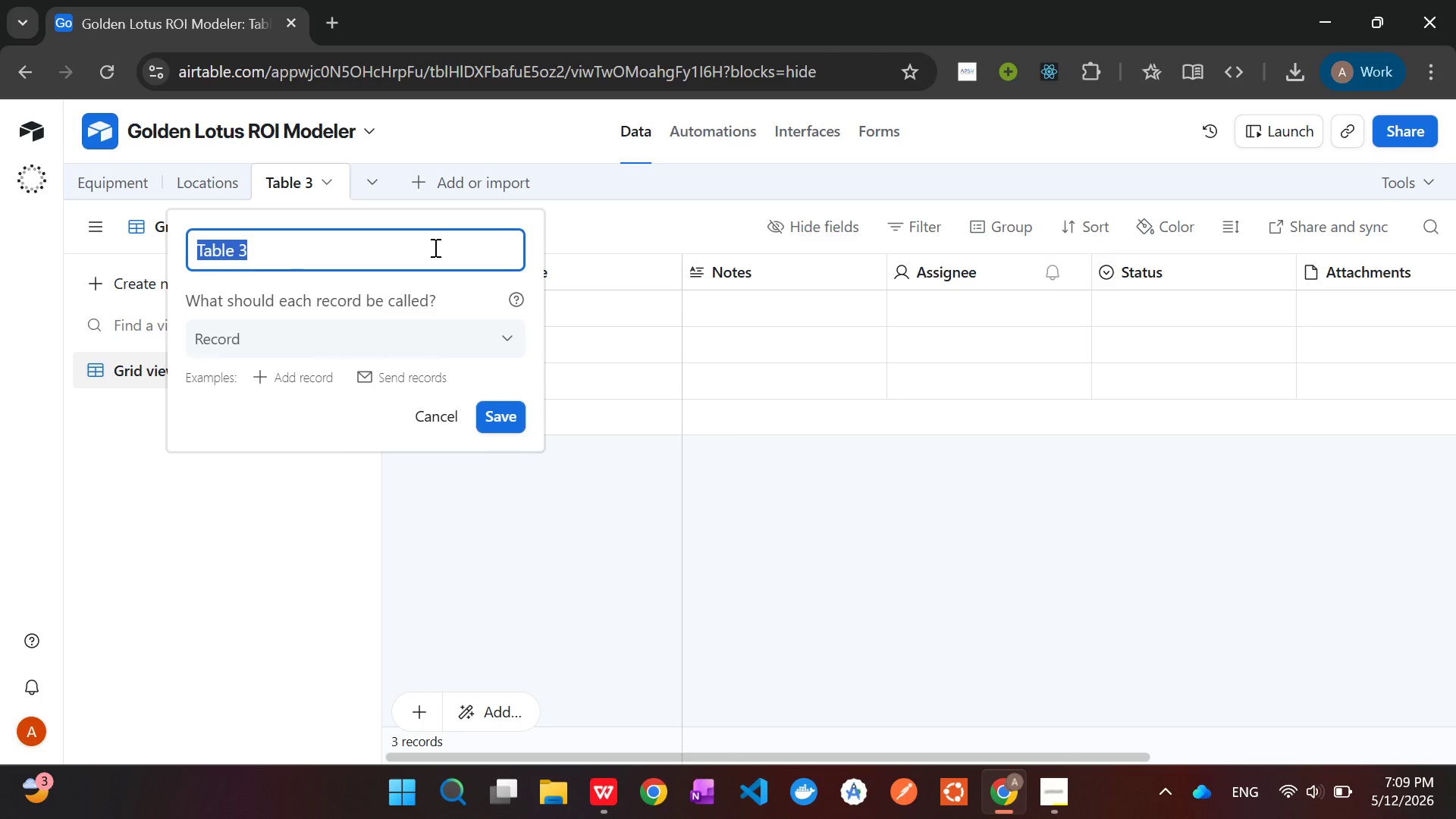 
key(Backspace)
 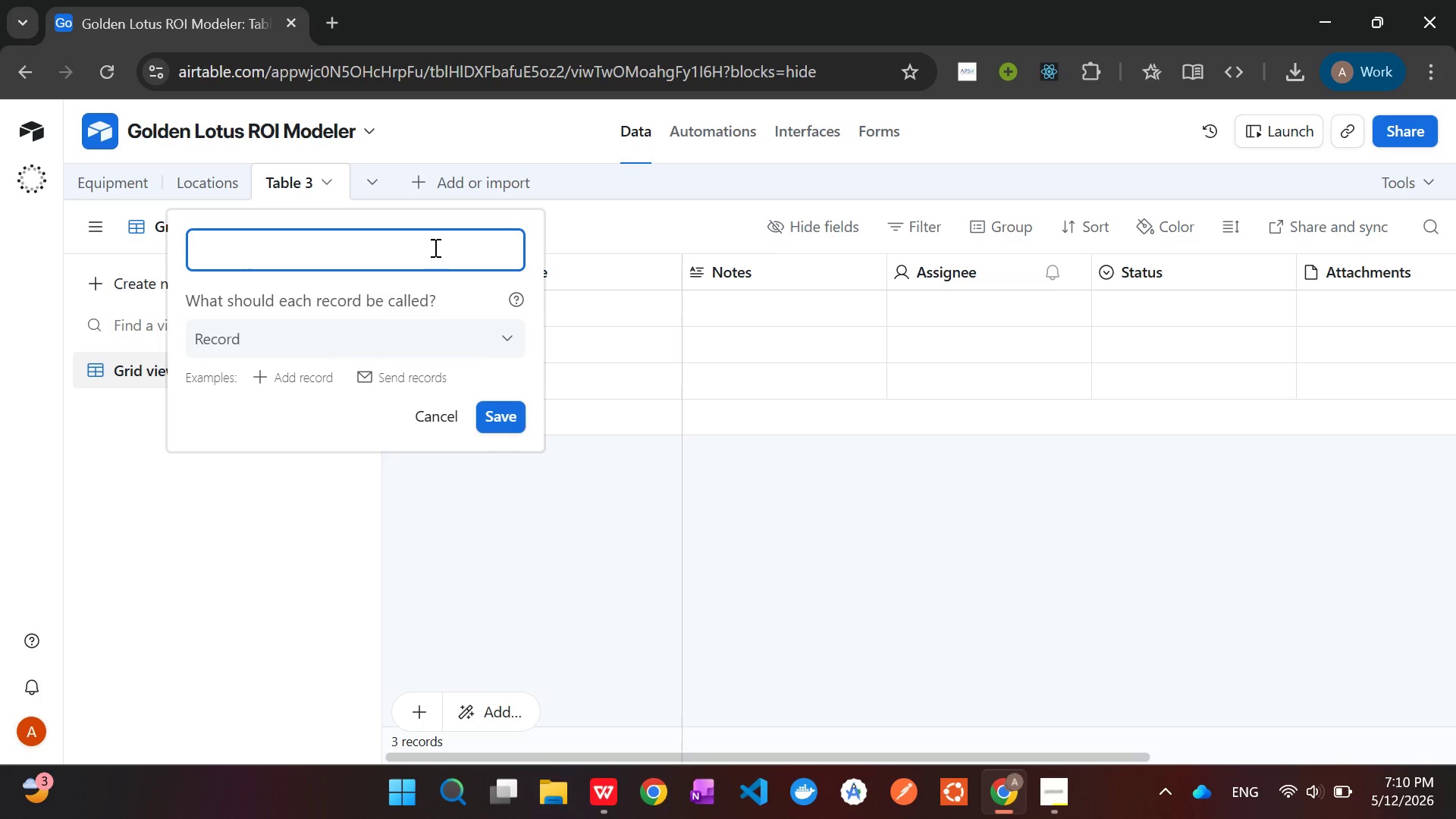 
wait(33.88)
 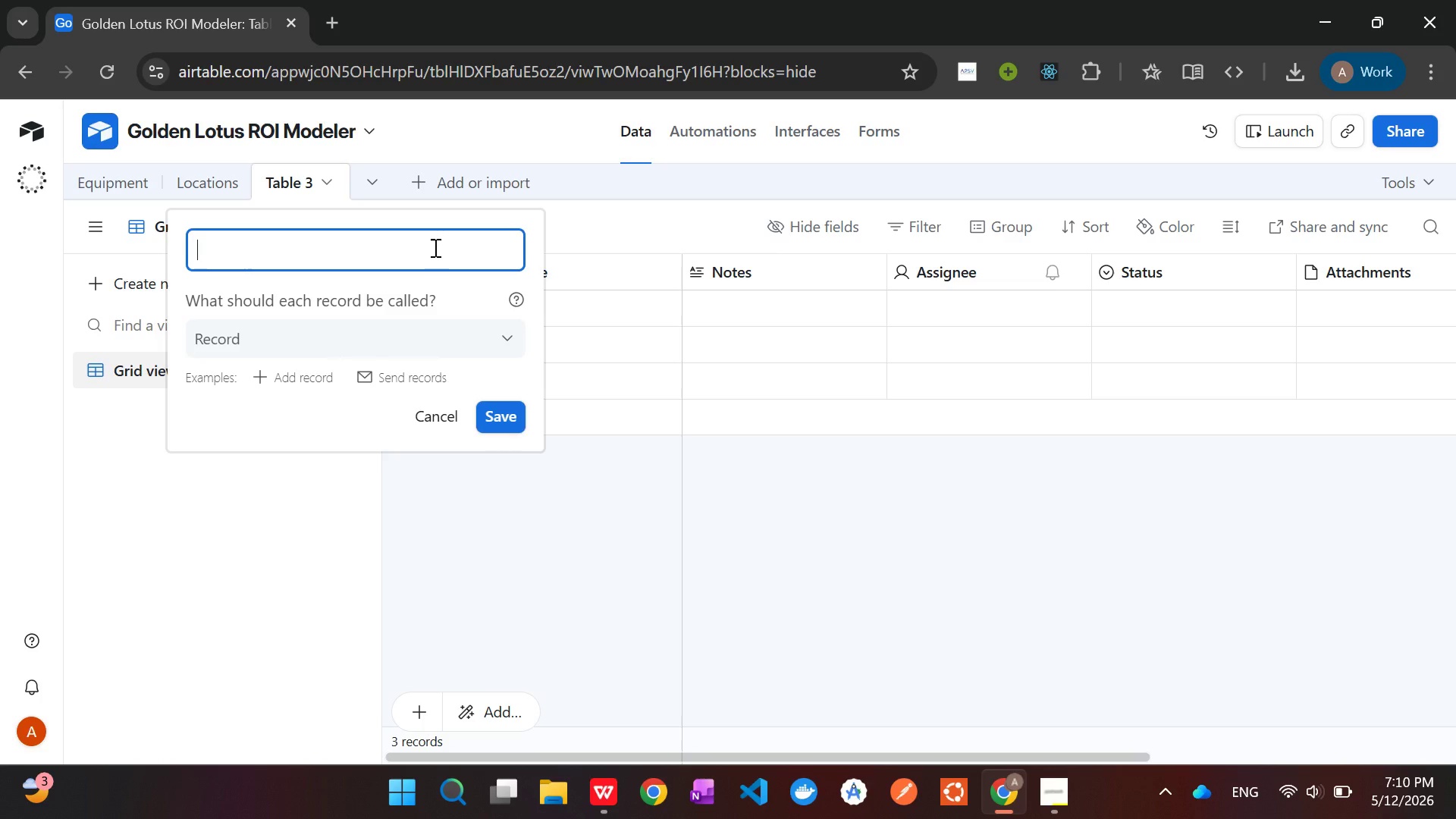 
type(Gloabak)
 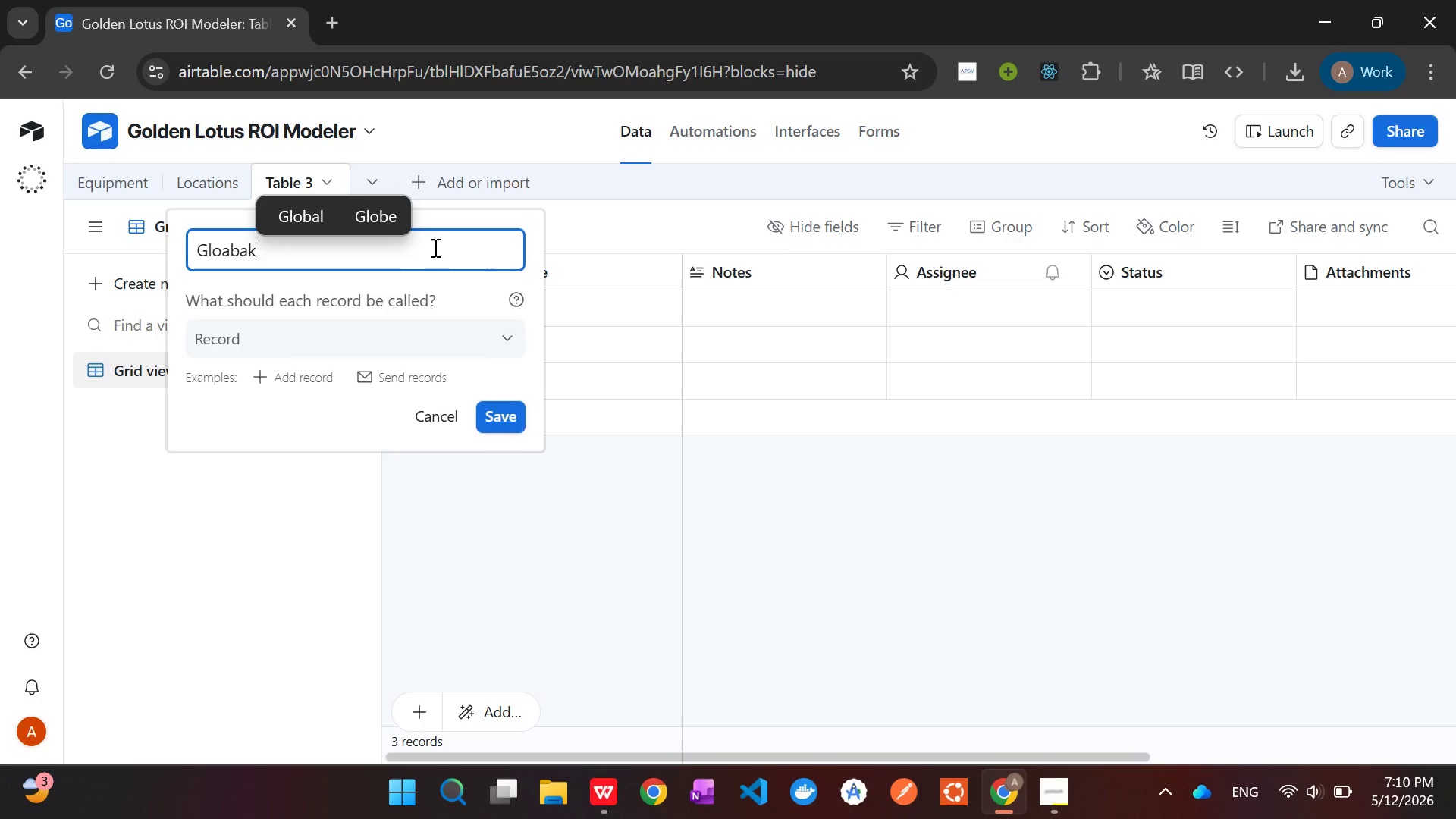 
key(Backspace)
 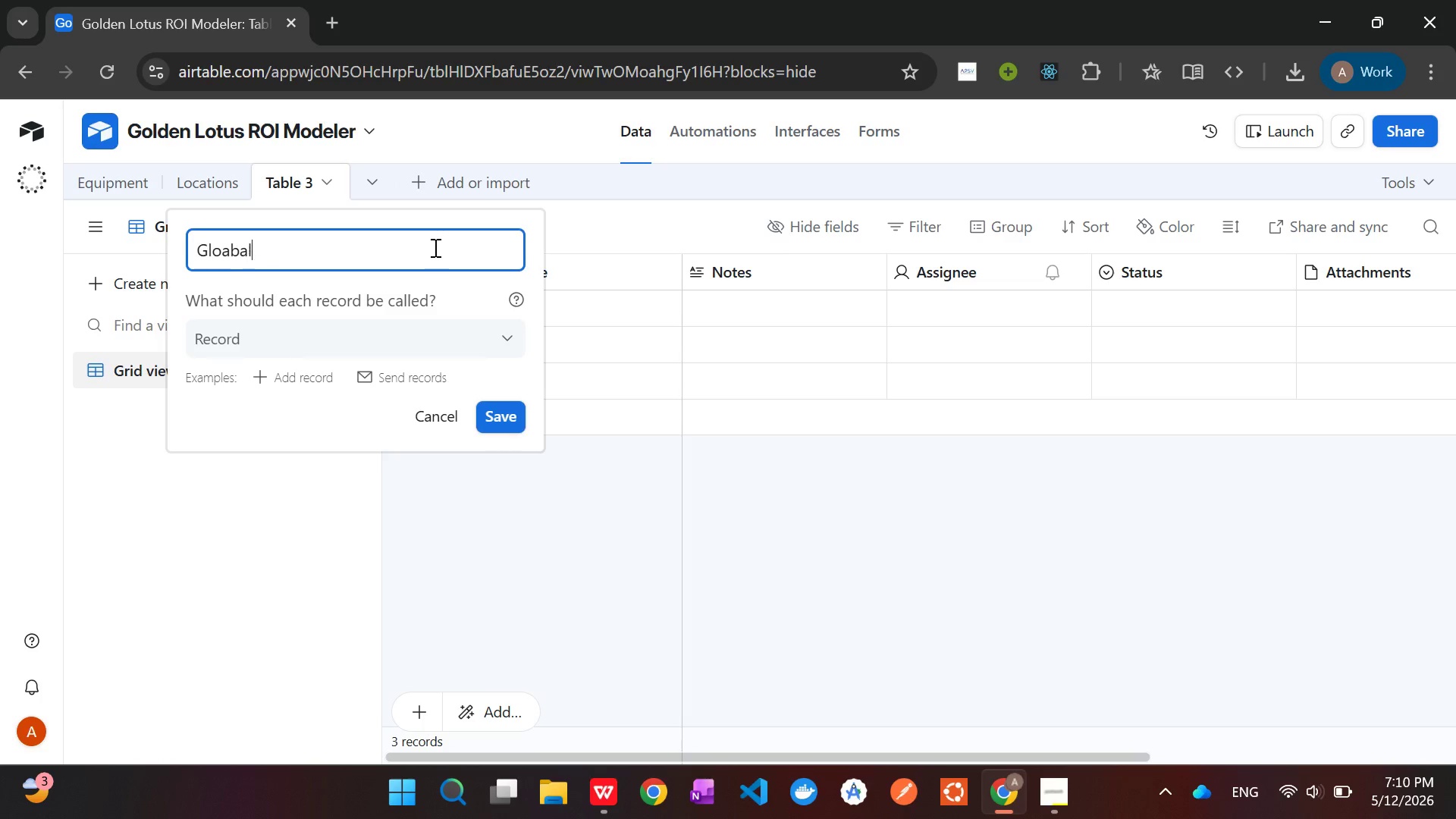 
key(L)
 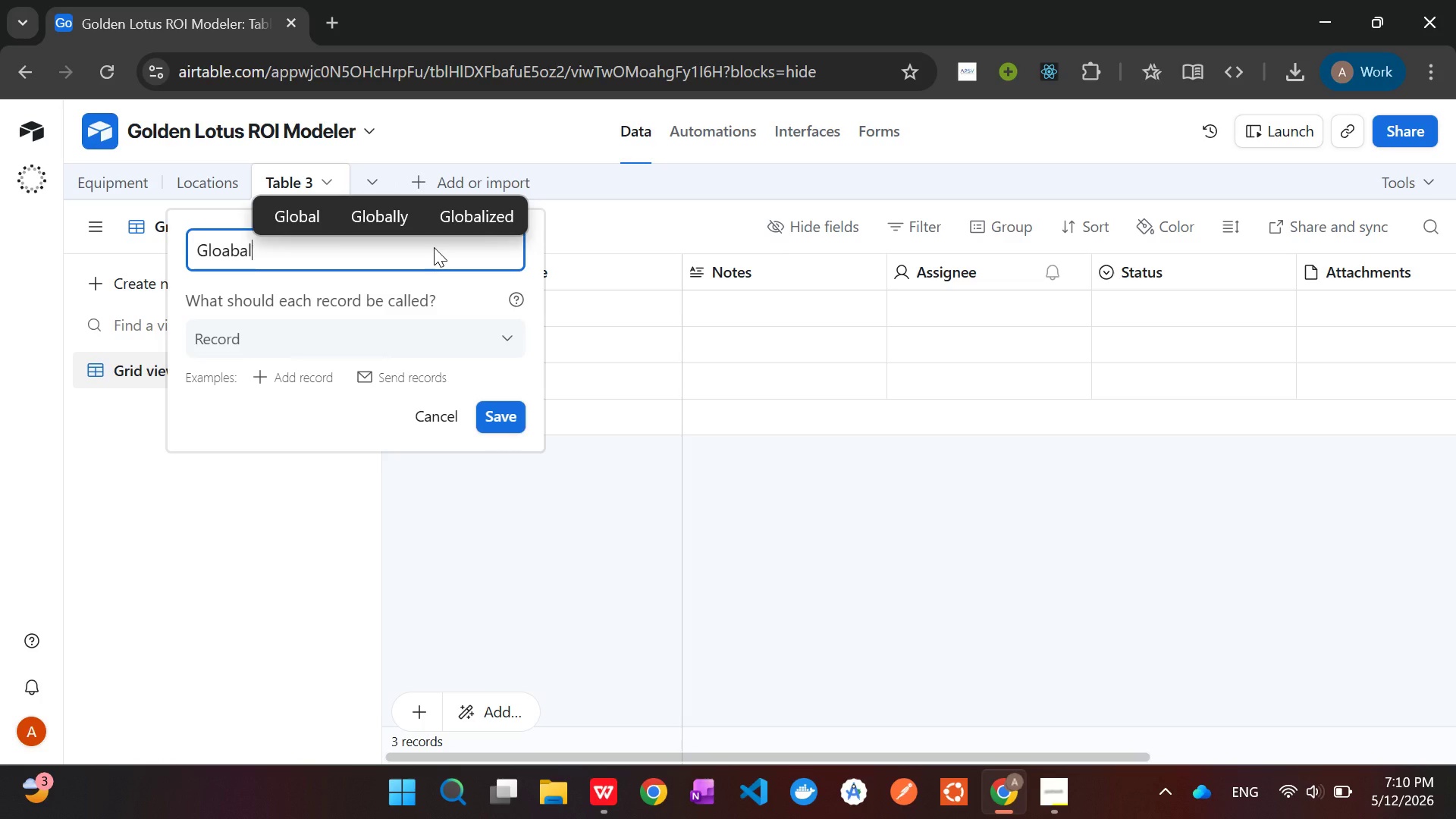 
key(ArrowLeft)
 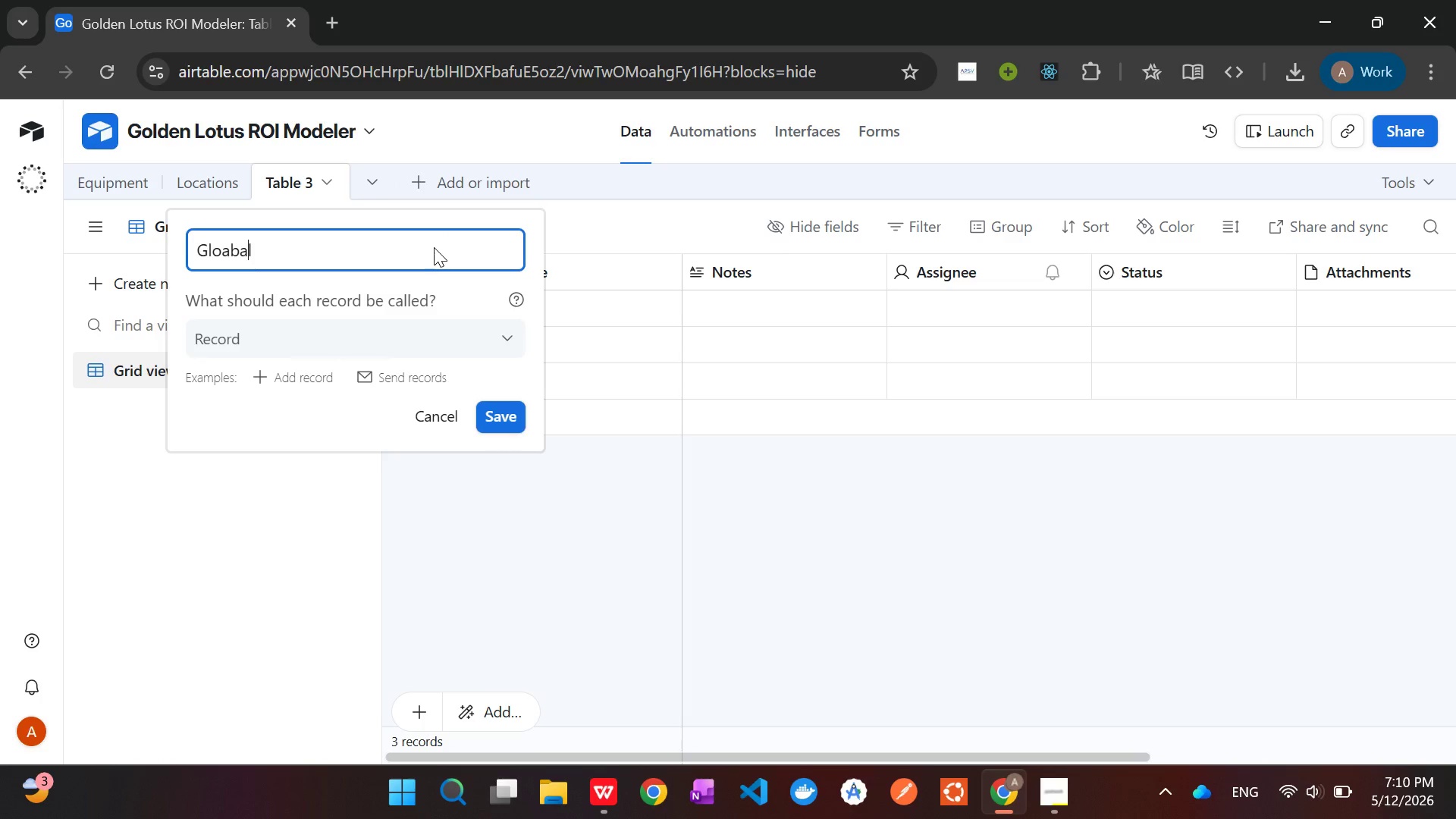 
key(ArrowLeft)
 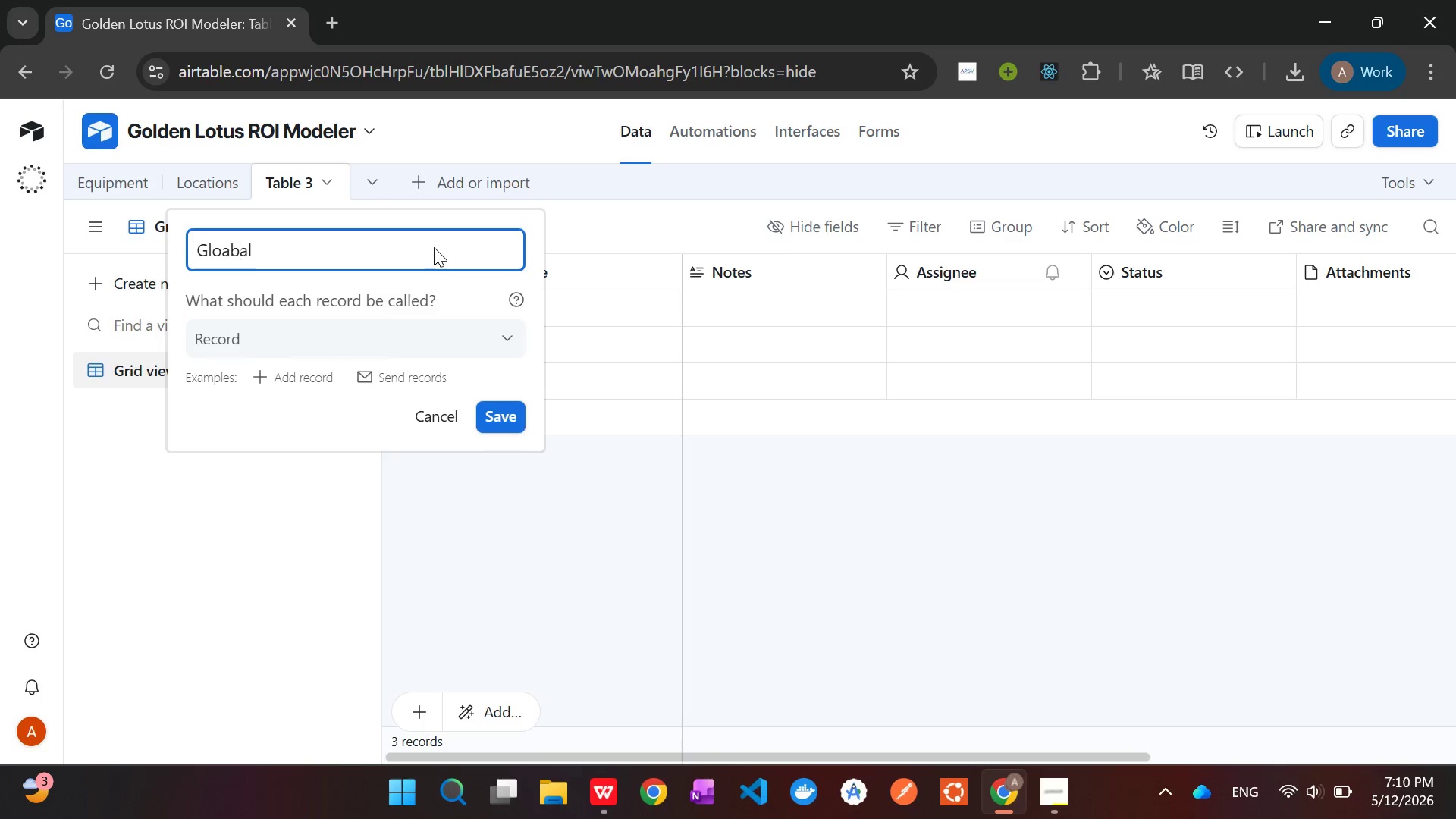 
key(ArrowLeft)
 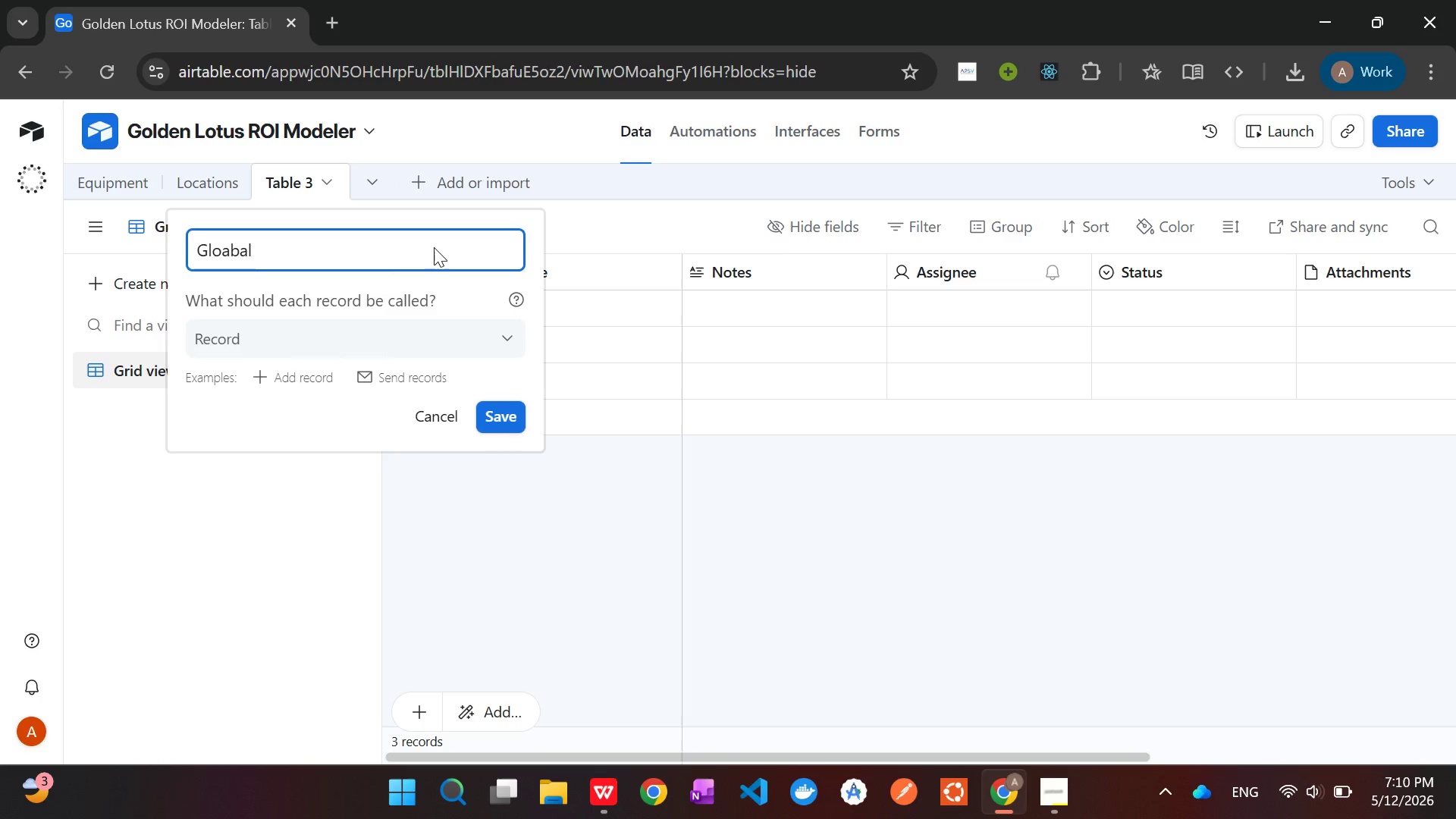 
key(Backspace)
type([End] Variables)
 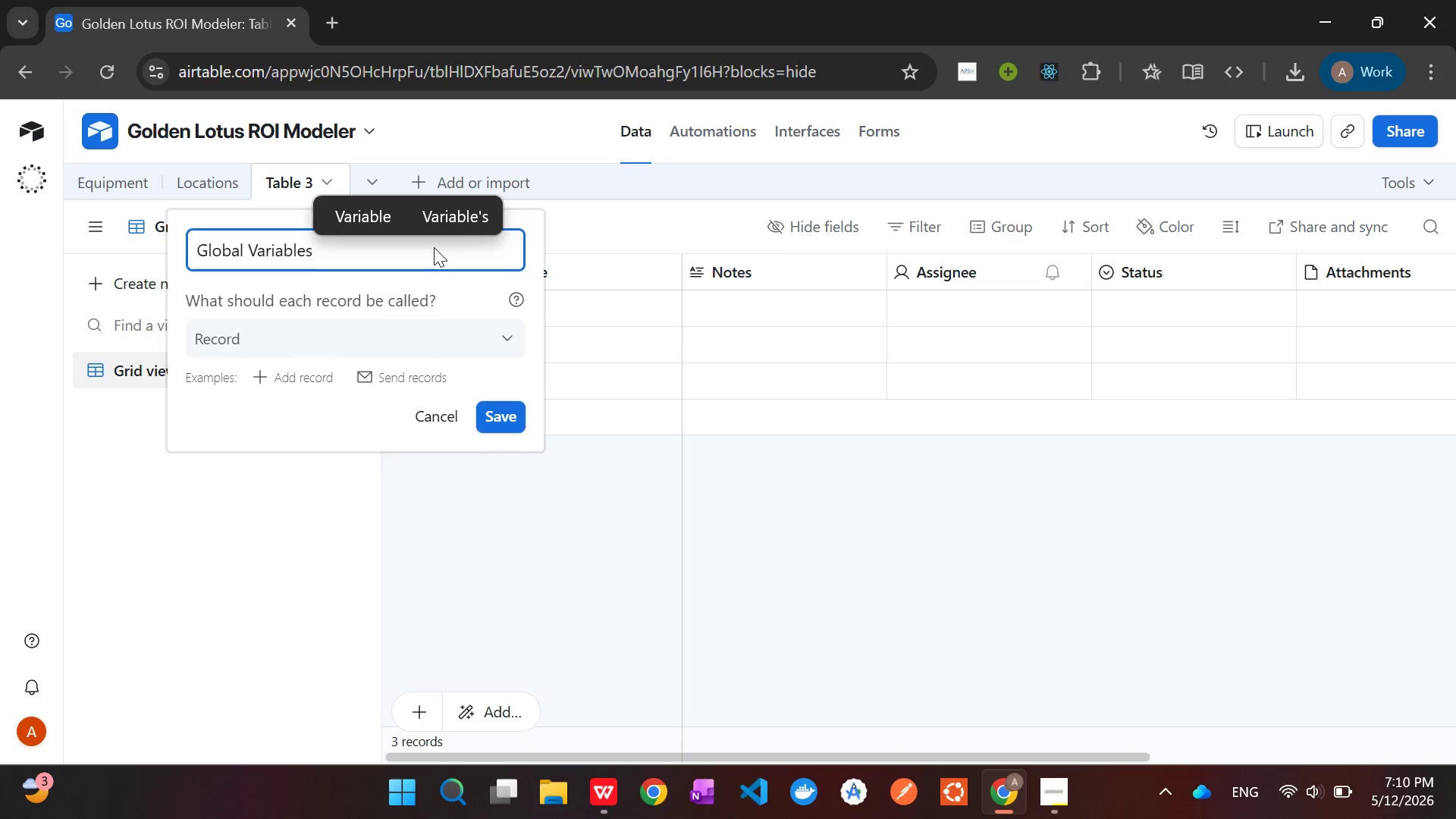 
wait(8.69)
 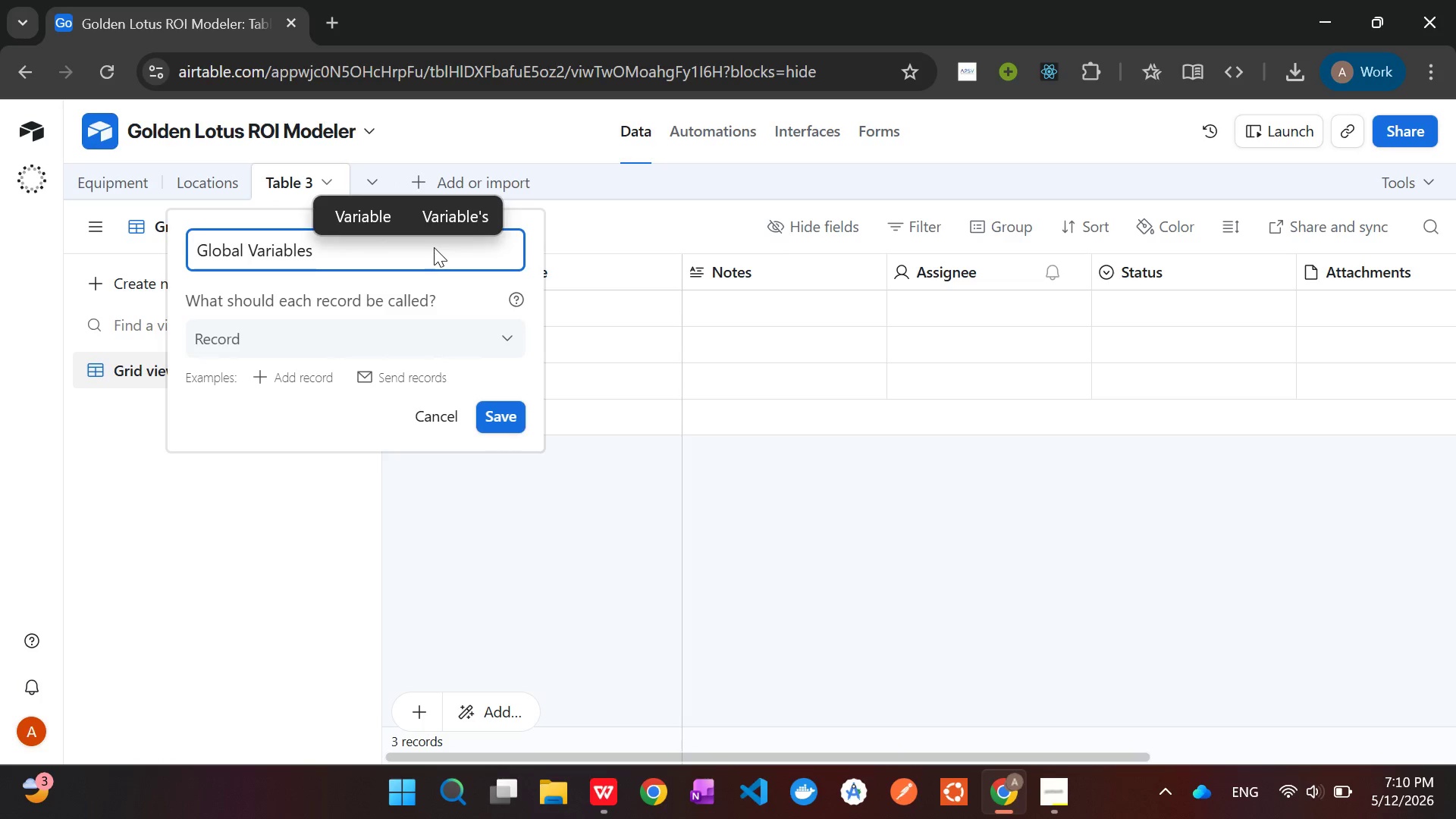 
key(Enter)
 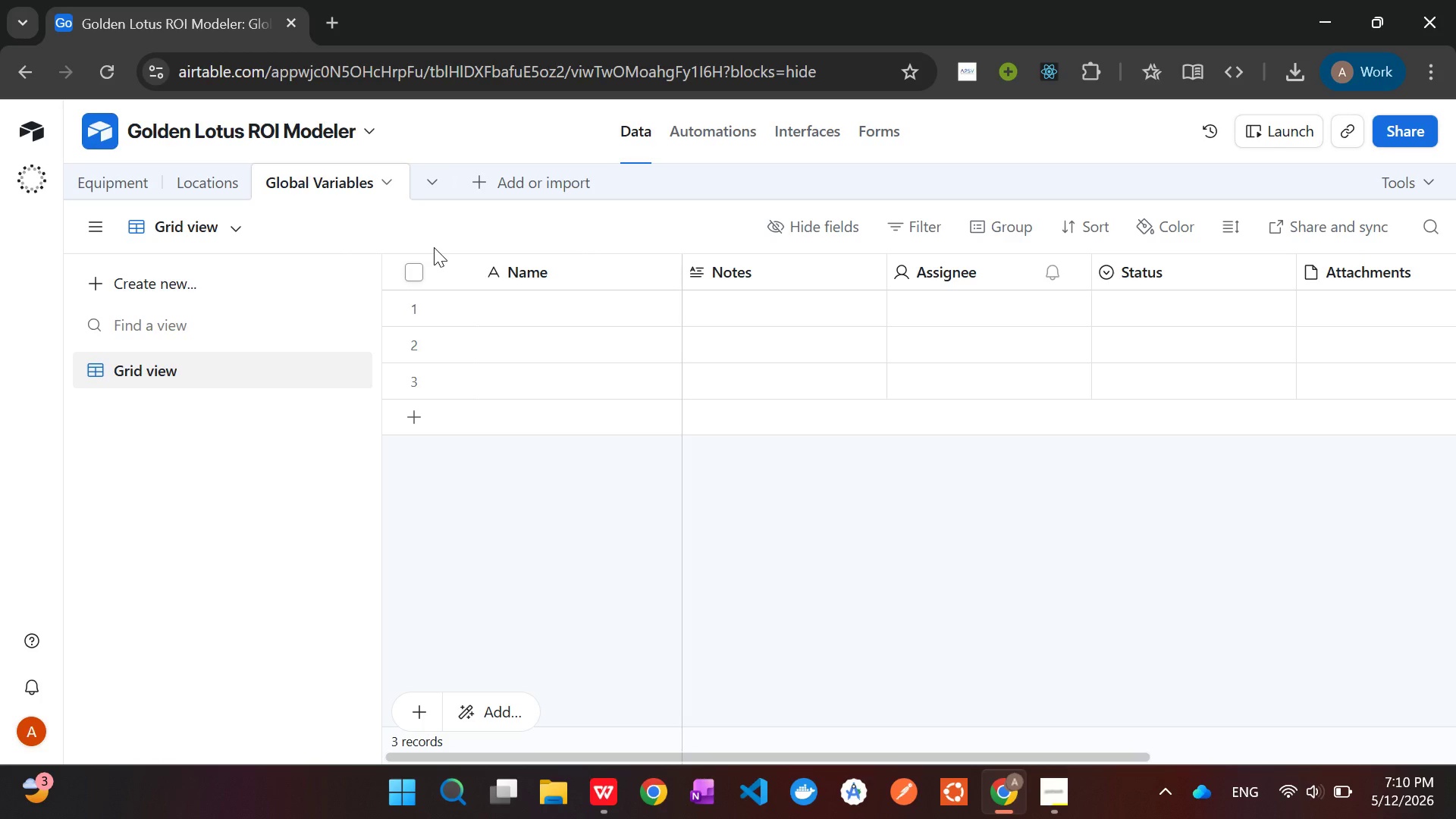 
wait(27.2)
 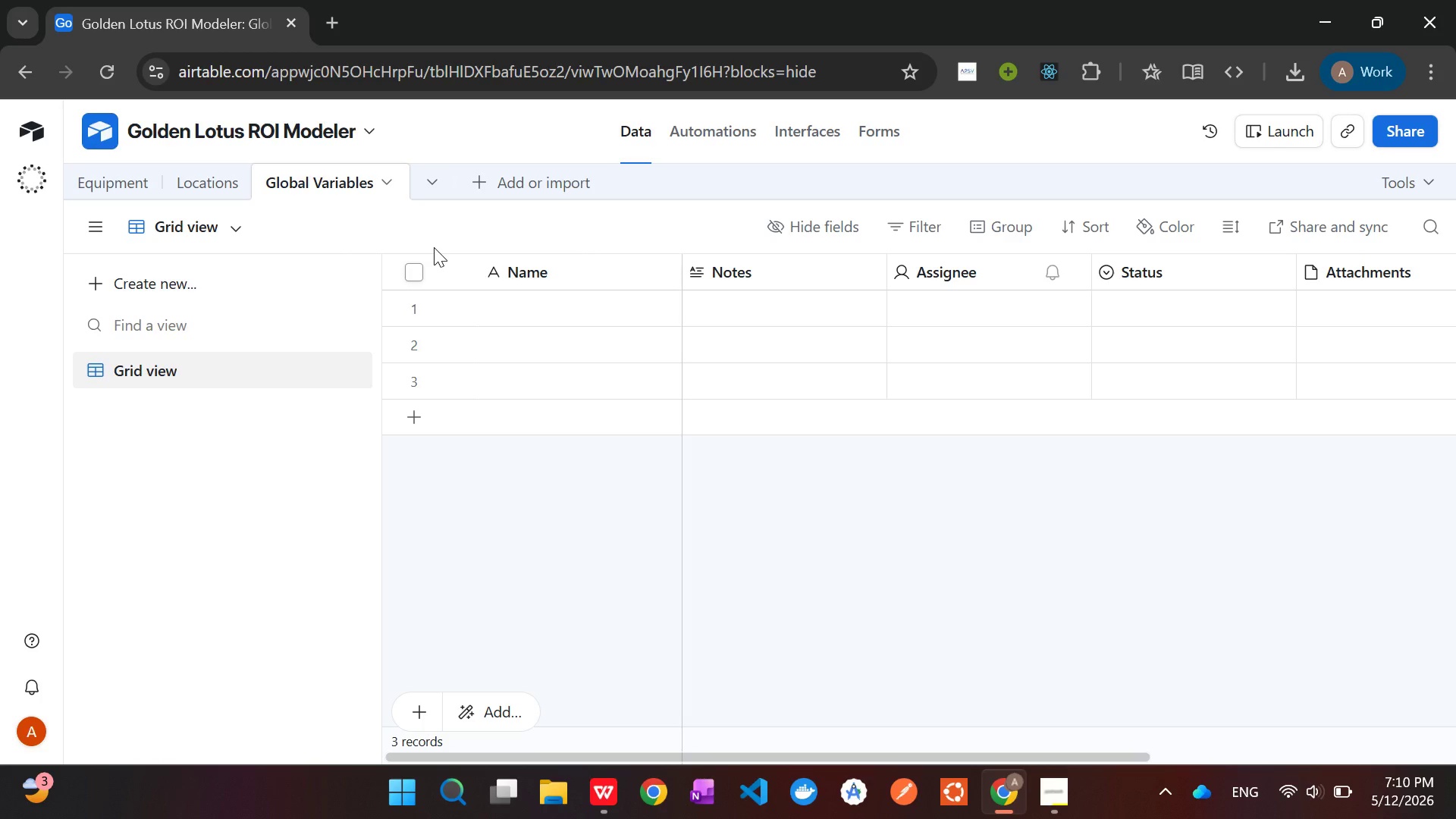 
mouse_move([530, 337])
 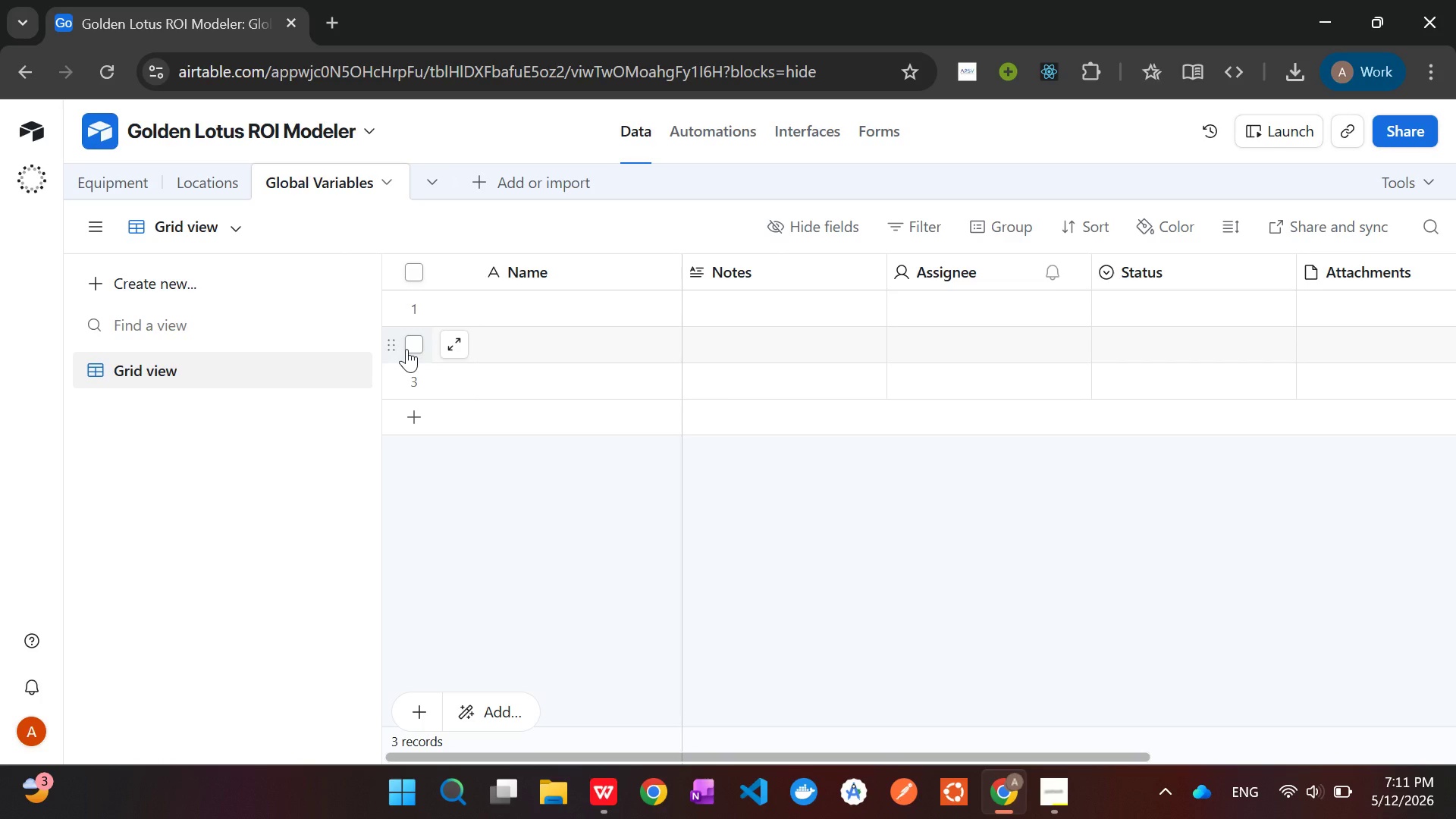 
left_click([406, 349])
 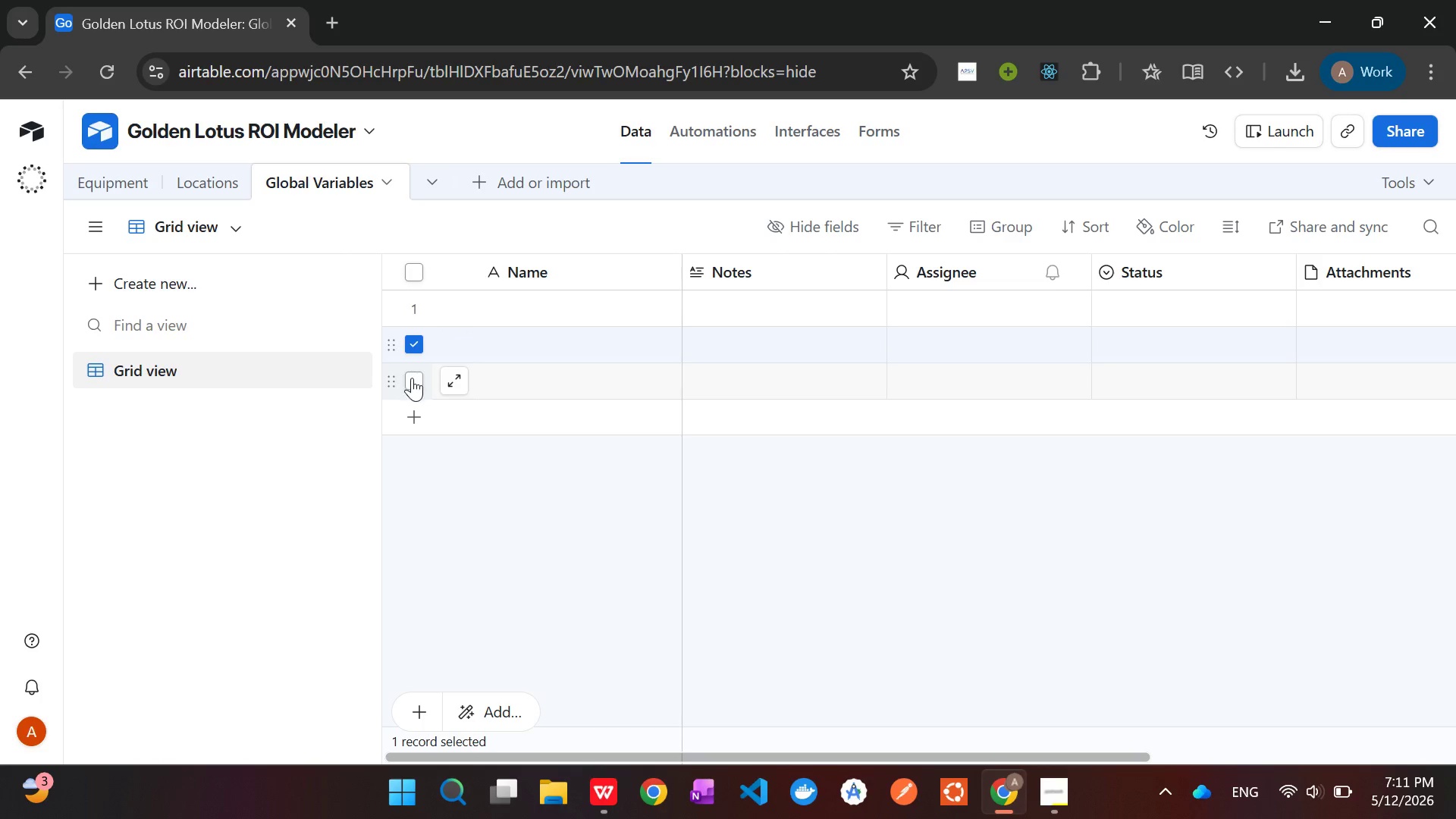 
left_click([411, 380])
 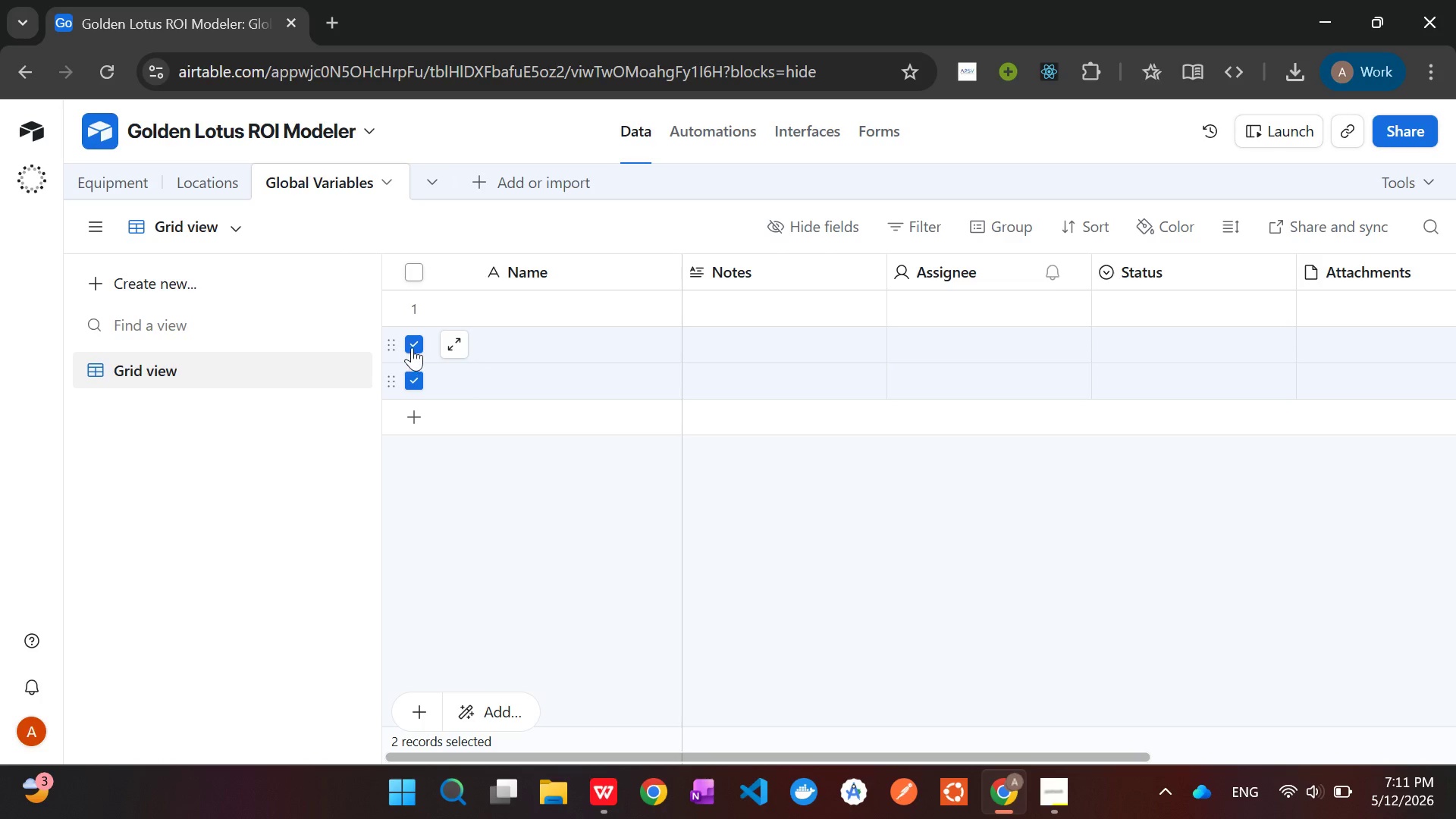 
right_click([412, 347])
 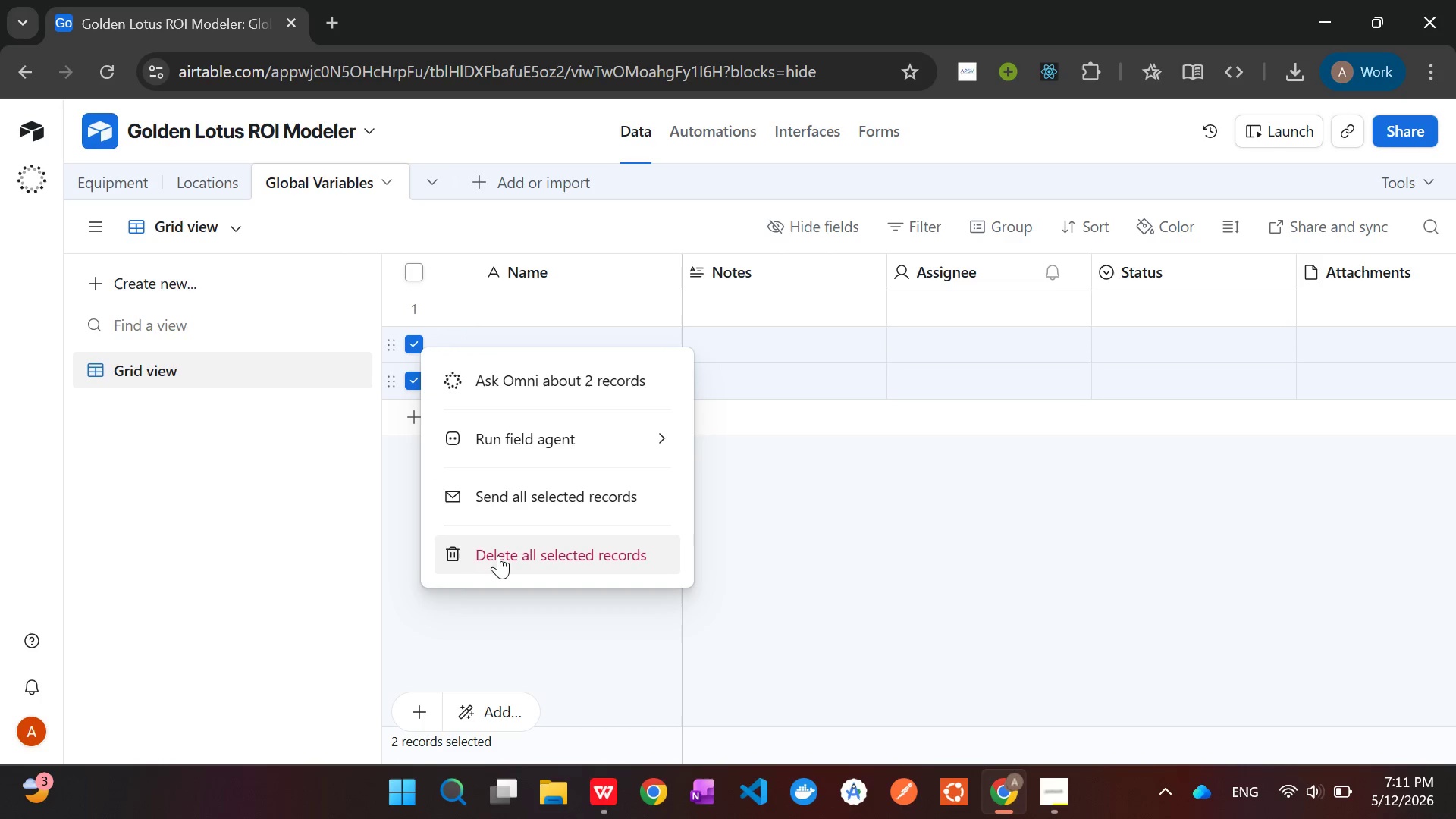 
left_click([498, 555])
 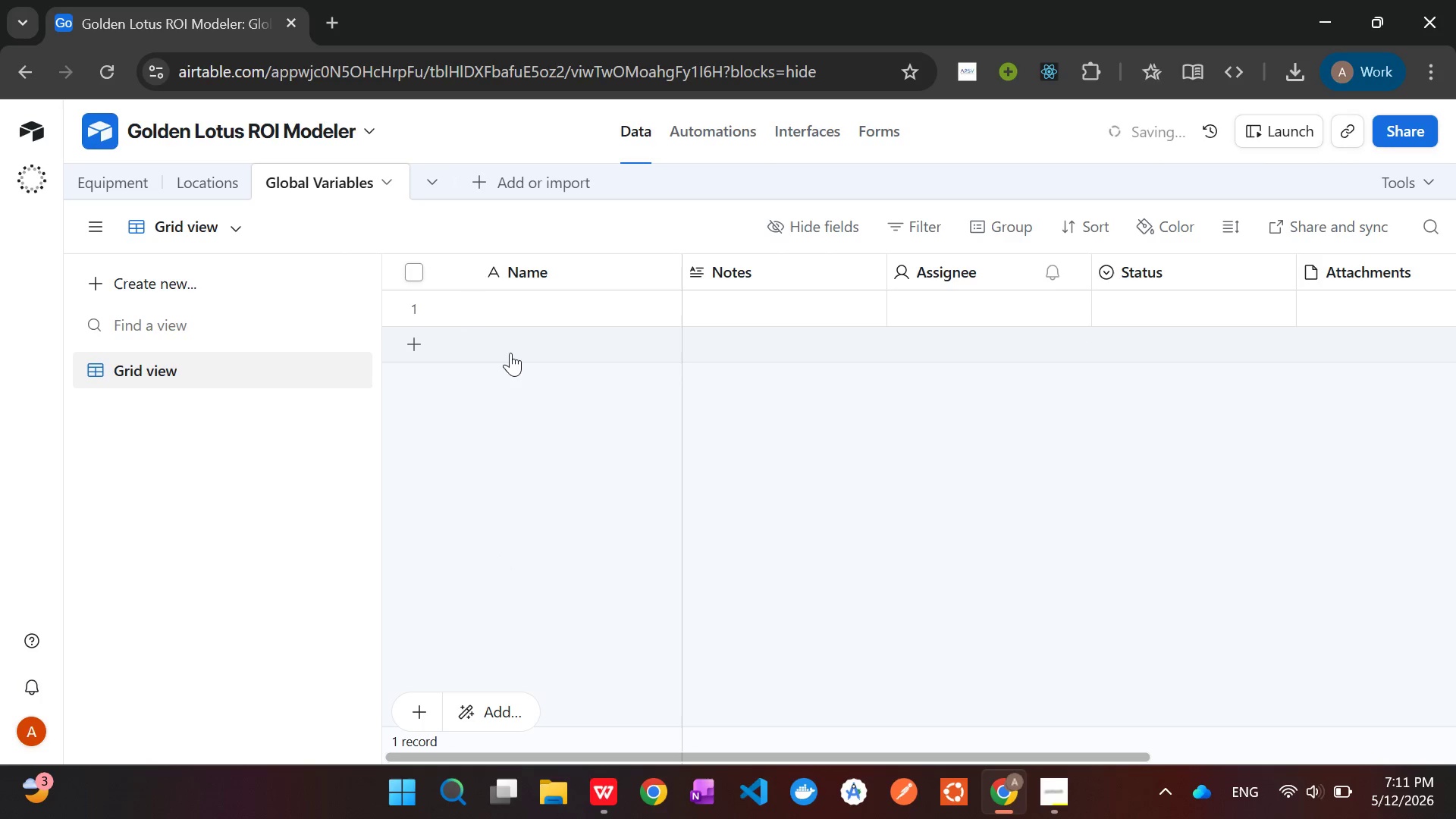 
left_click([506, 315])
 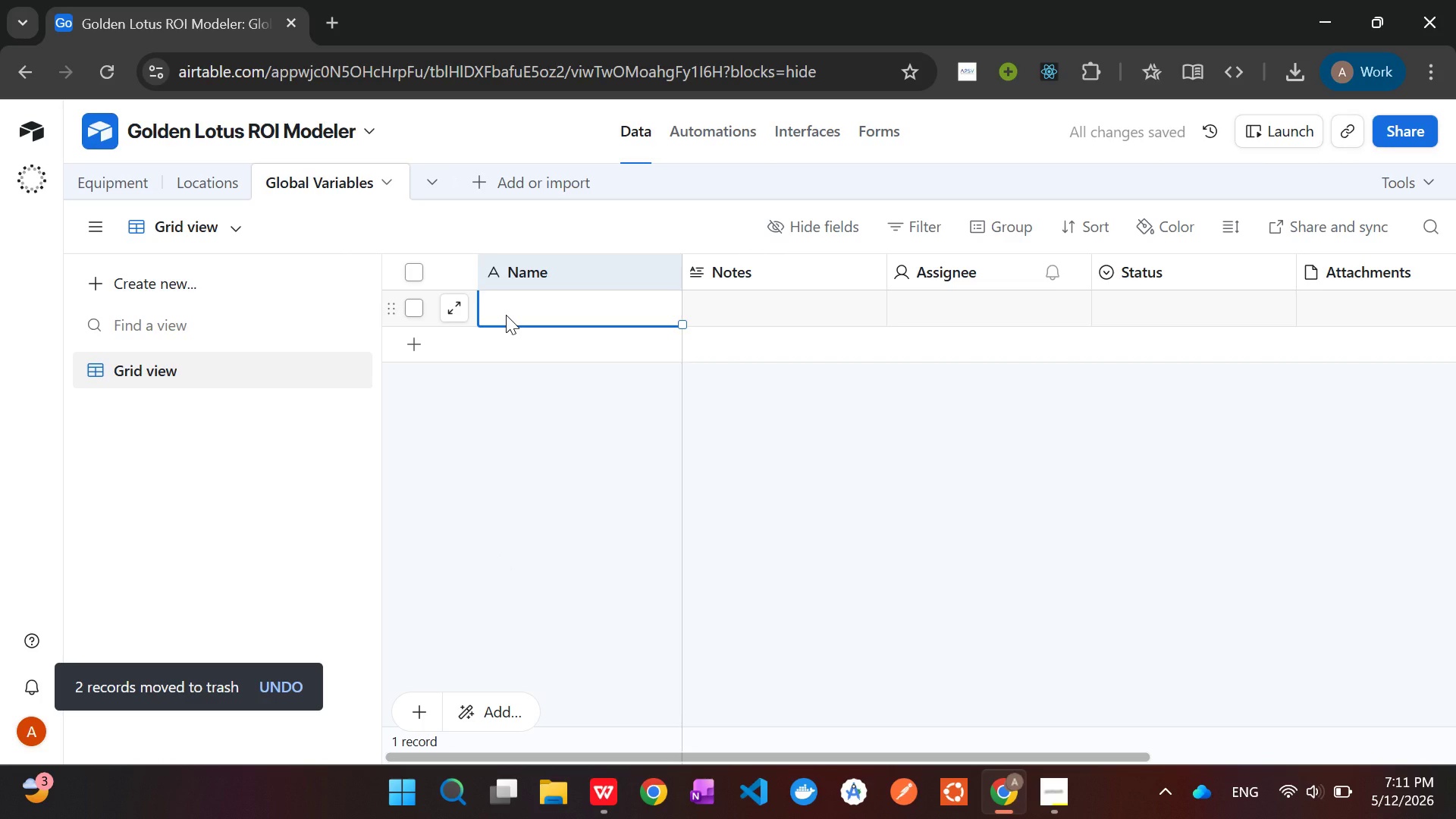 
double_click([506, 315])
 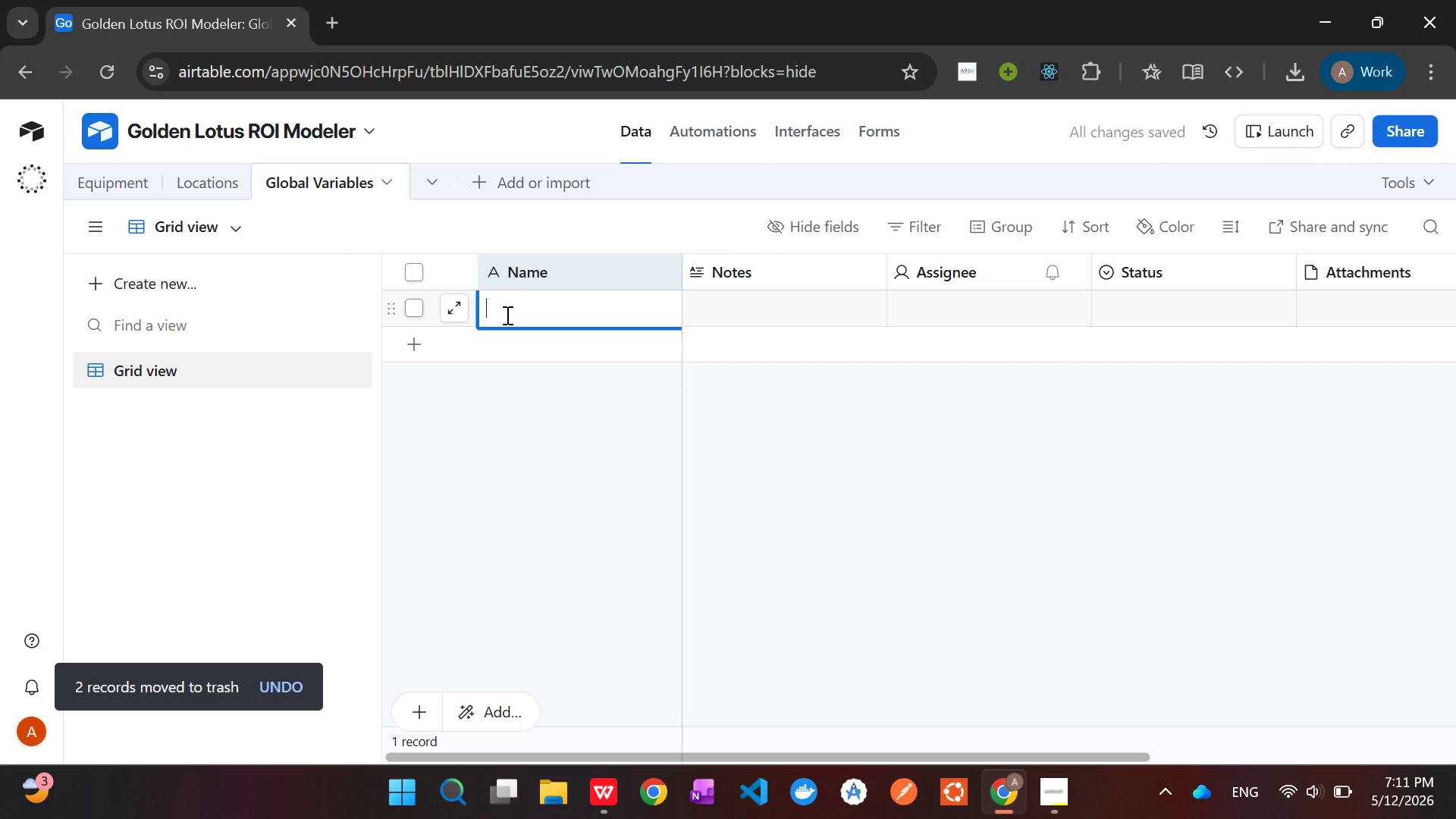 
type(Active Scenario)
 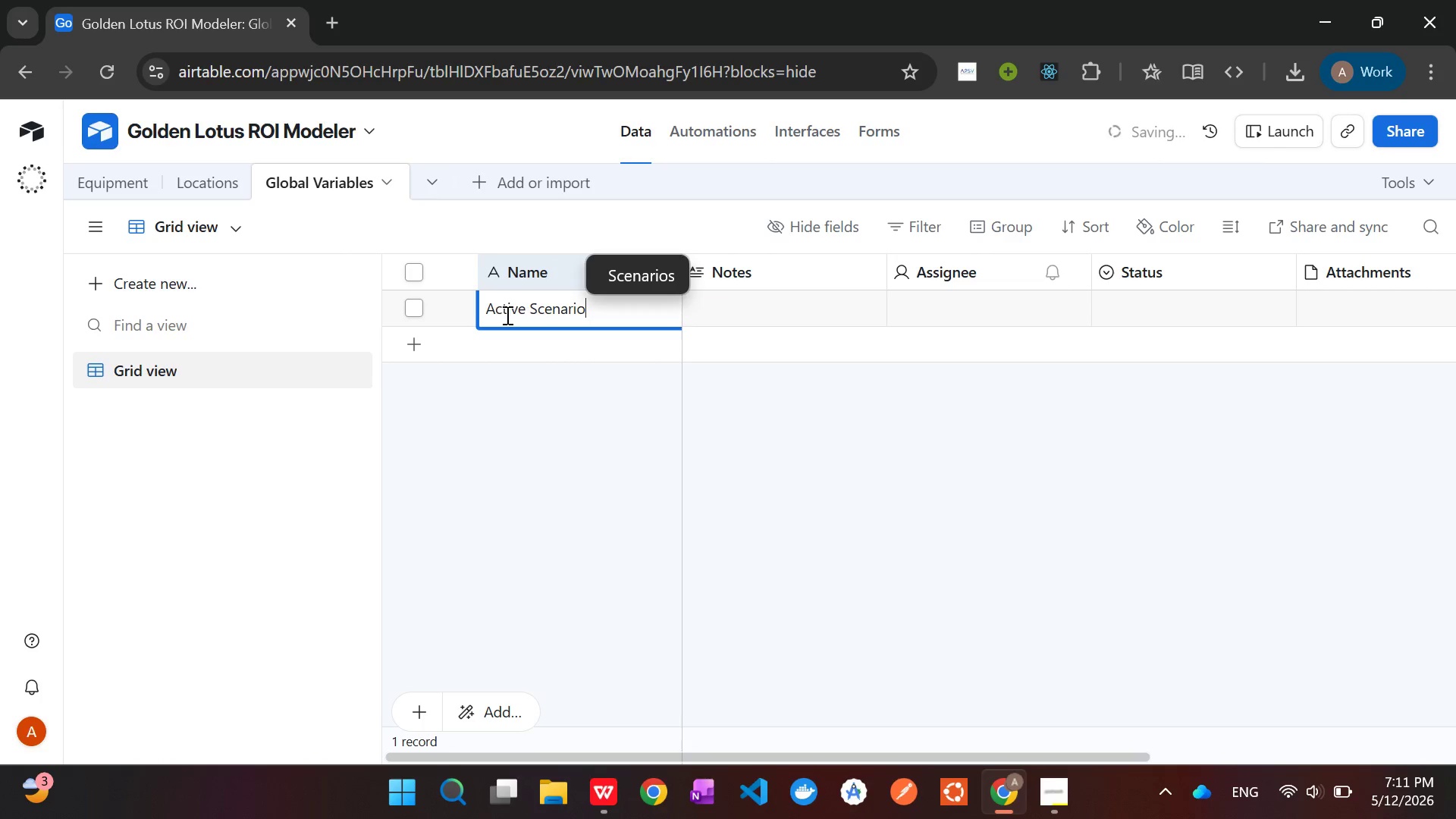 
key(Enter)
 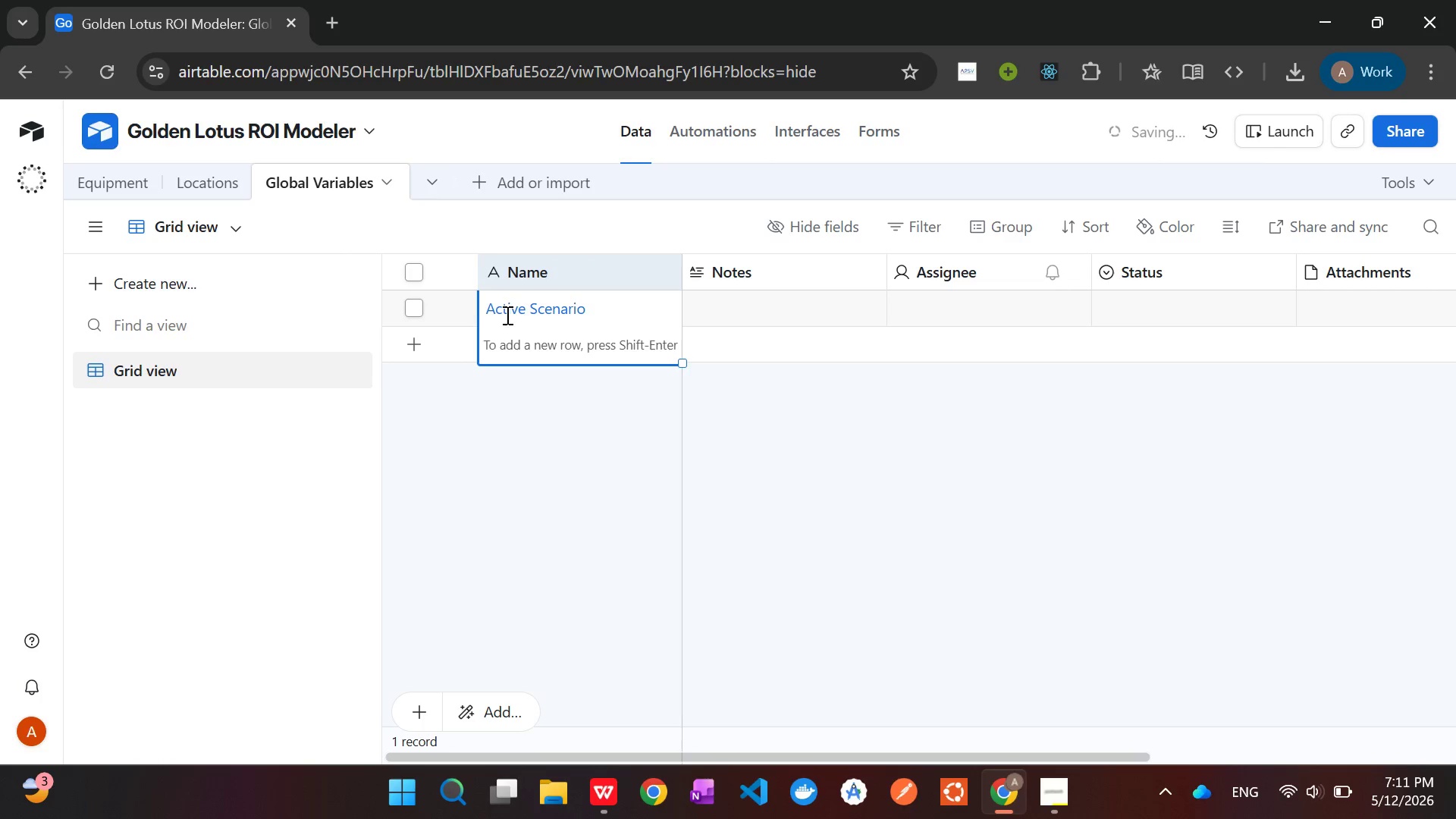 
left_click([560, 487])
 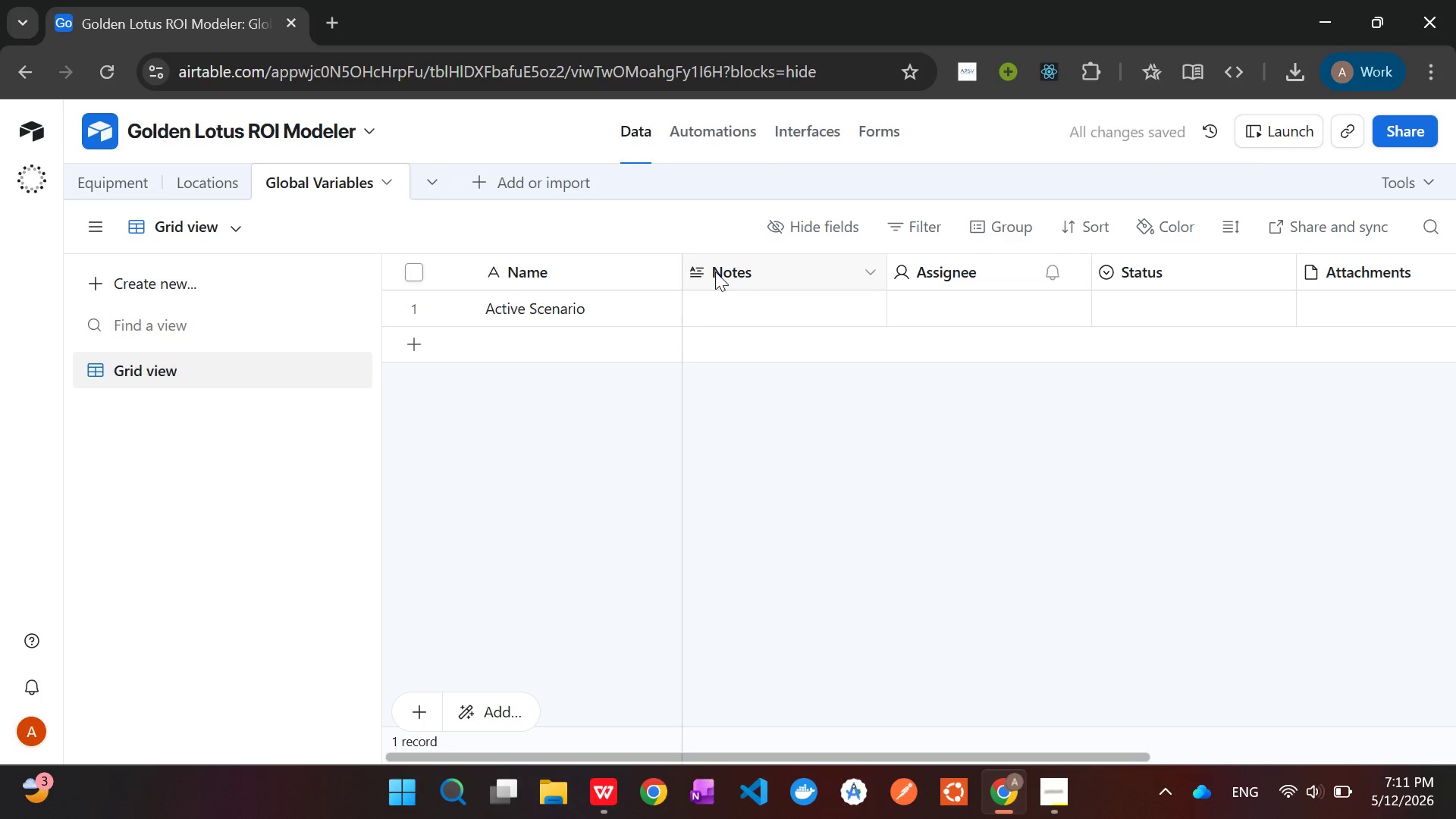 
hold_key(key=ControlLeft, duration=1.5)
left_click([726, 265])
 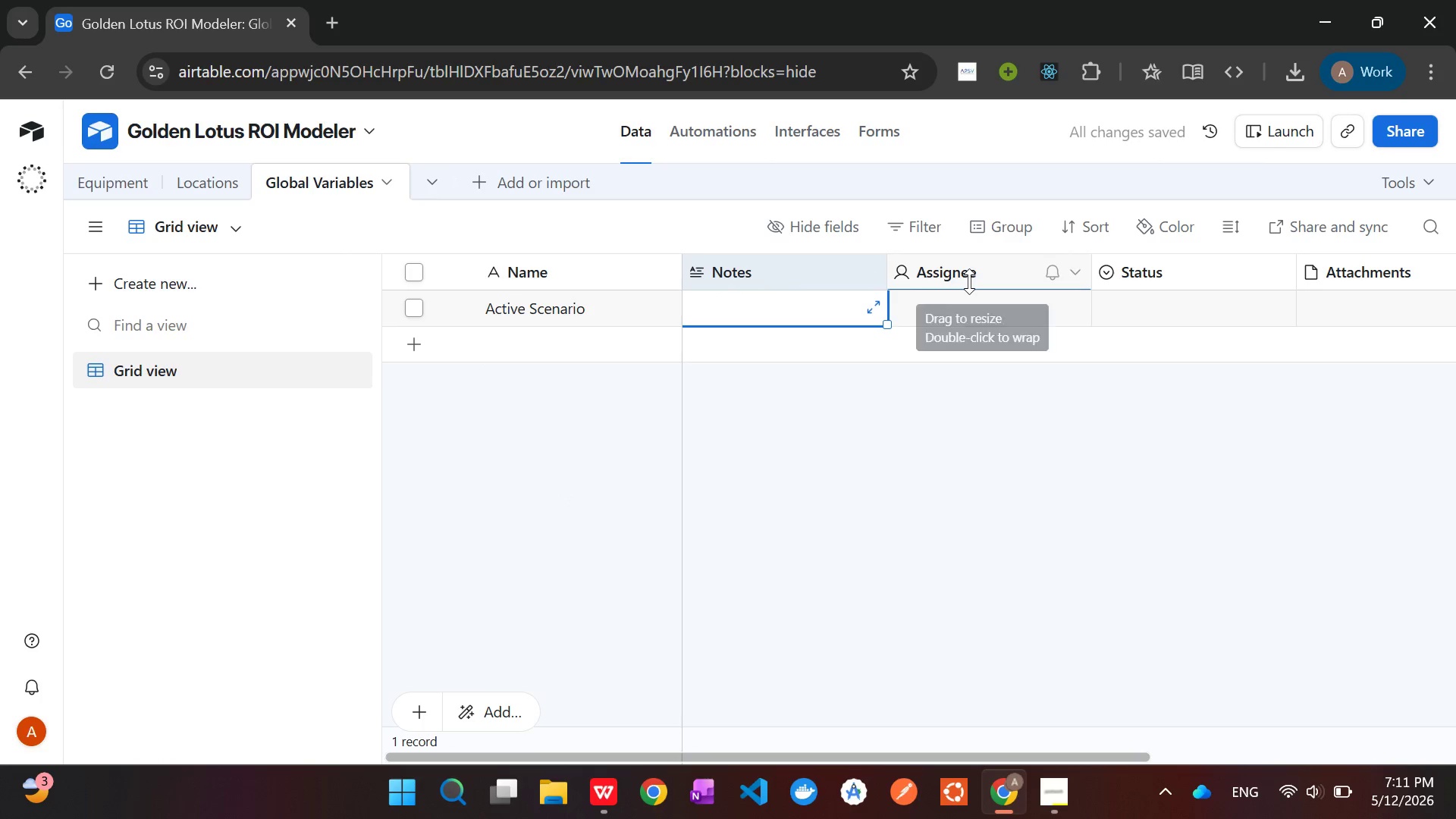 
hold_key(key=ControlLeft, duration=1.5)
left_click([969, 269])
 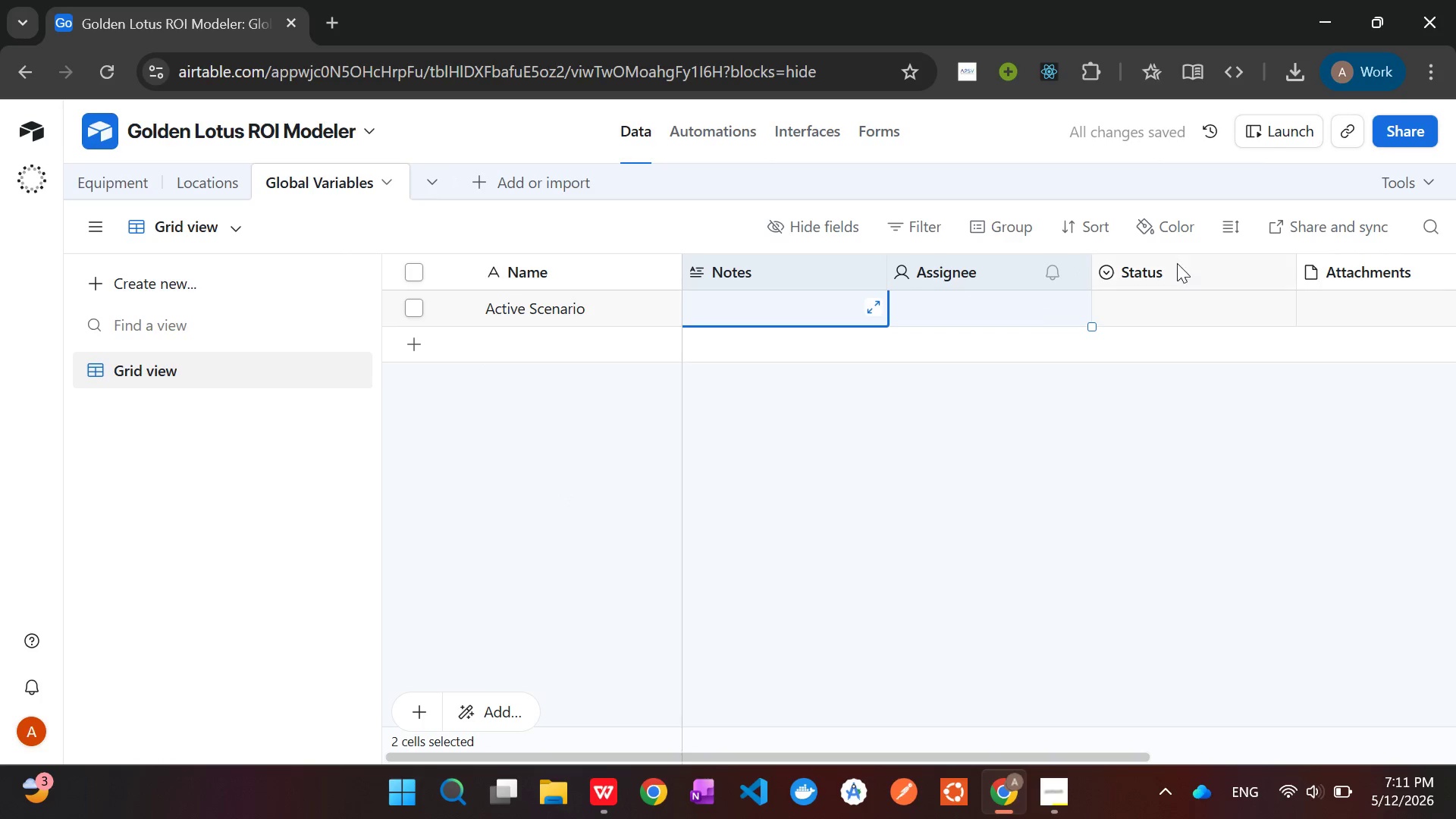 
hold_key(key=ControlLeft, duration=1.5)
left_click([1183, 270])
 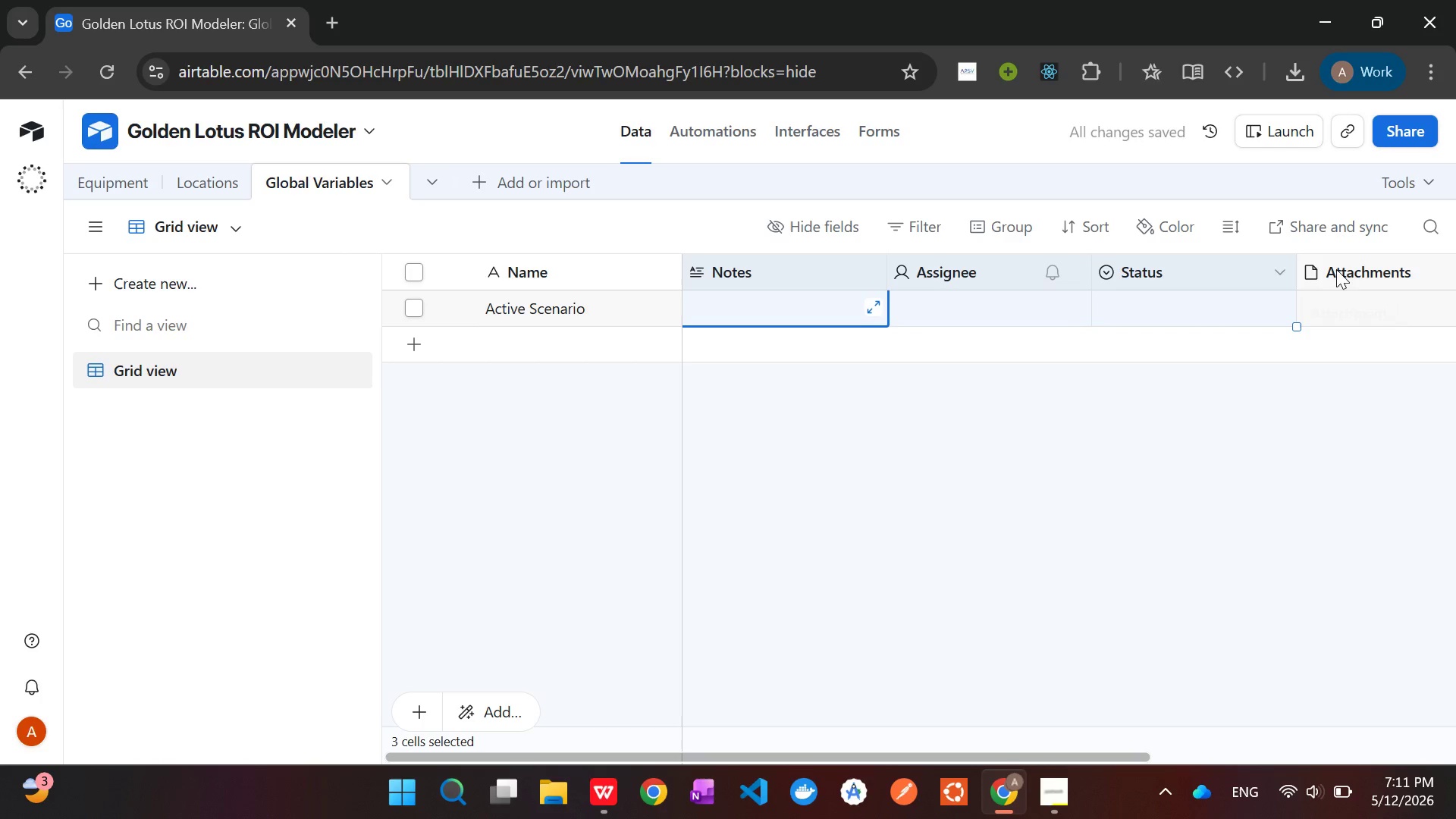 
left_click([1351, 269])
 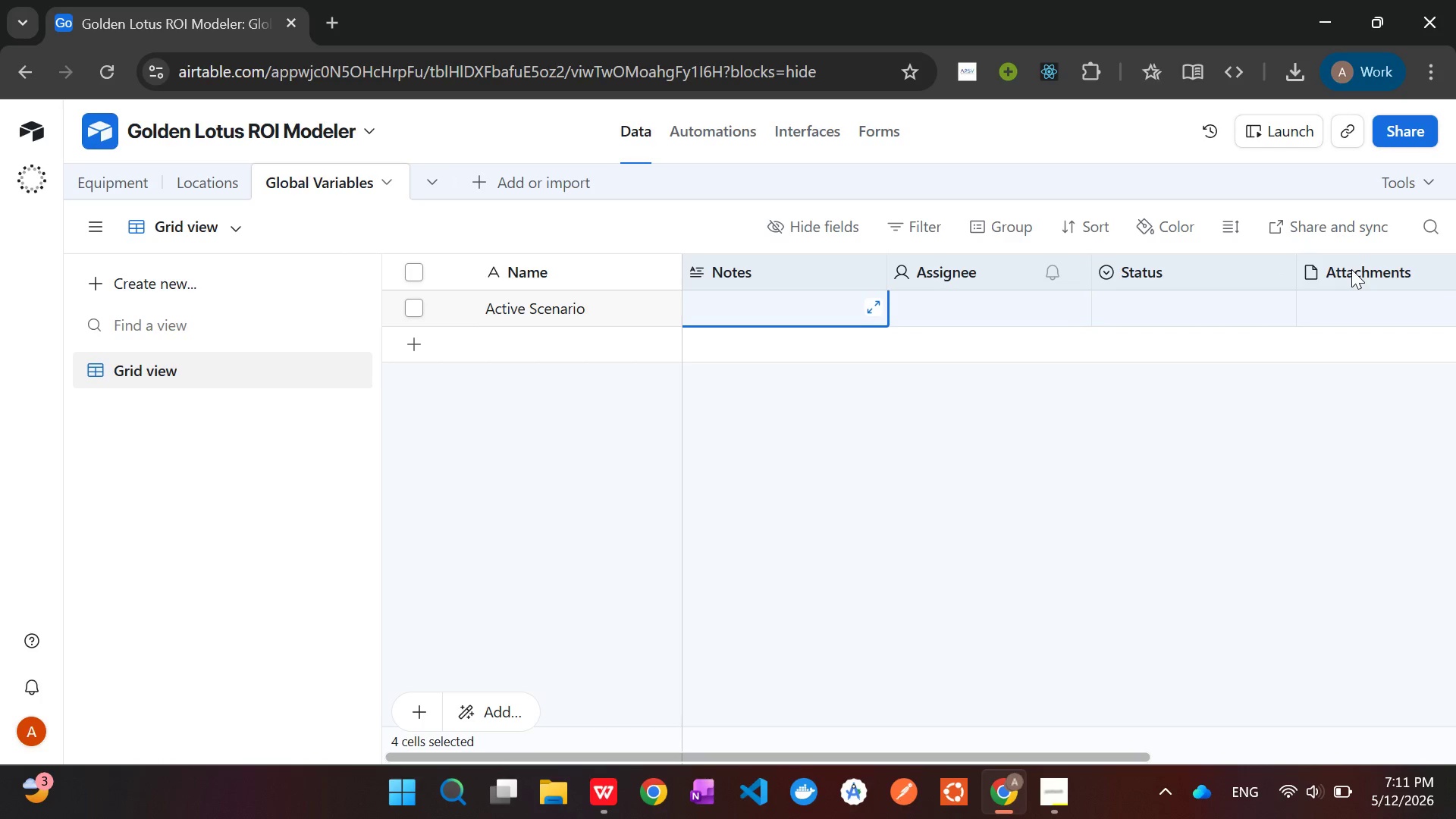 
key(Control+ControlLeft)
 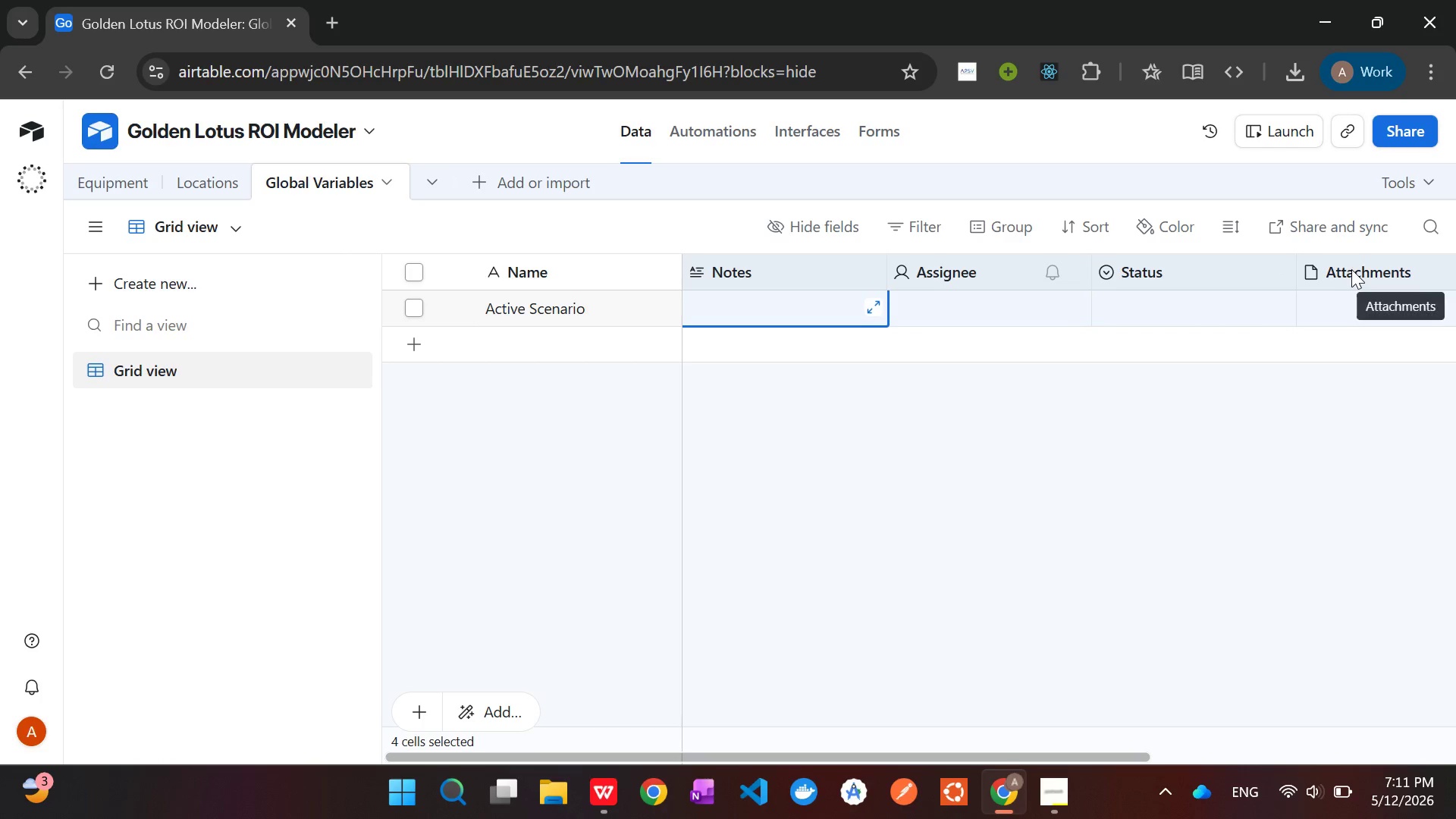 
key(Control+ControlLeft)
 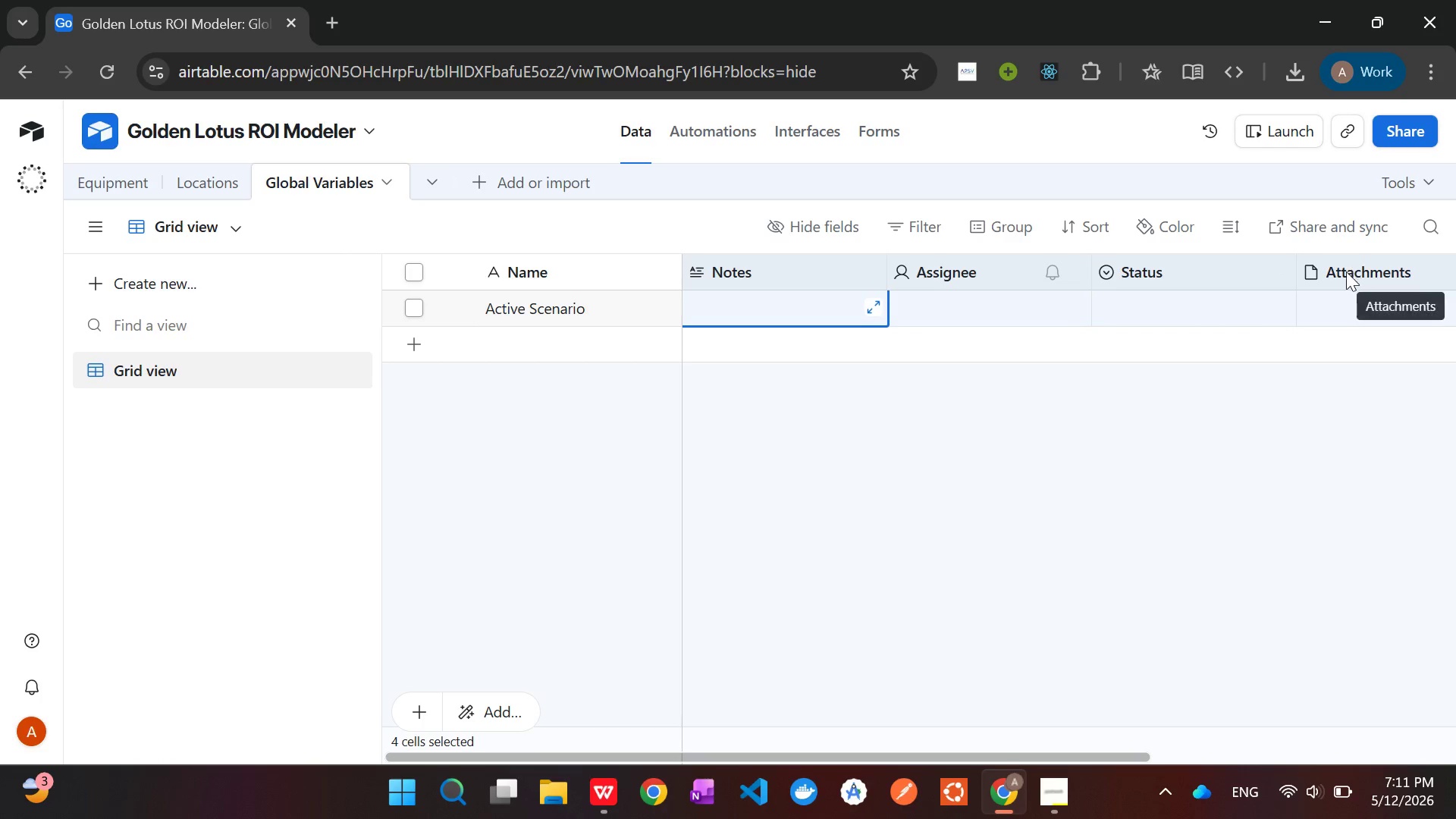 
key(Control+ControlLeft)
 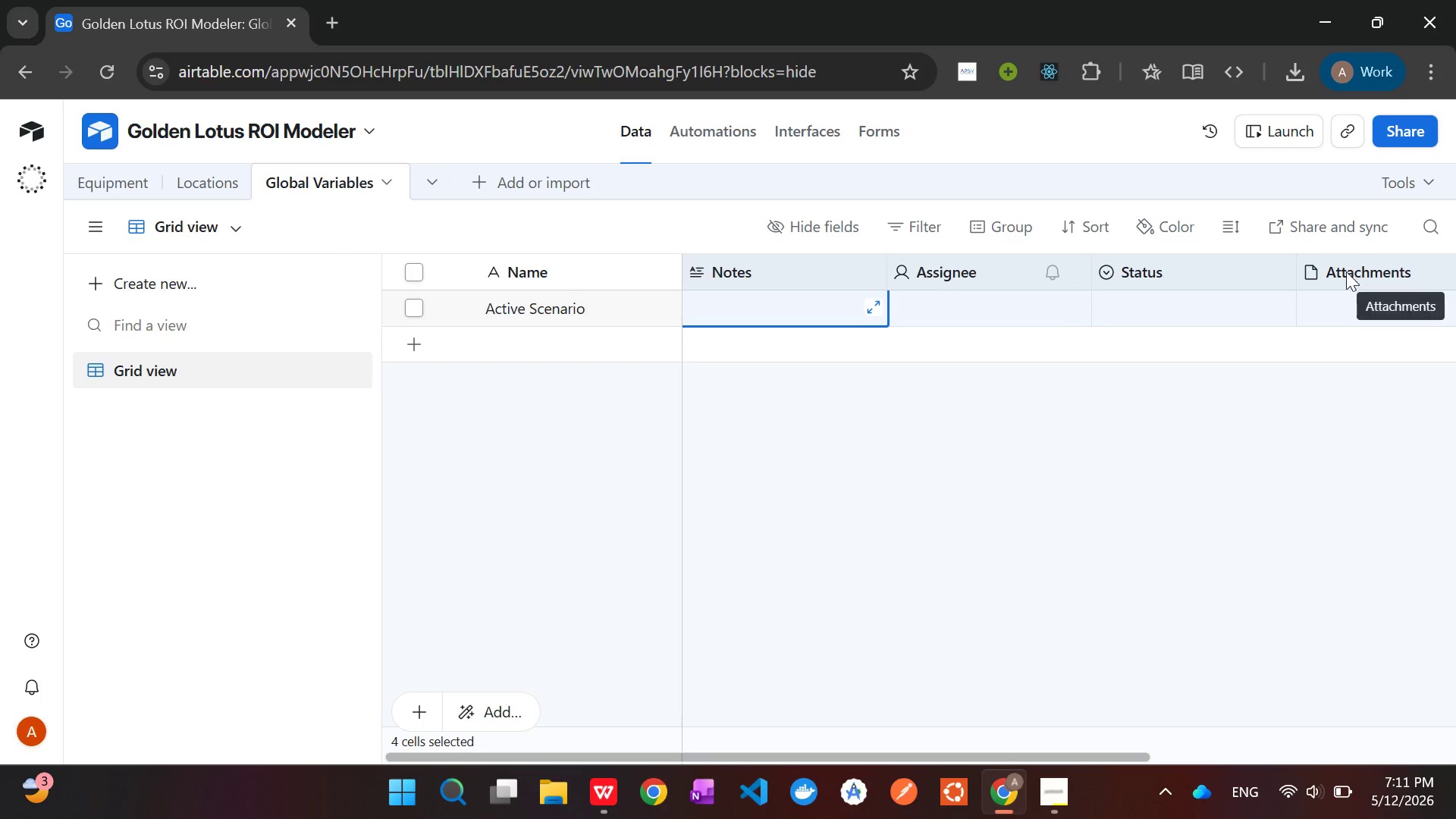 
key(Control+ControlLeft)
 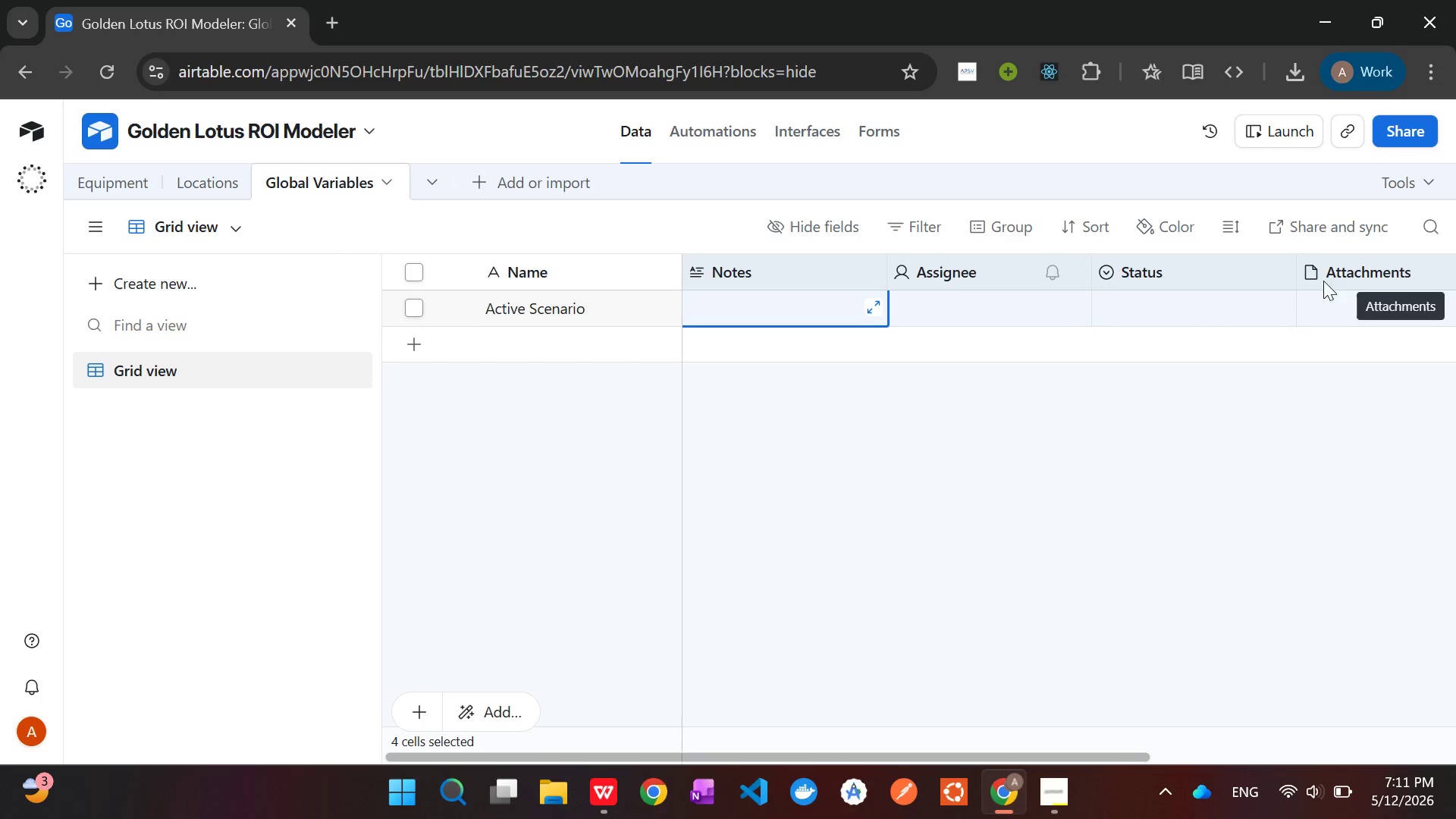 
key(Control+ControlLeft)
 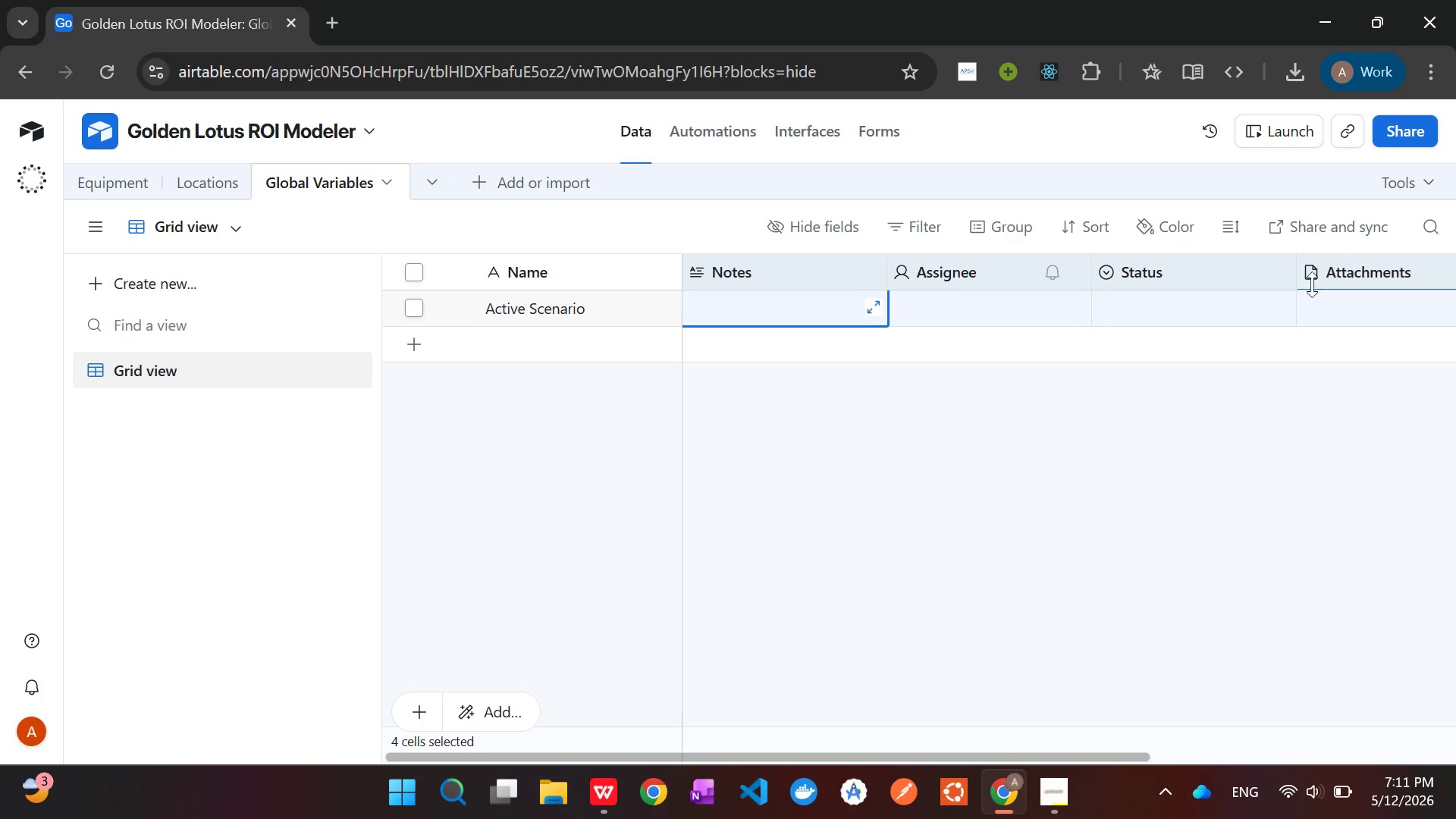 
key(Control+ControlLeft)
 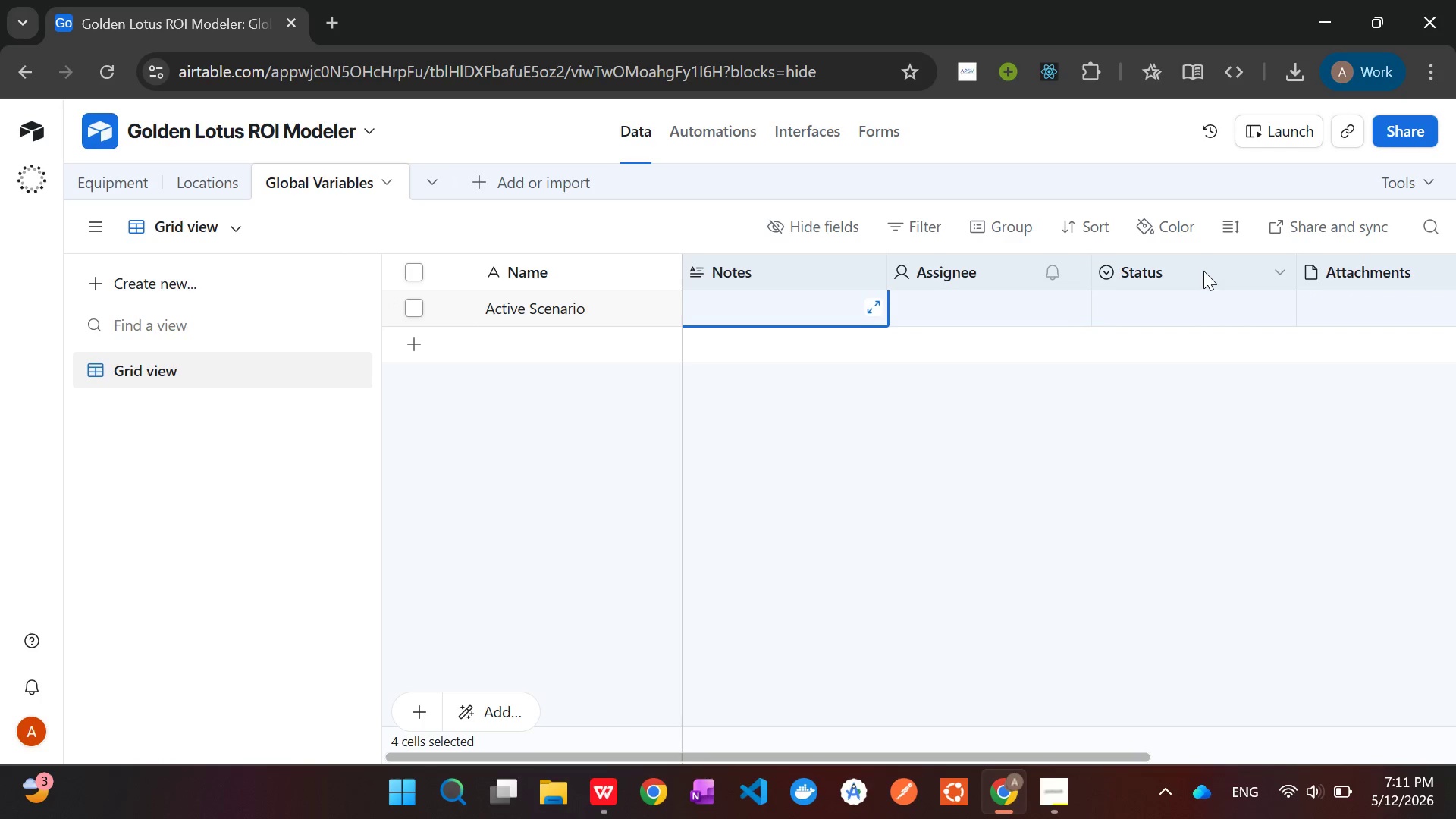 
right_click([1204, 271])
 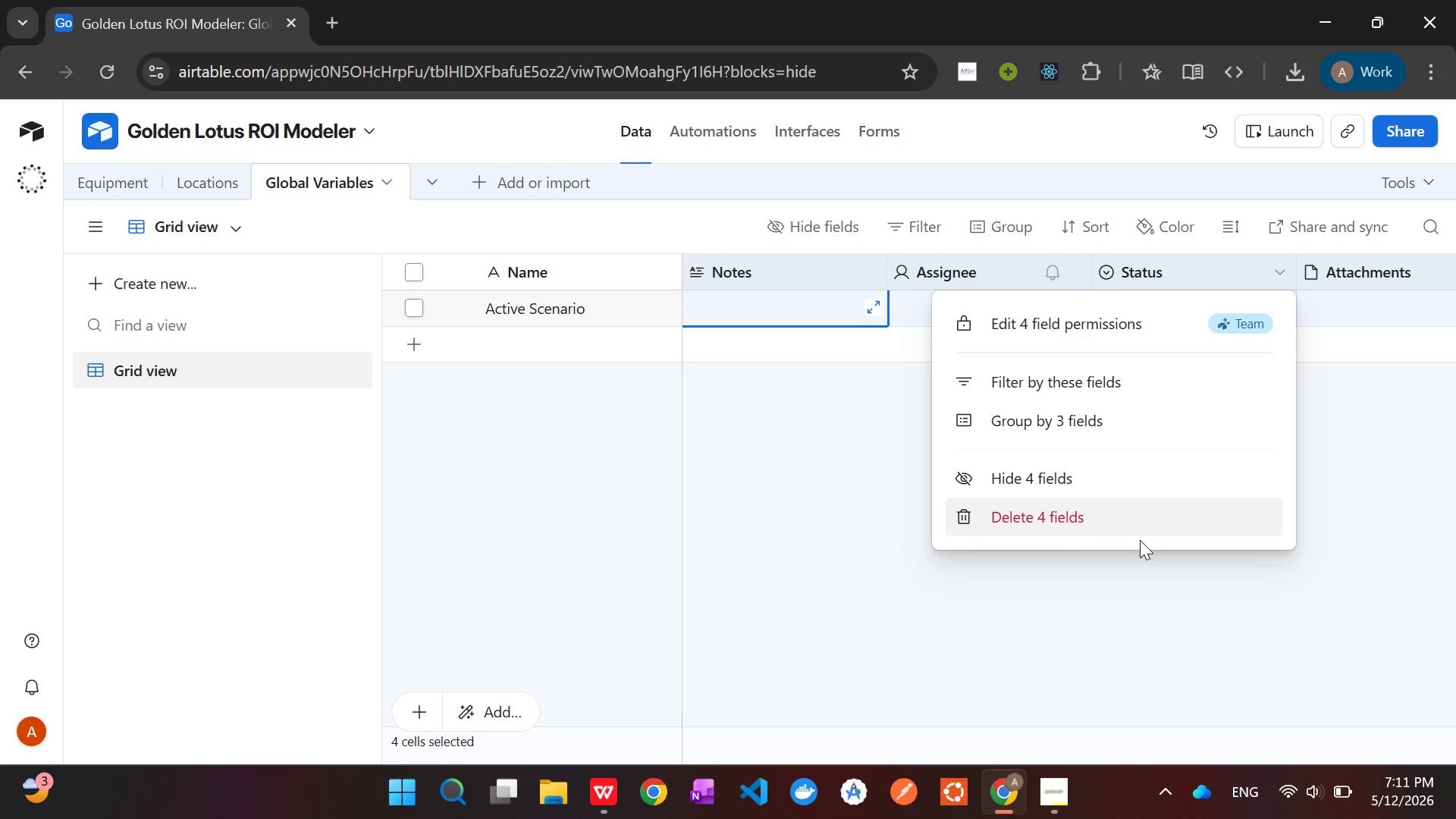 
left_click([1133, 526])
 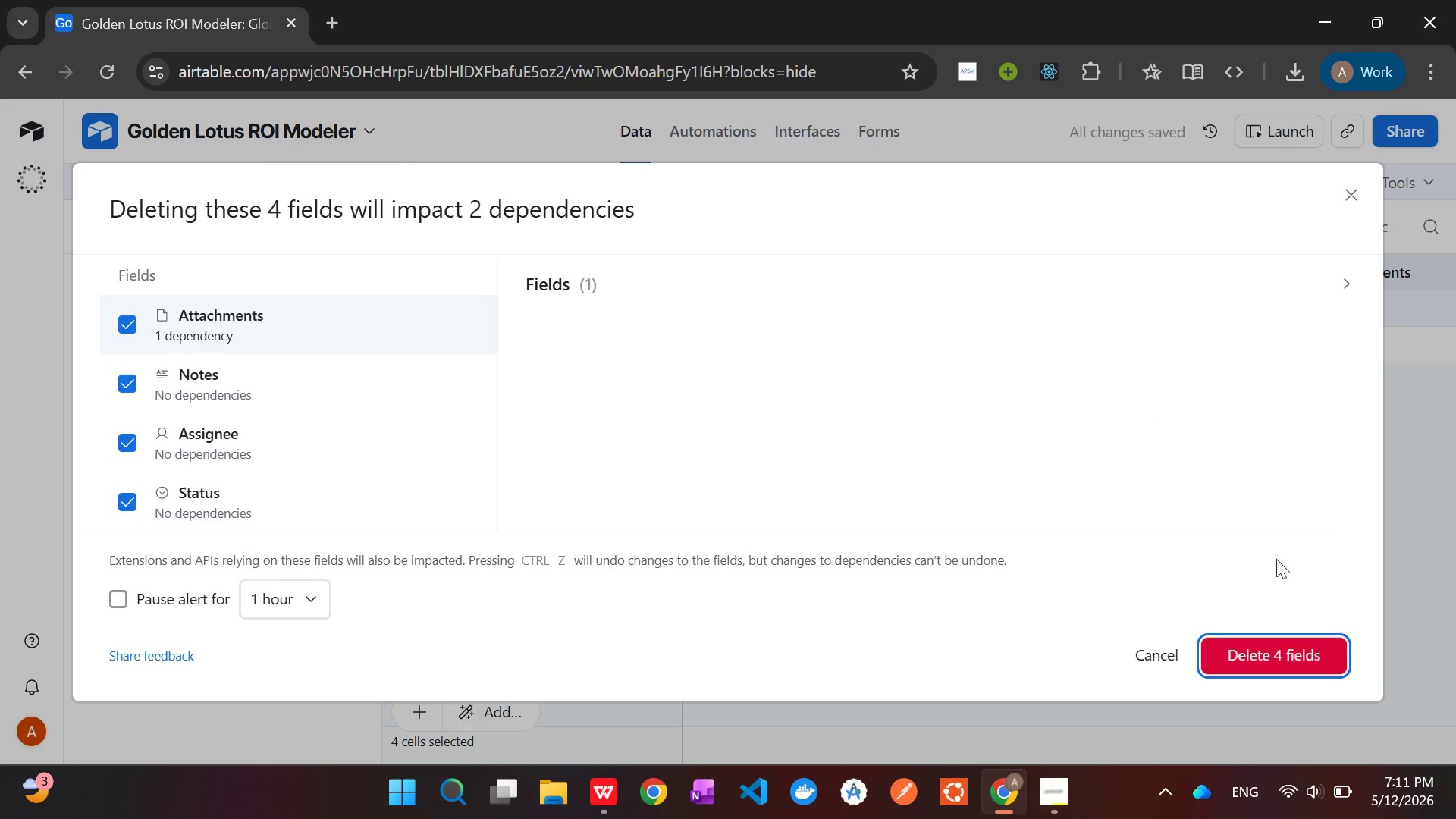 
left_click([1305, 644])
 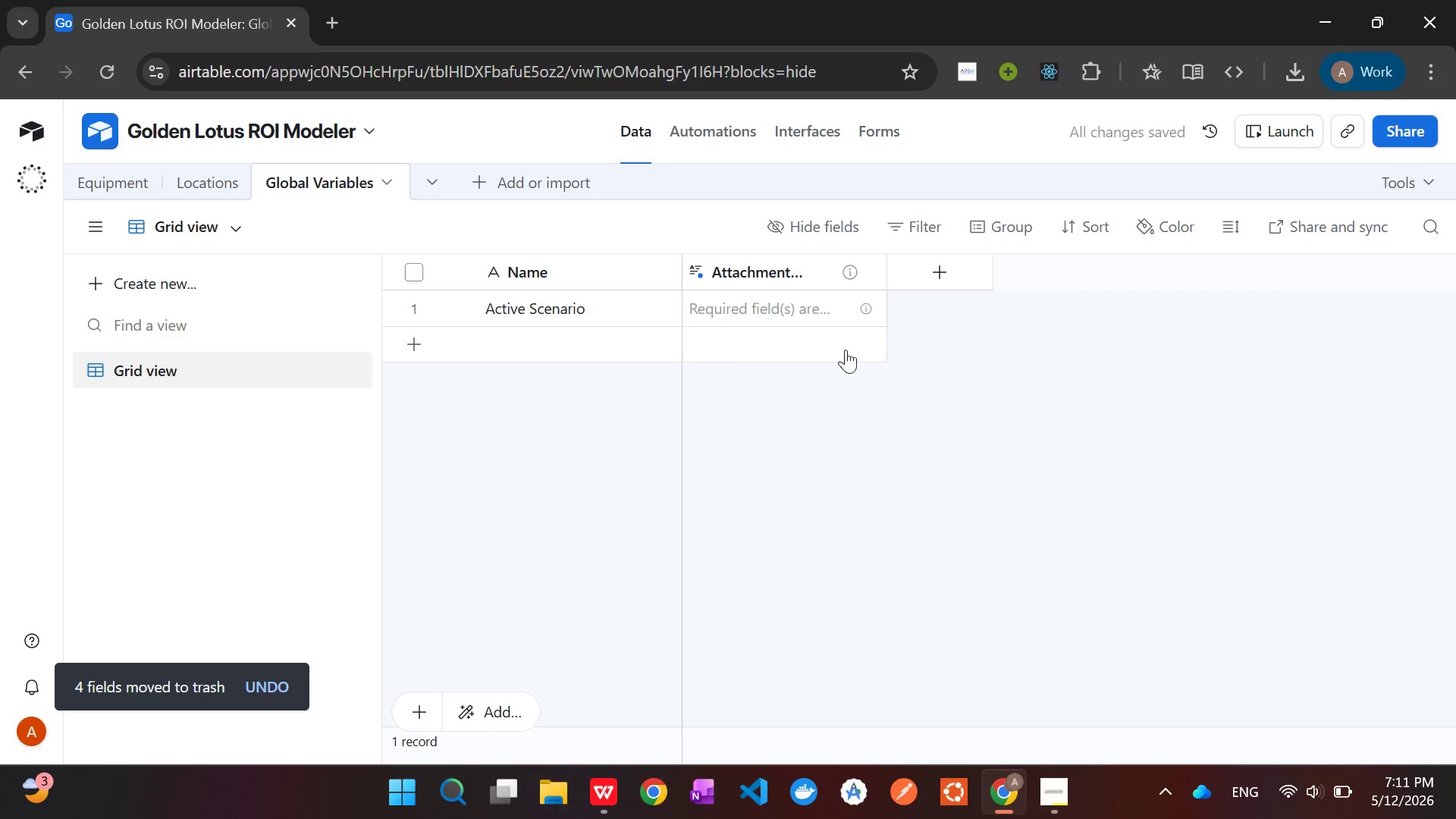 
hold_key(key=ControlLeft, duration=0.88)
left_click([783, 271])
 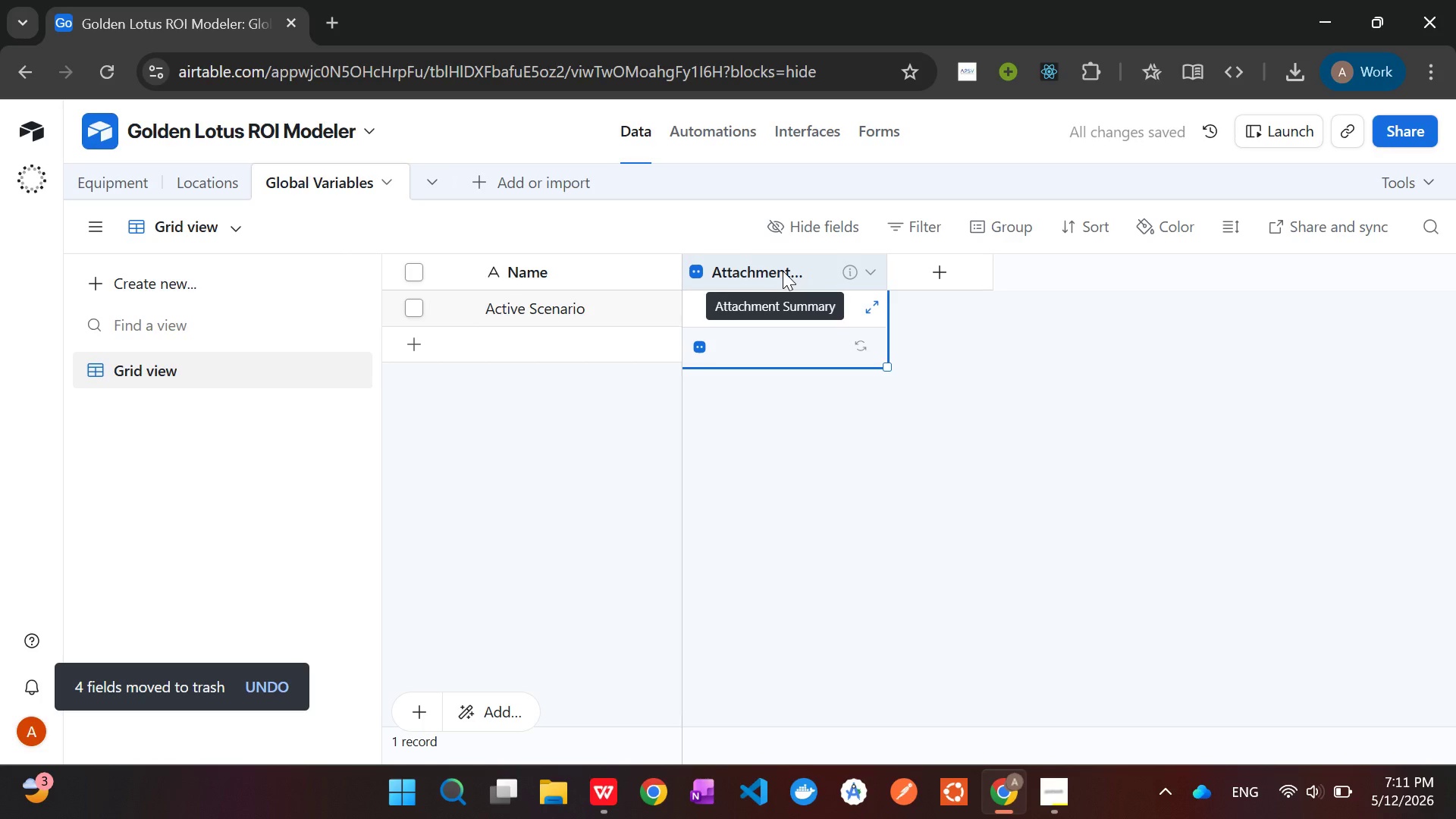 
right_click([783, 271])
 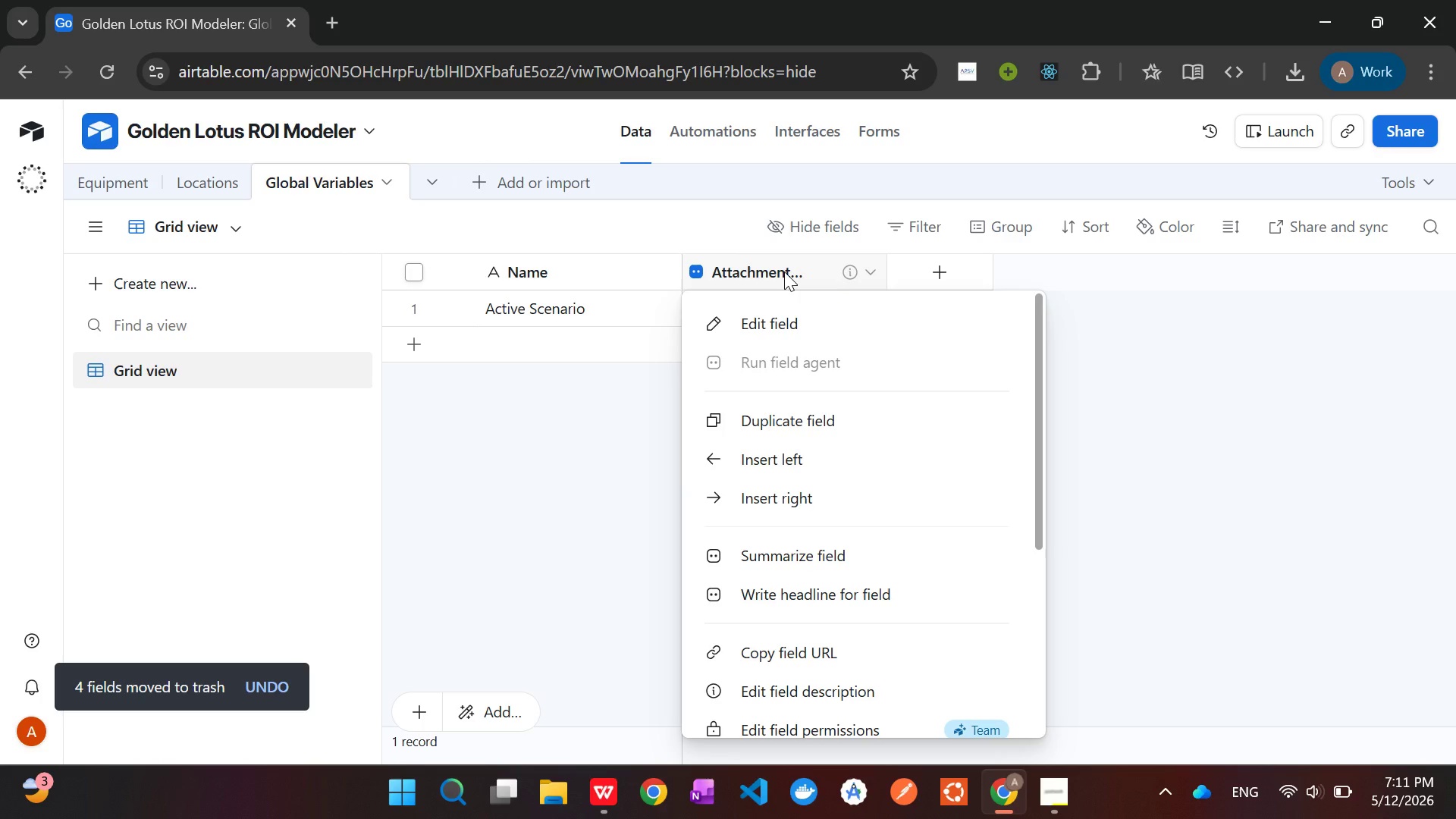 
wait(6.14)
 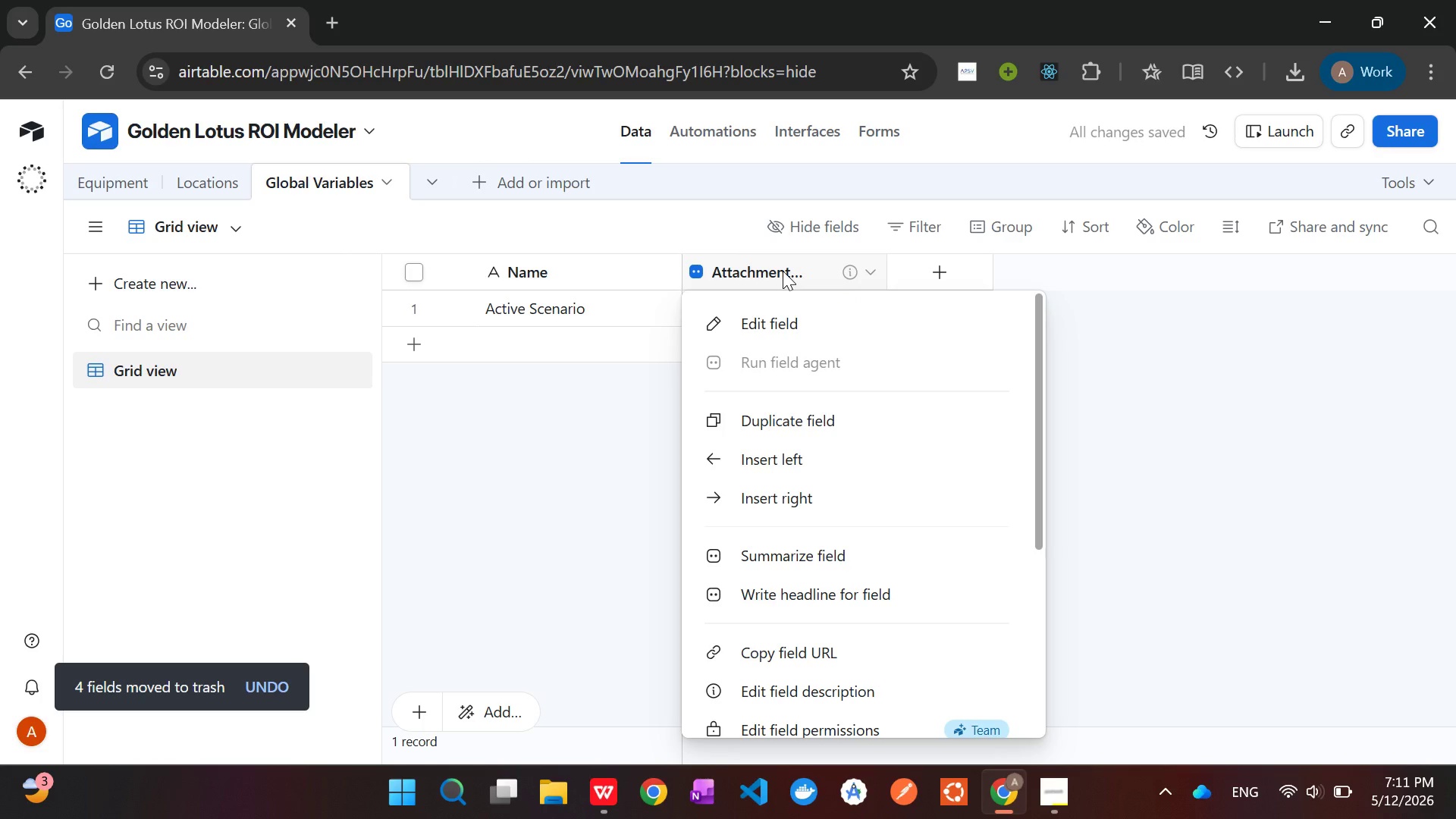 
scroll: coordinate [880, 532], scroll_direction: down, amount: 11.0
 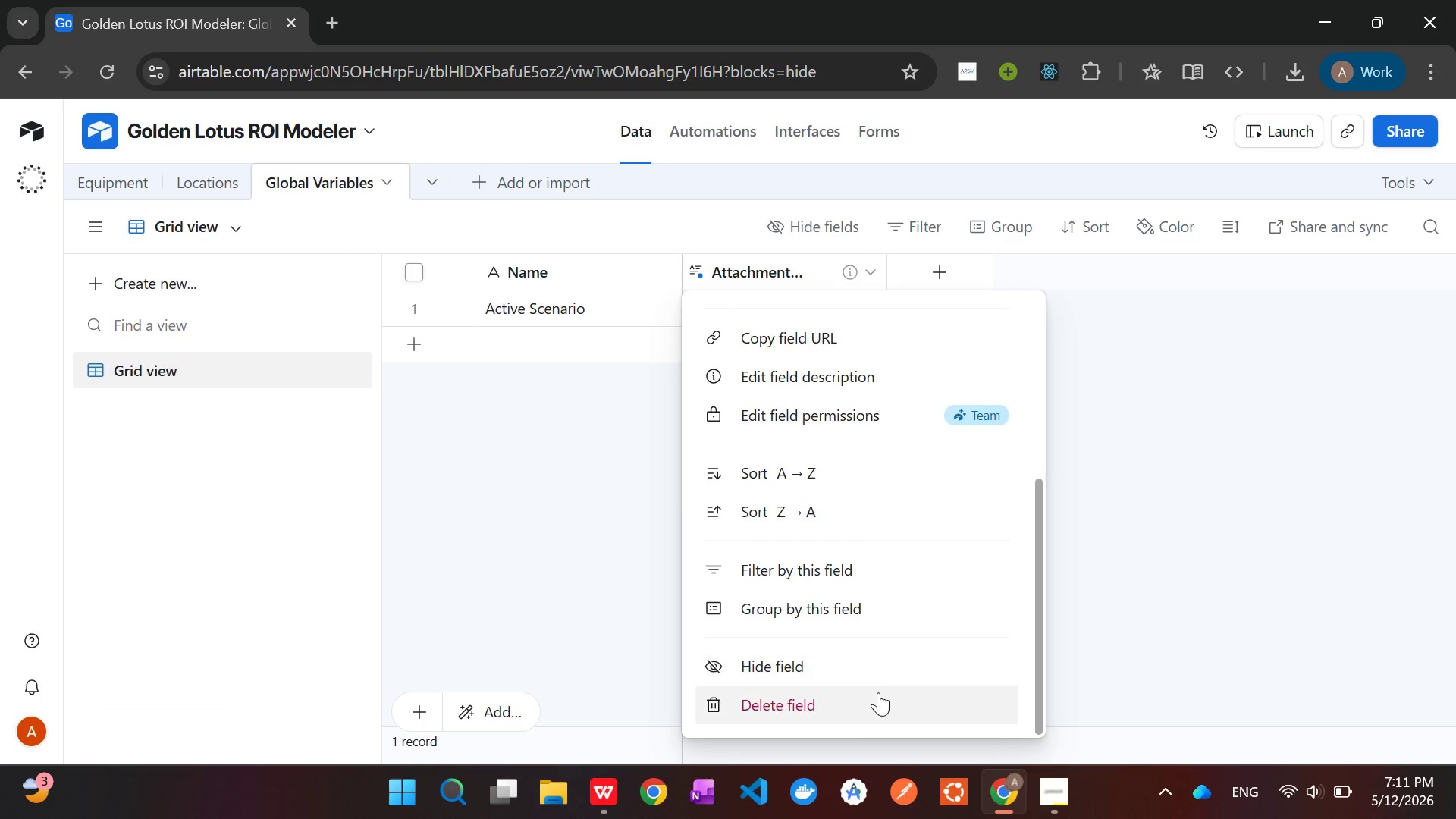 
left_click([878, 692])
 